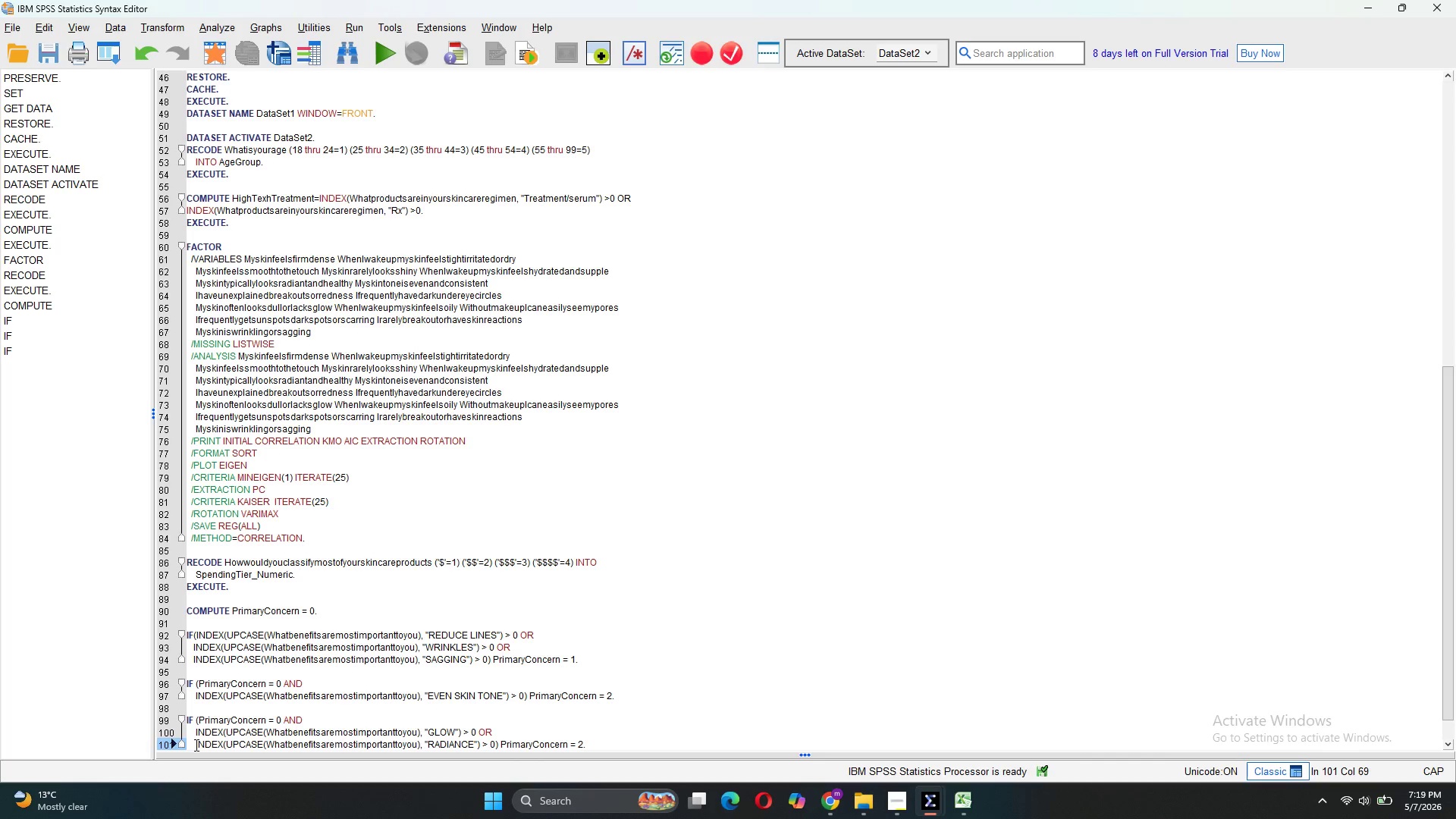 
wait(5.67)
 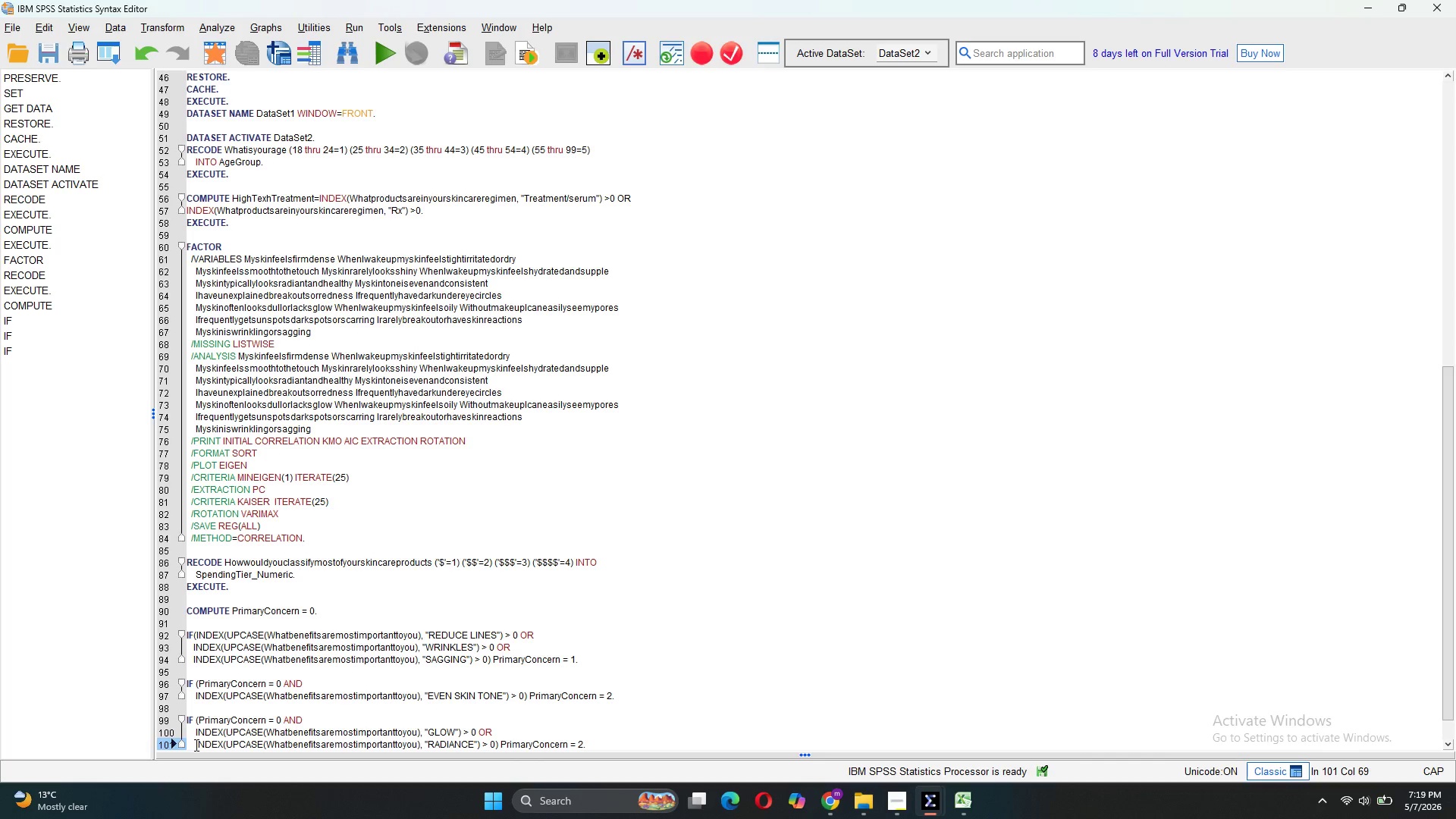 
left_click([583, 744])
 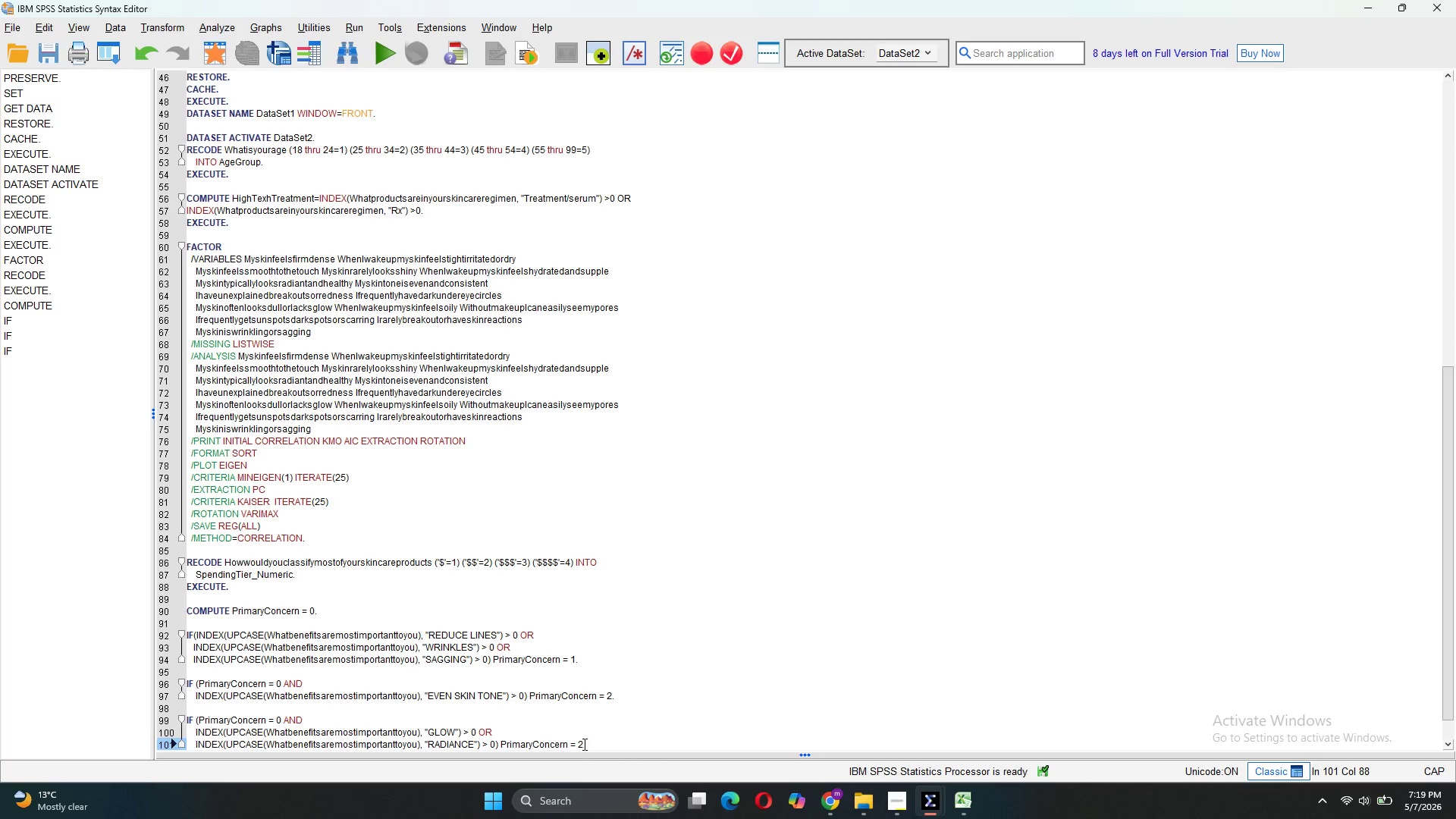 
key(Backspace)
 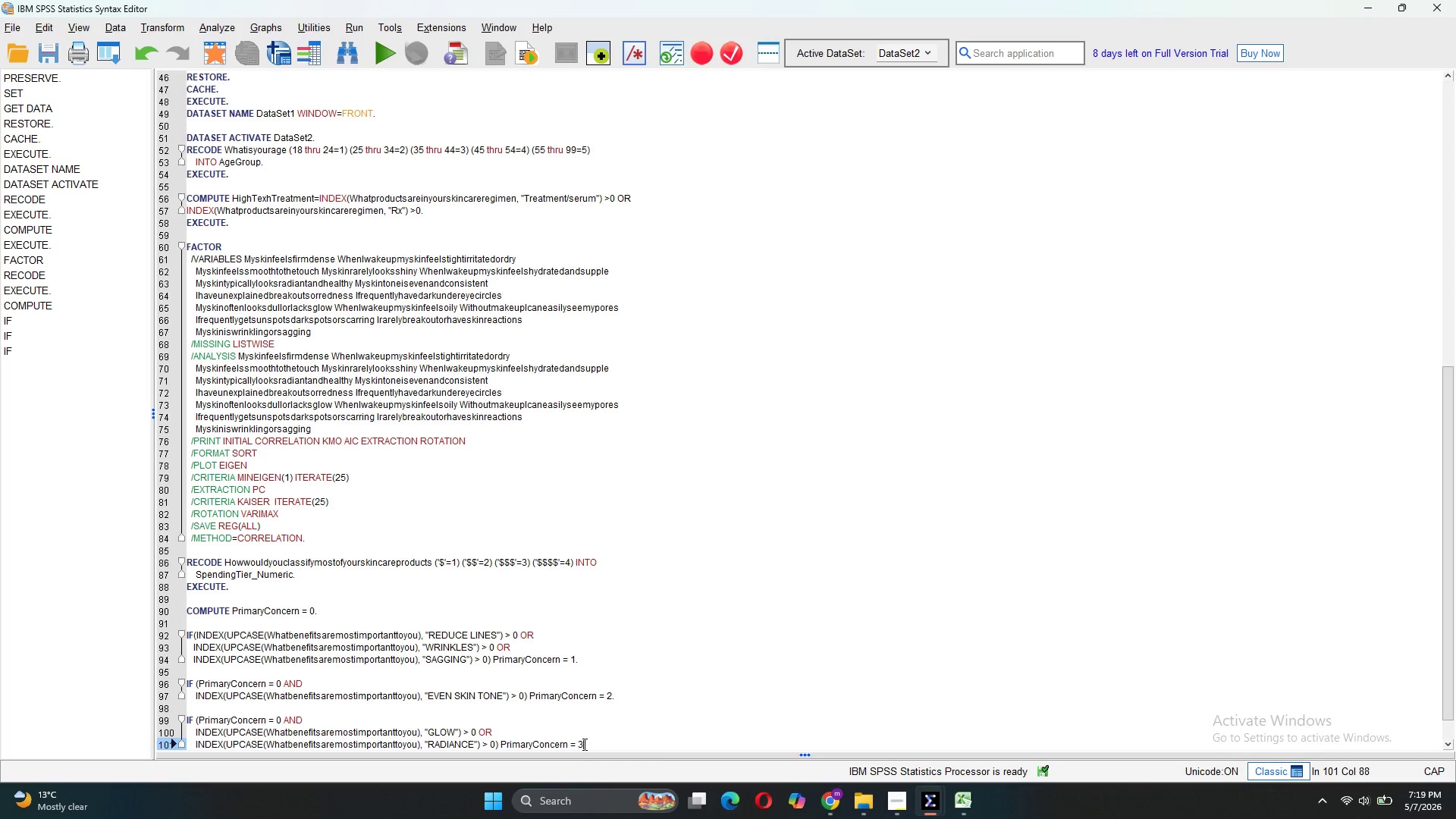 
key(3)
 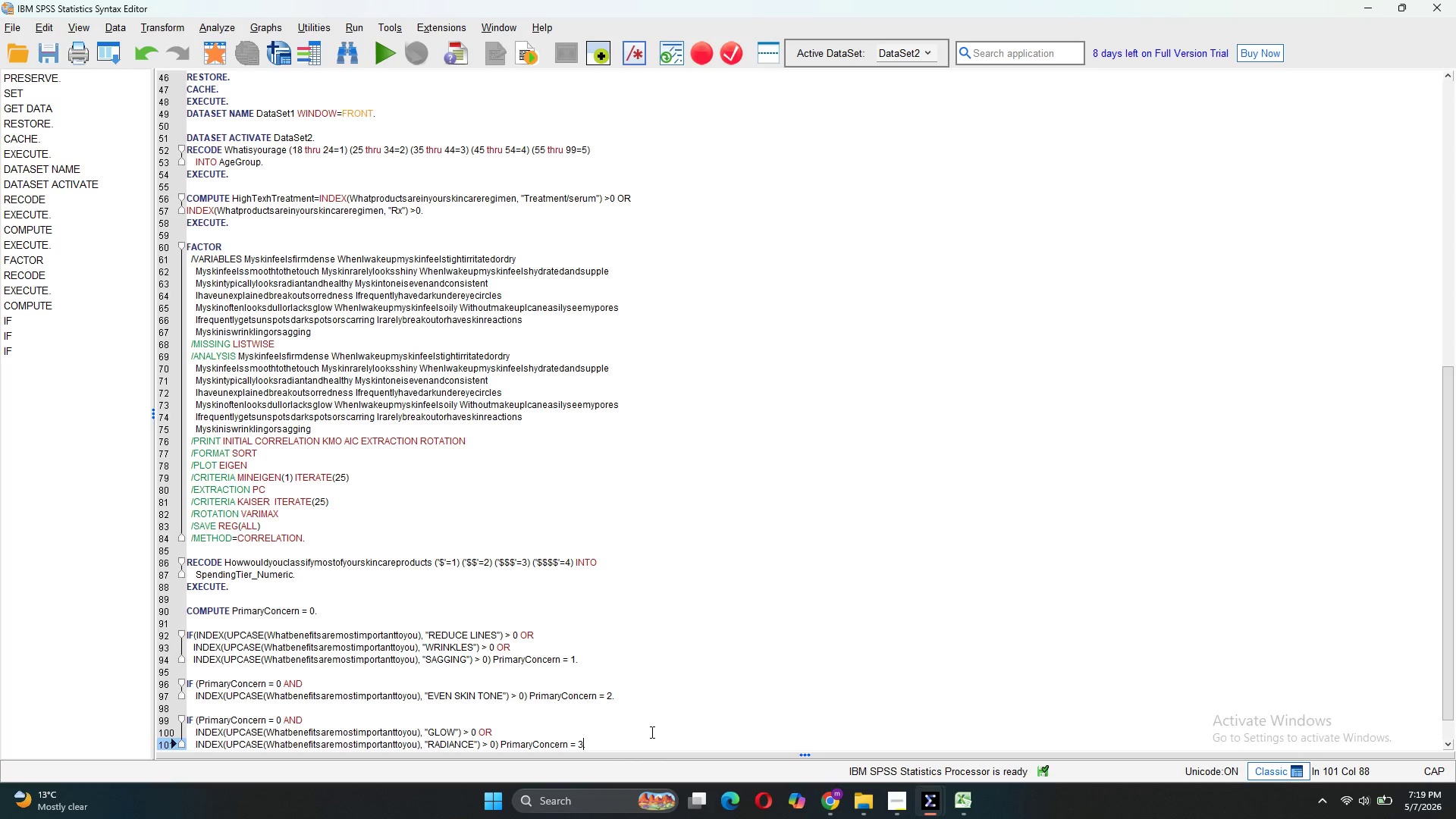 
scroll: coordinate [651, 732], scroll_direction: down, amount: 2.0
 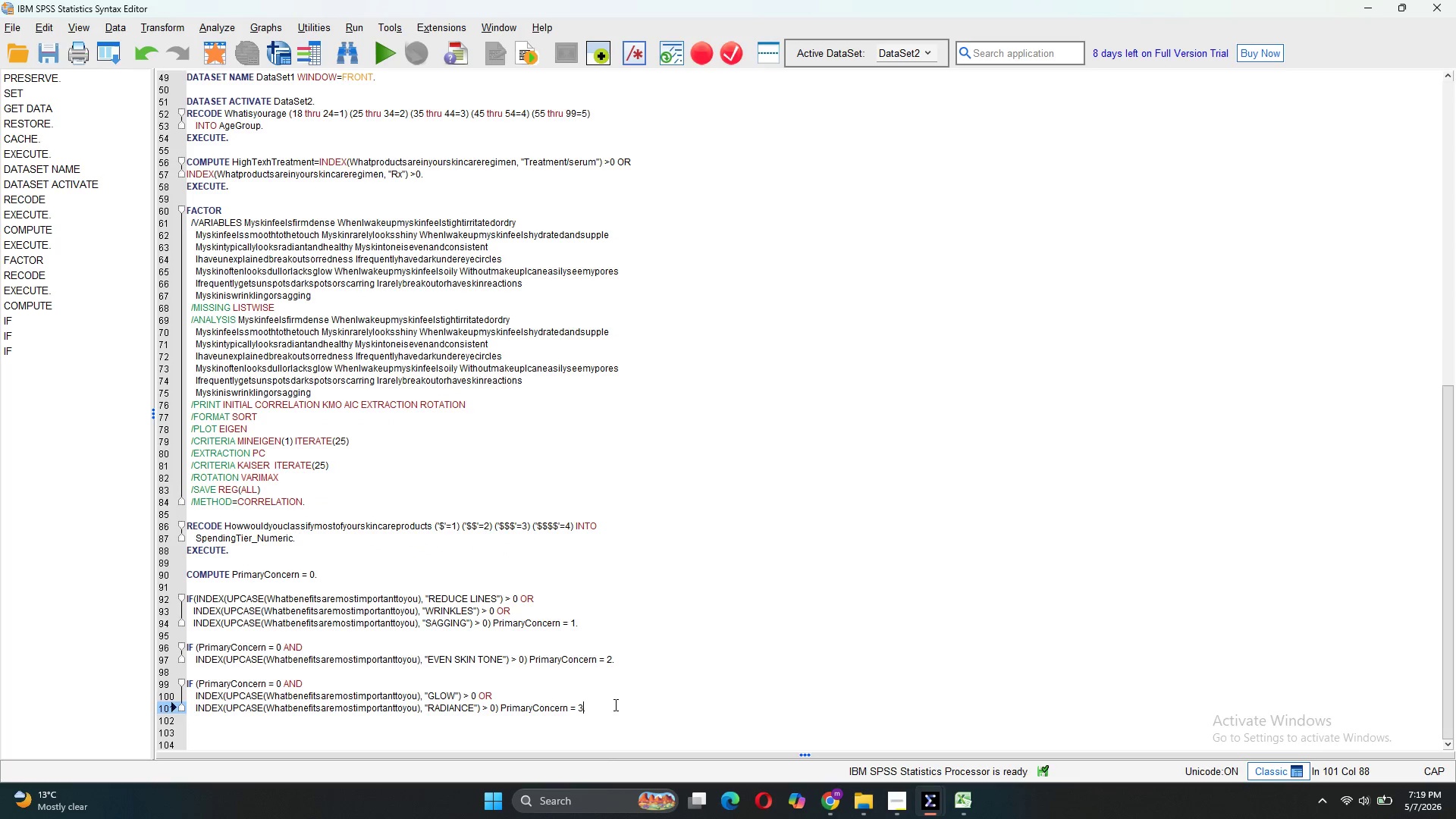 
left_click([614, 704])
 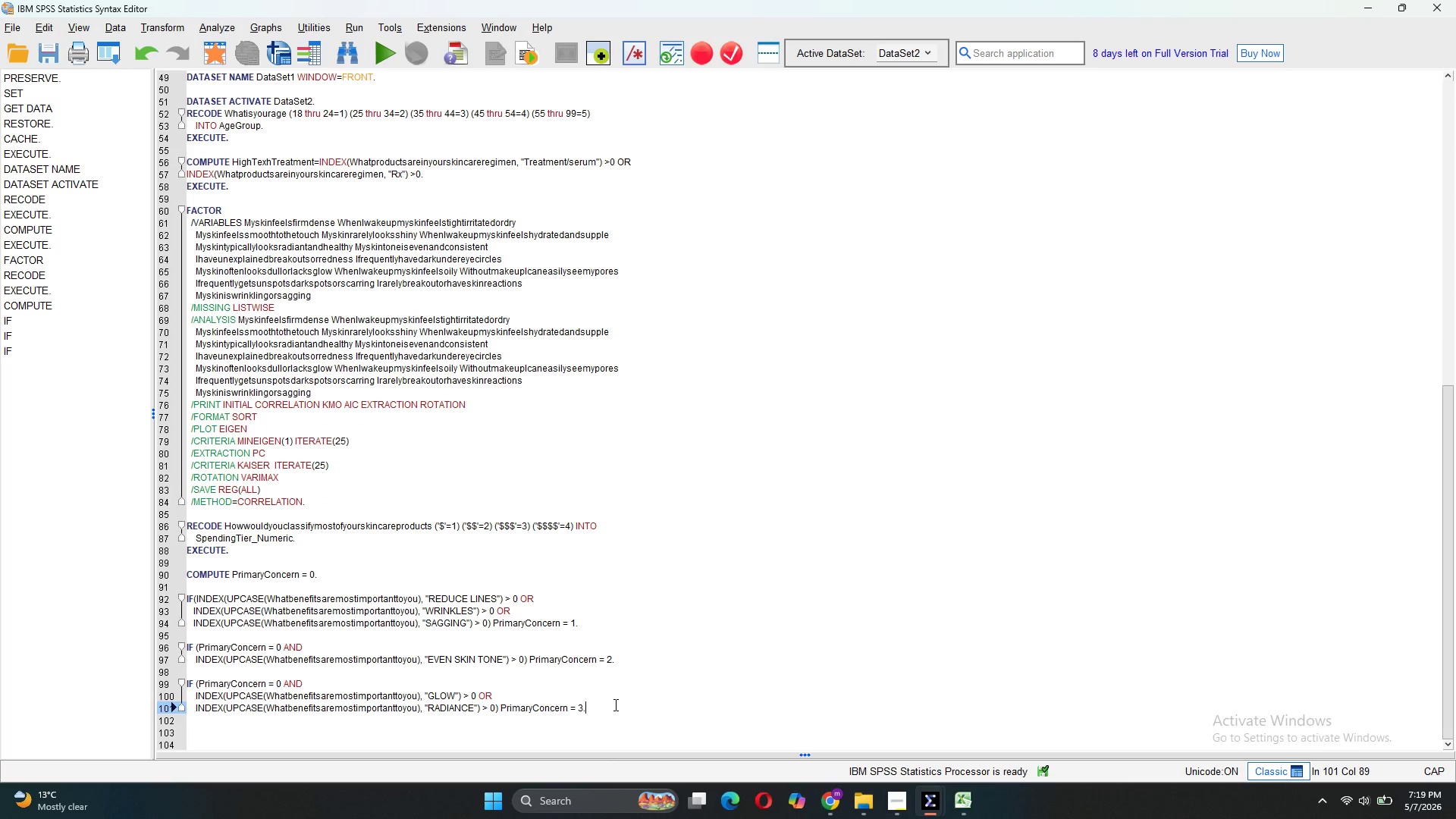 
key(Enter)
 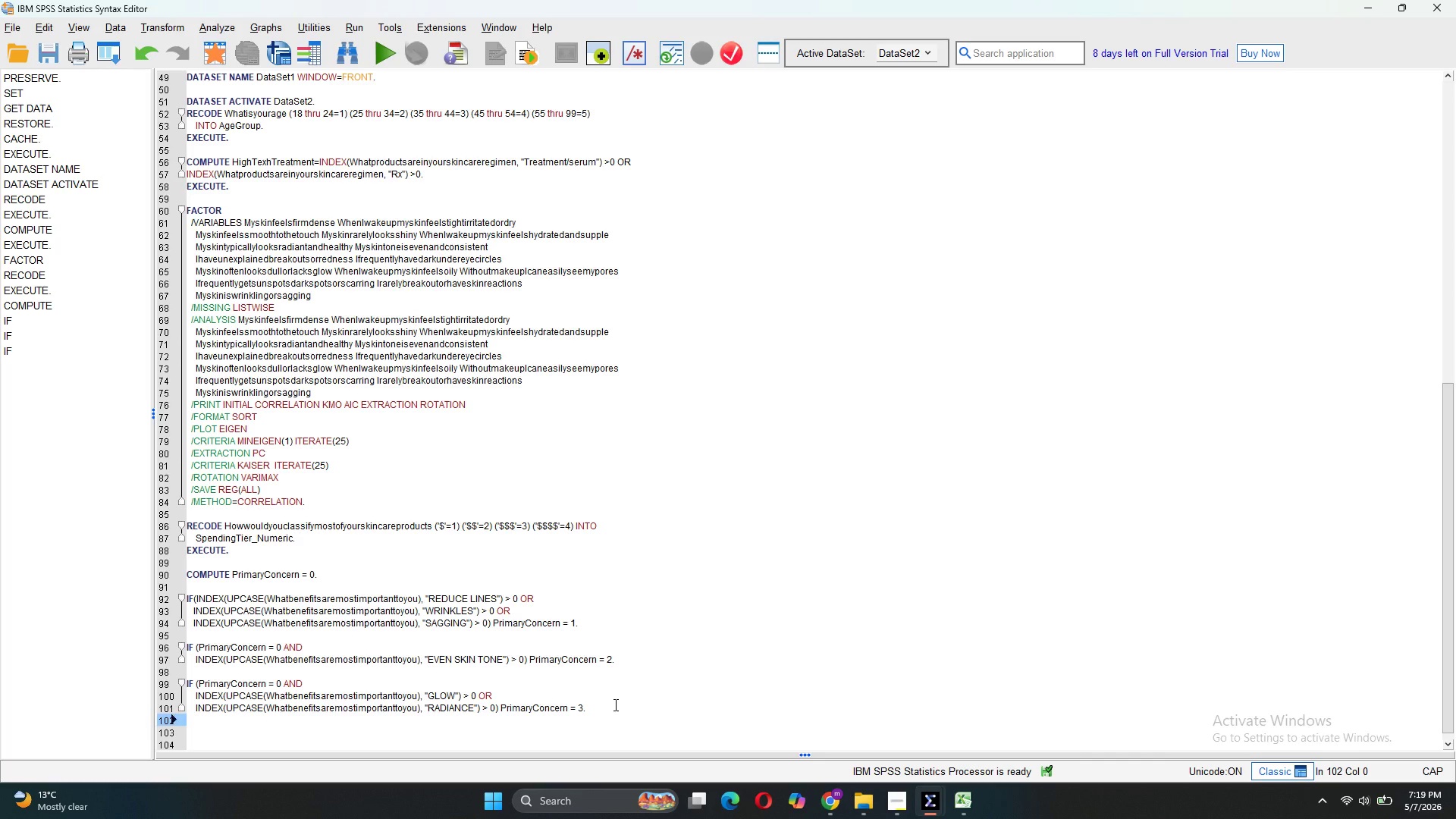 
key(Enter)
 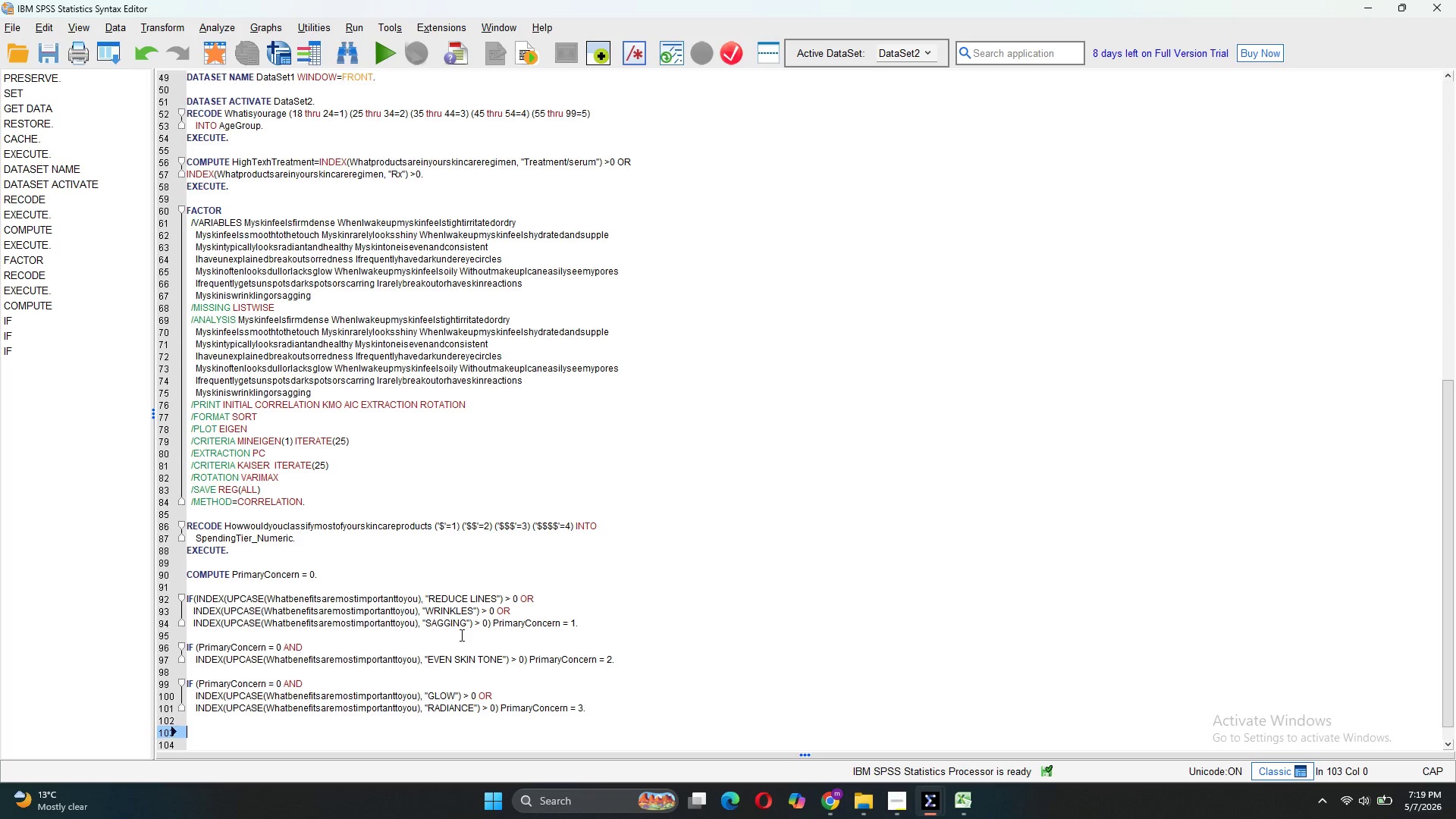 
wait(6.98)
 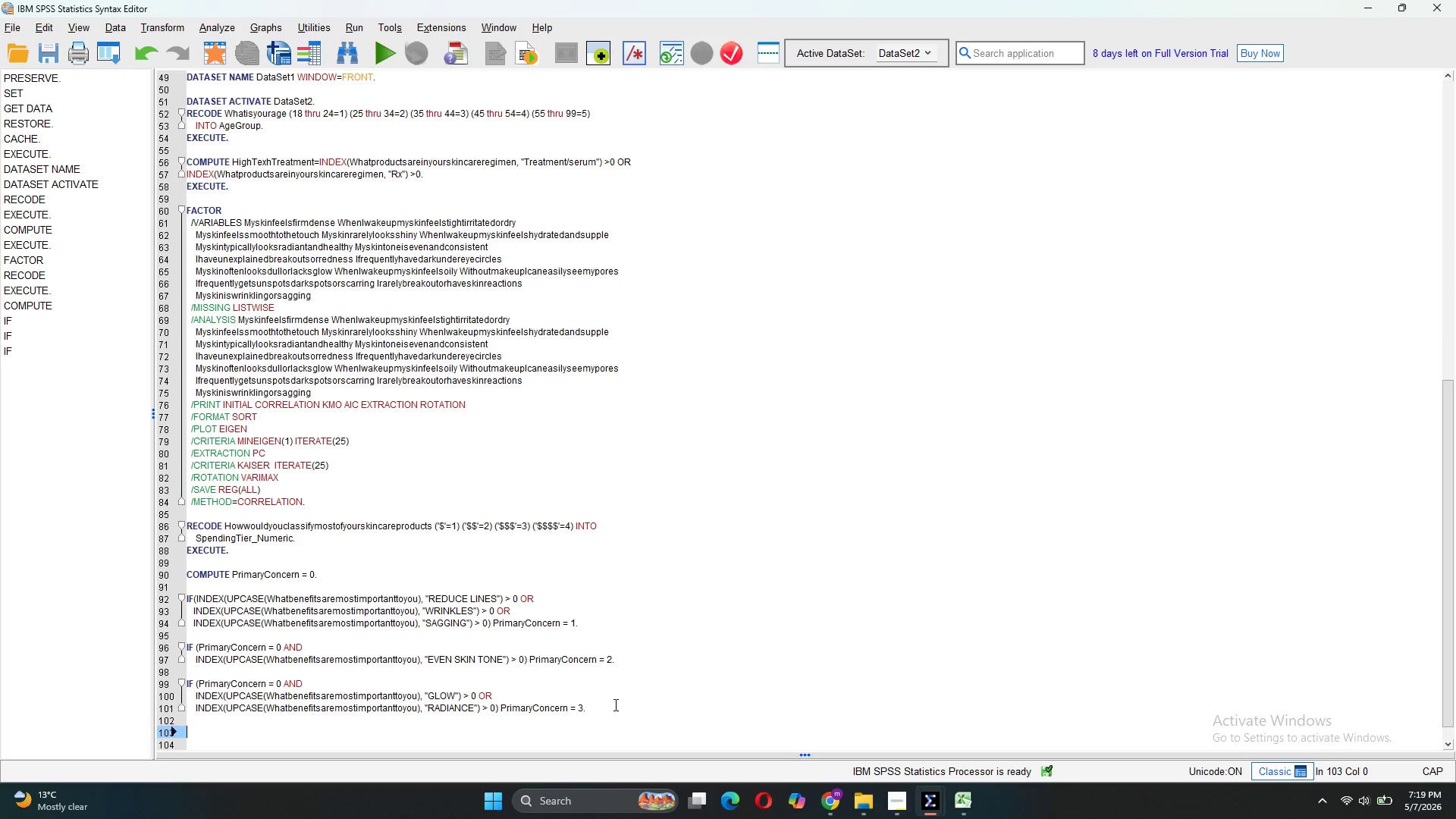 
left_click_drag(start_coordinate=[629, 657], to_coordinate=[175, 648])
 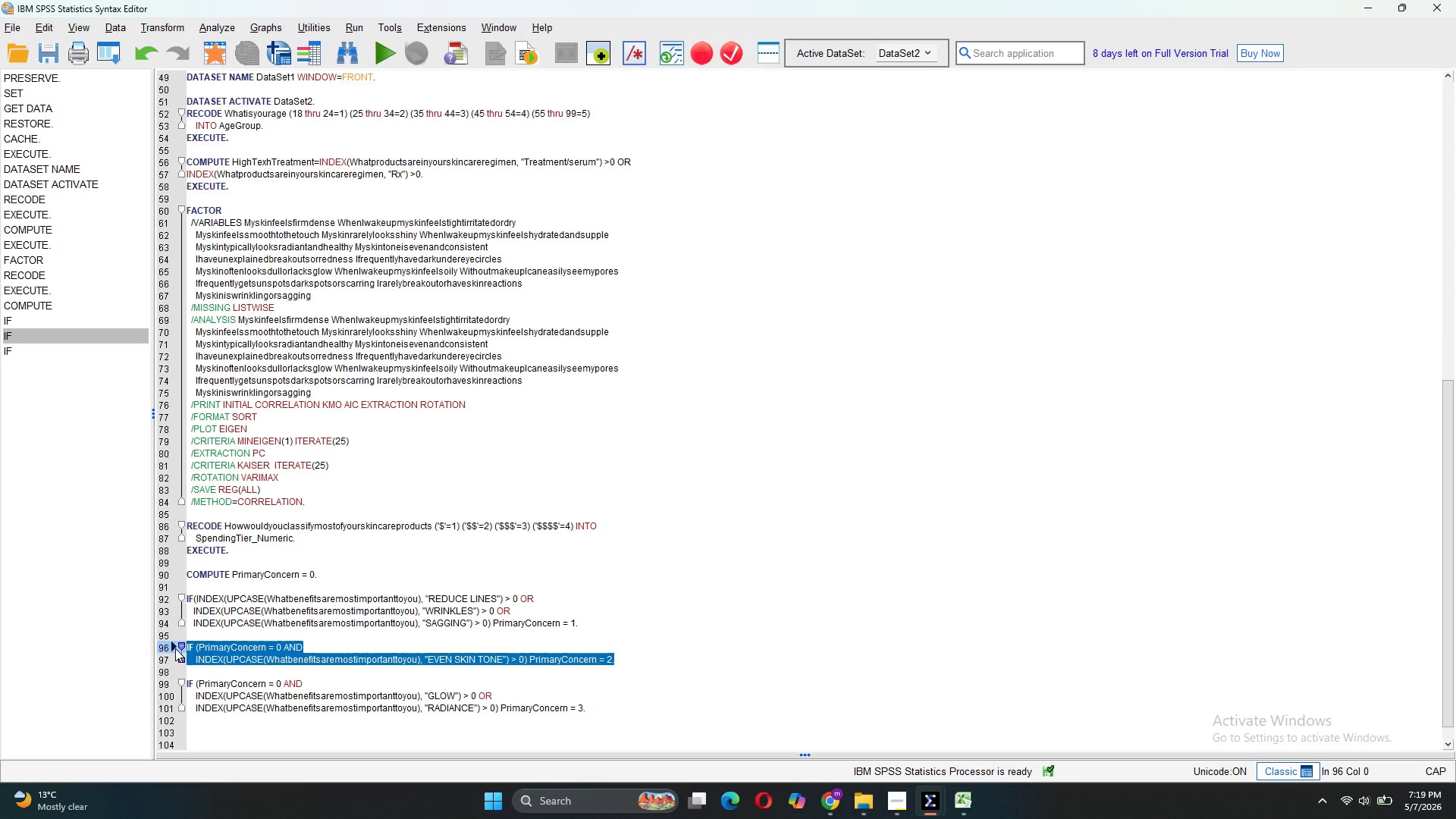 
key(Control+C)
 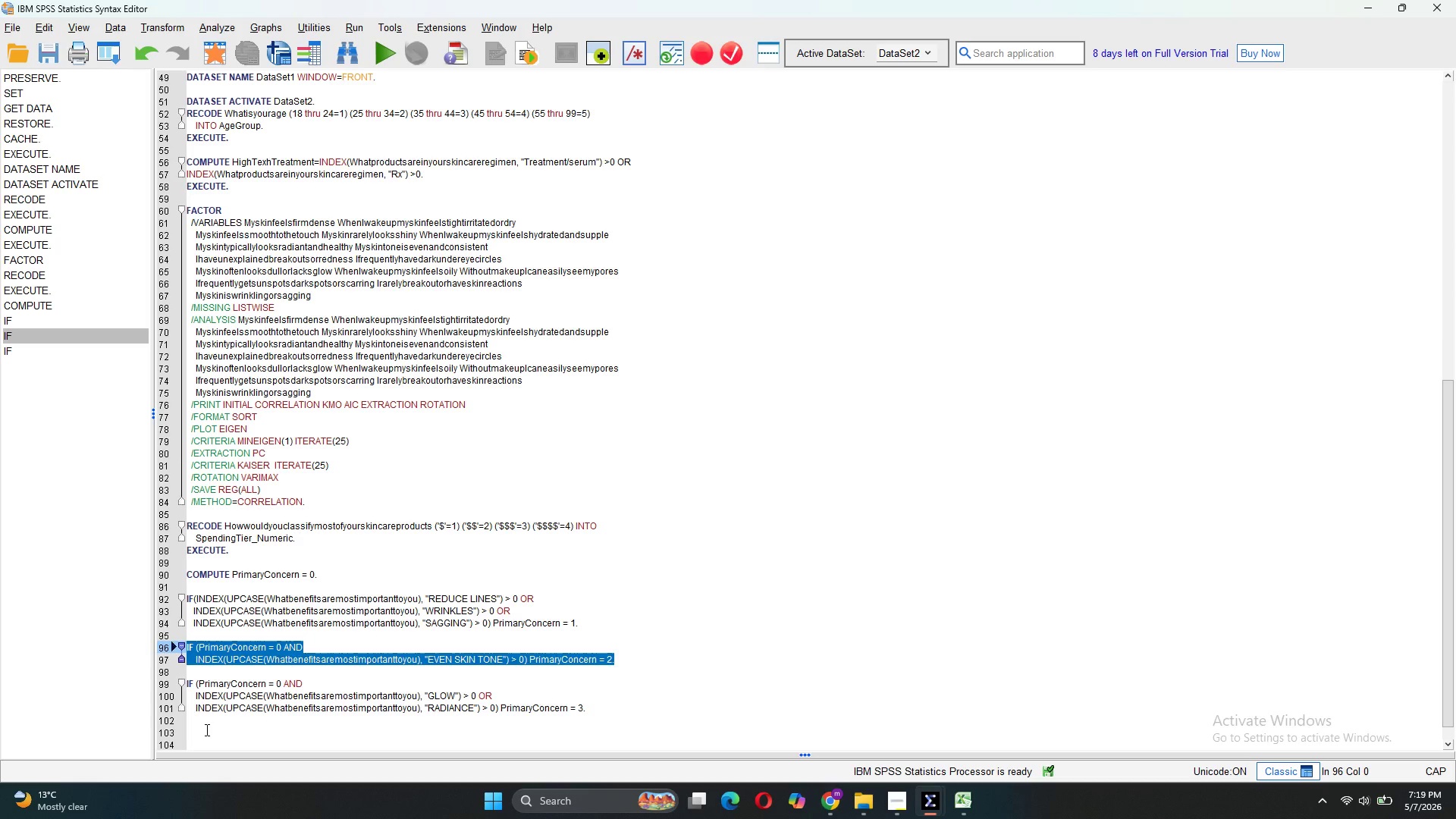 
left_click([206, 730])
 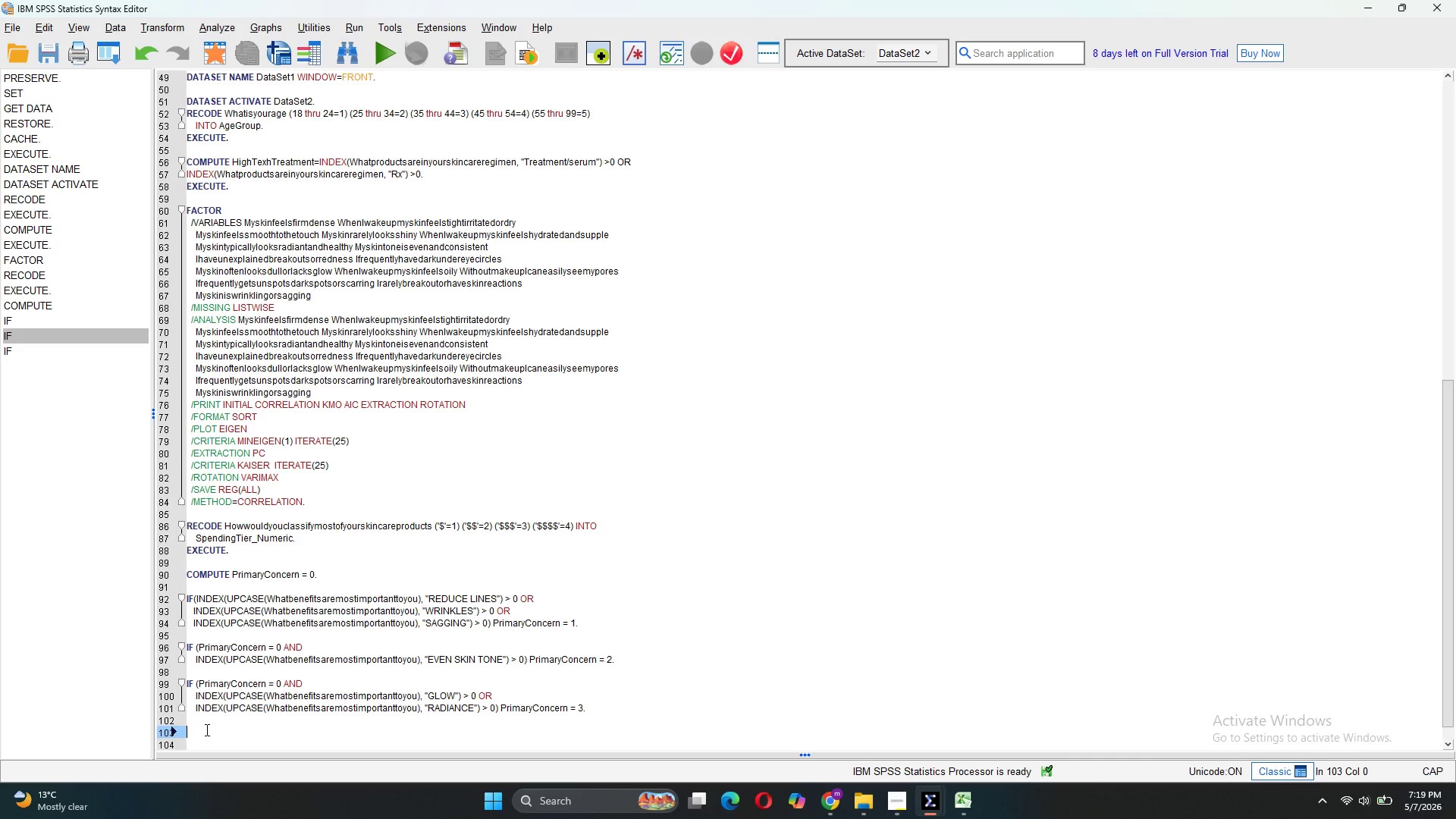 
key(Control+V)
 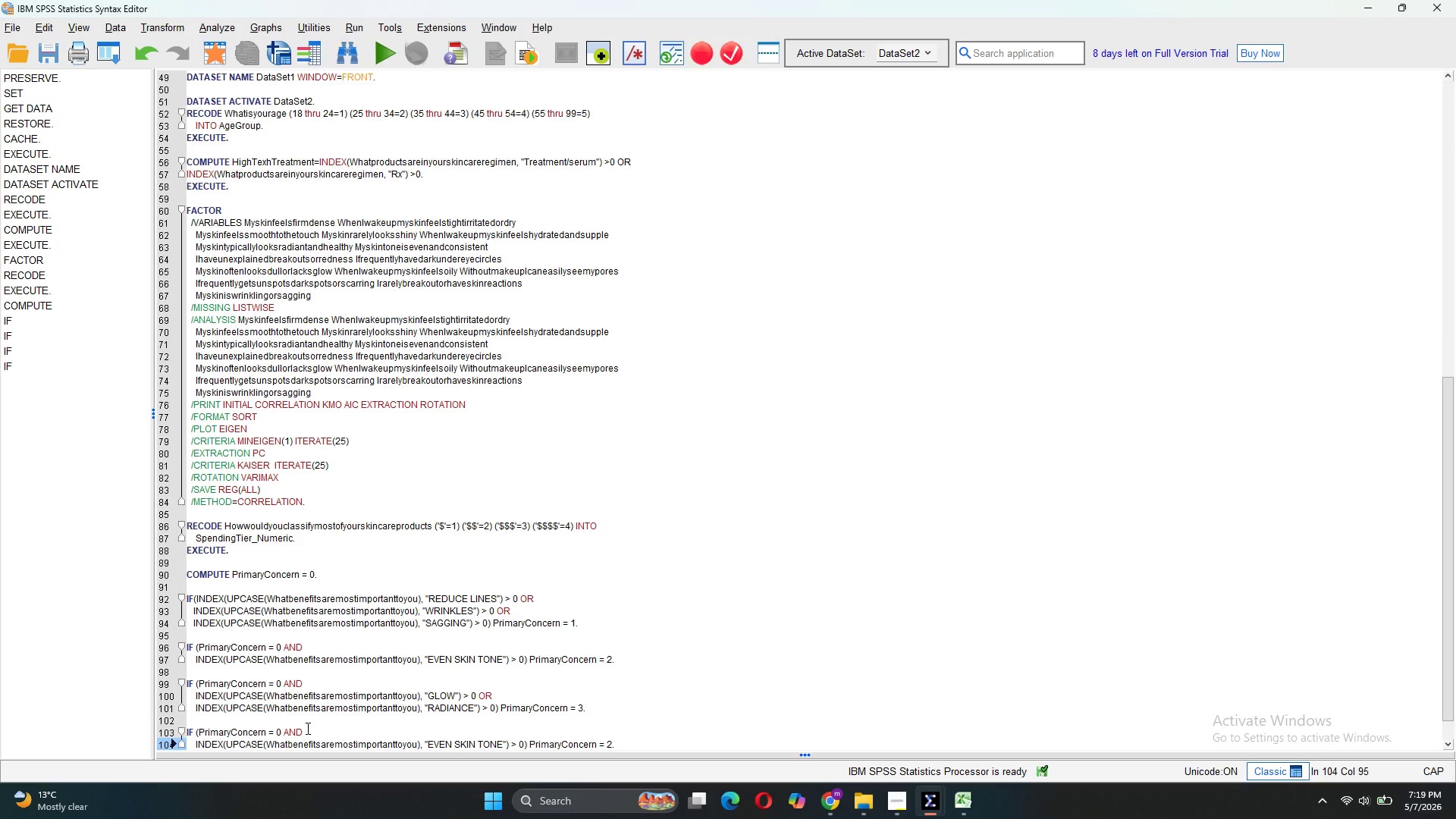 
scroll: coordinate [306, 728], scroll_direction: down, amount: 4.0
 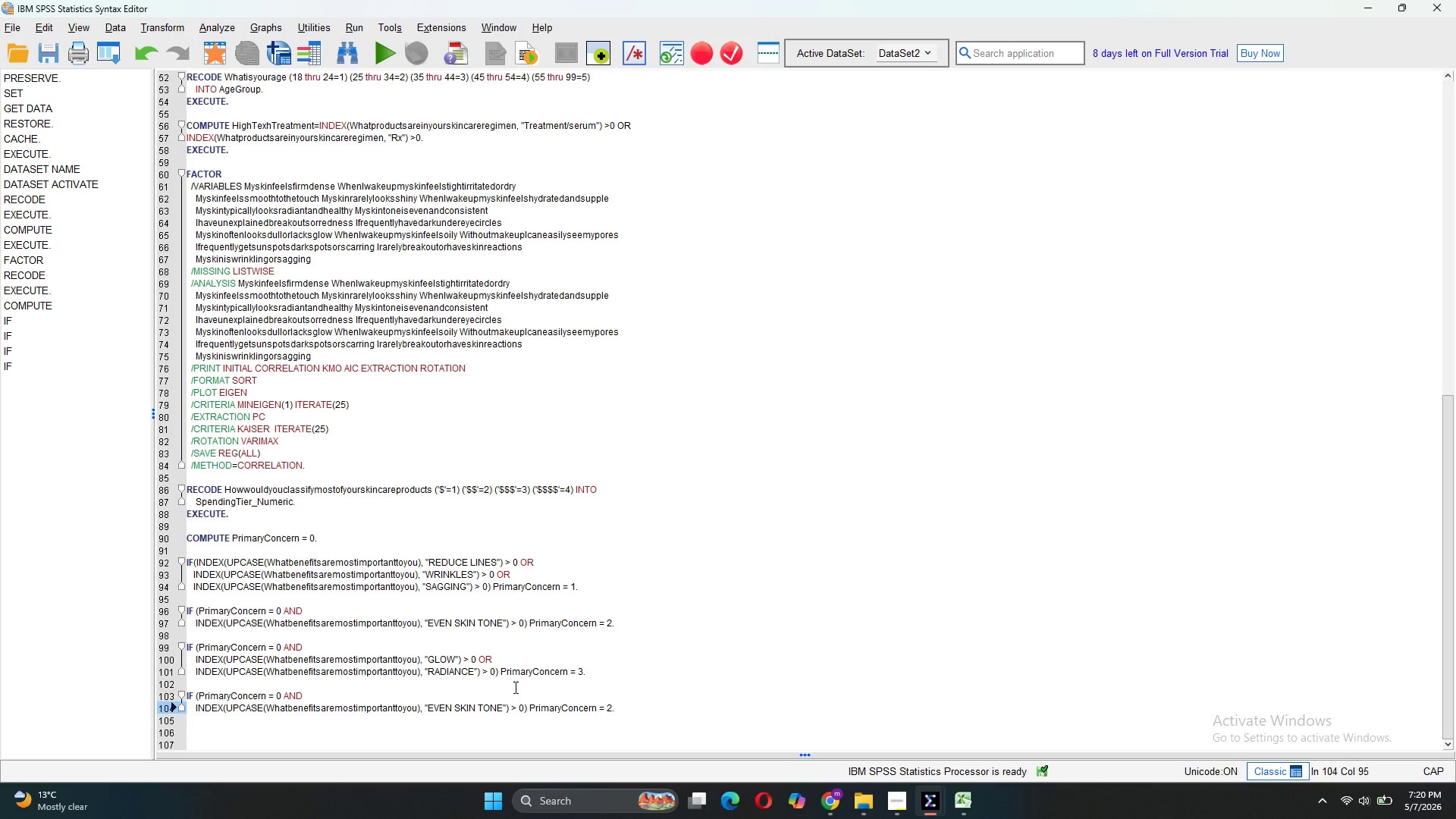 
wait(5.06)
 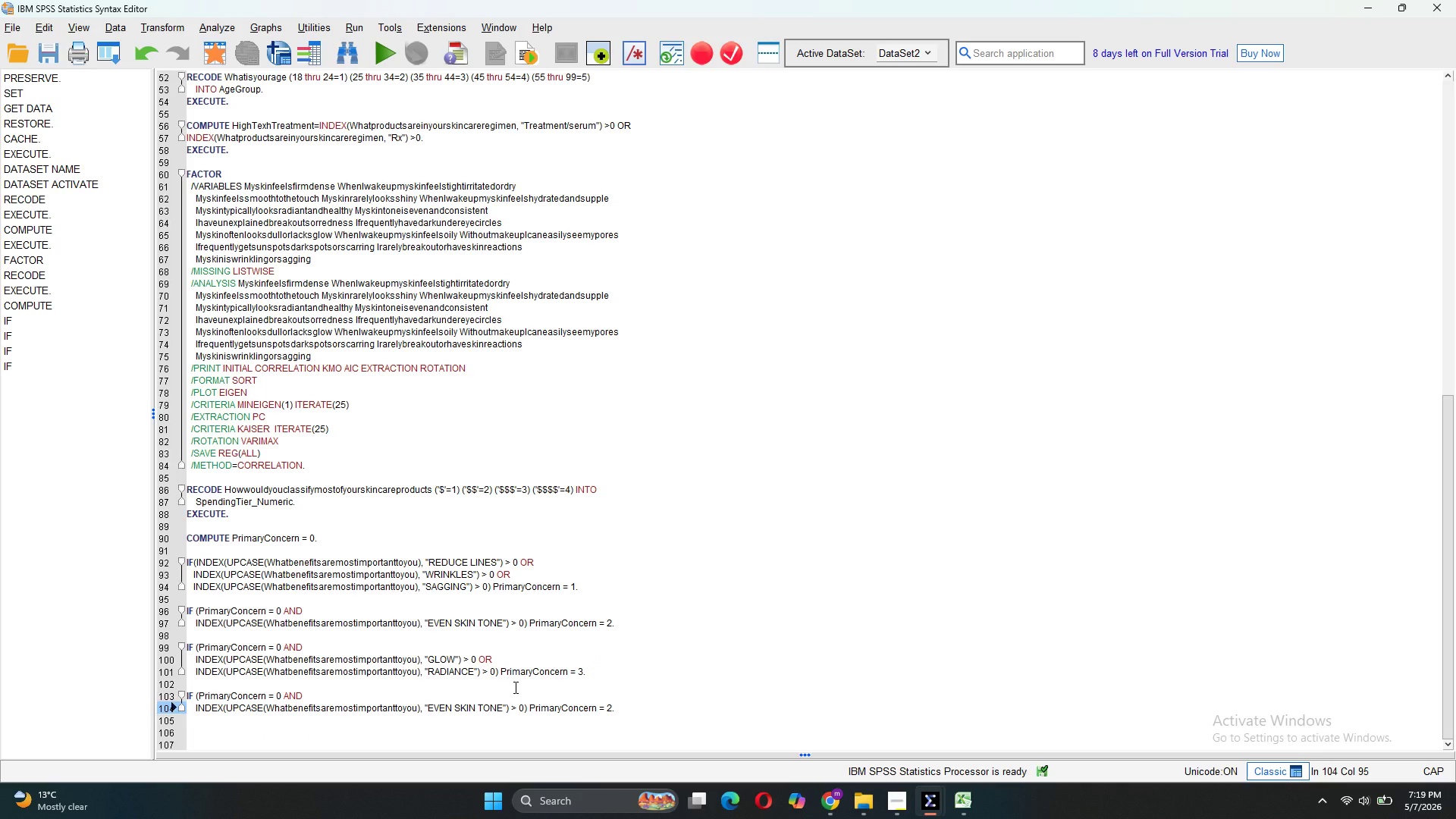 
left_click_drag(start_coordinate=[502, 707], to_coordinate=[429, 712])
 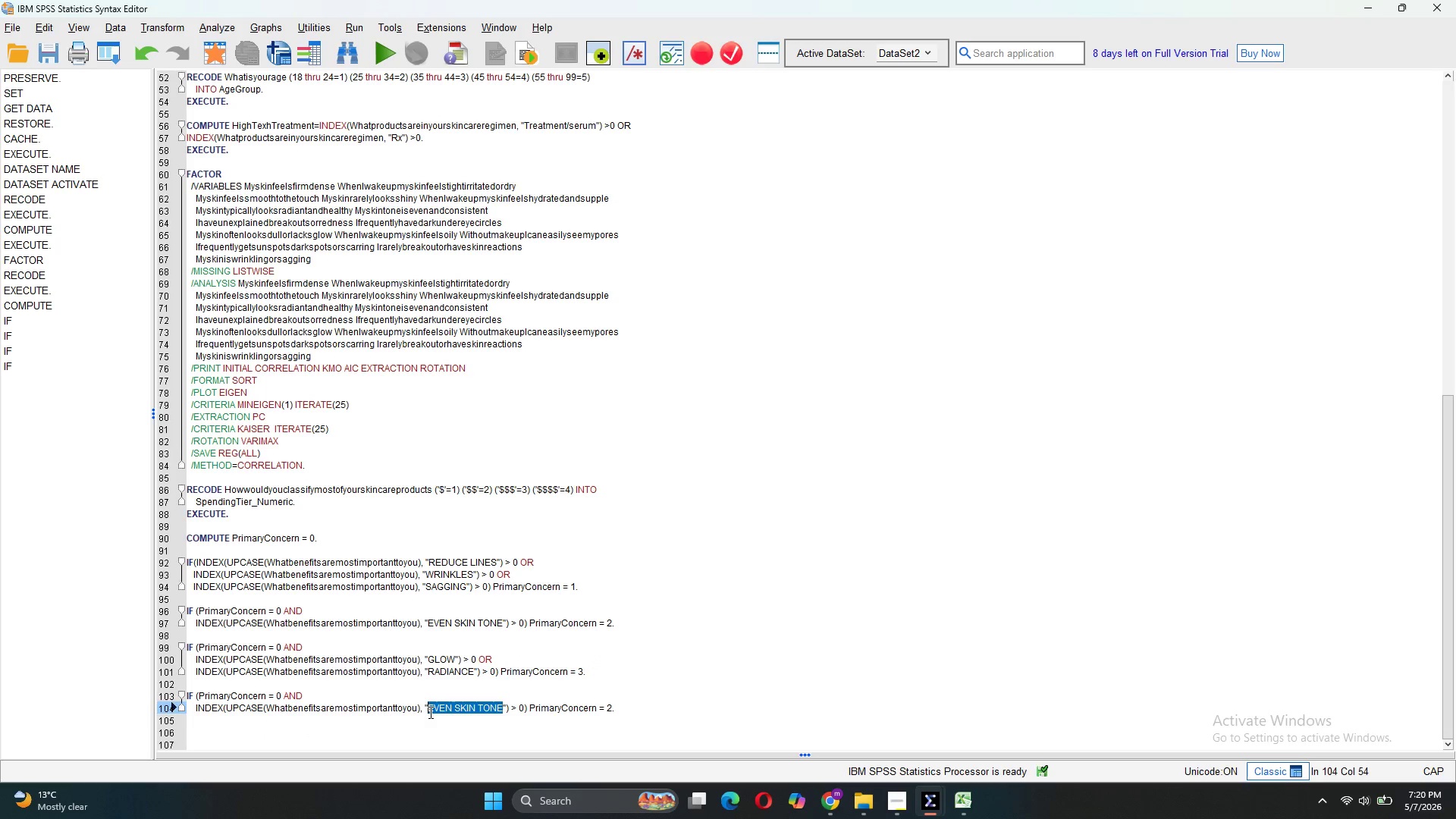 
type(HYDRATE)
 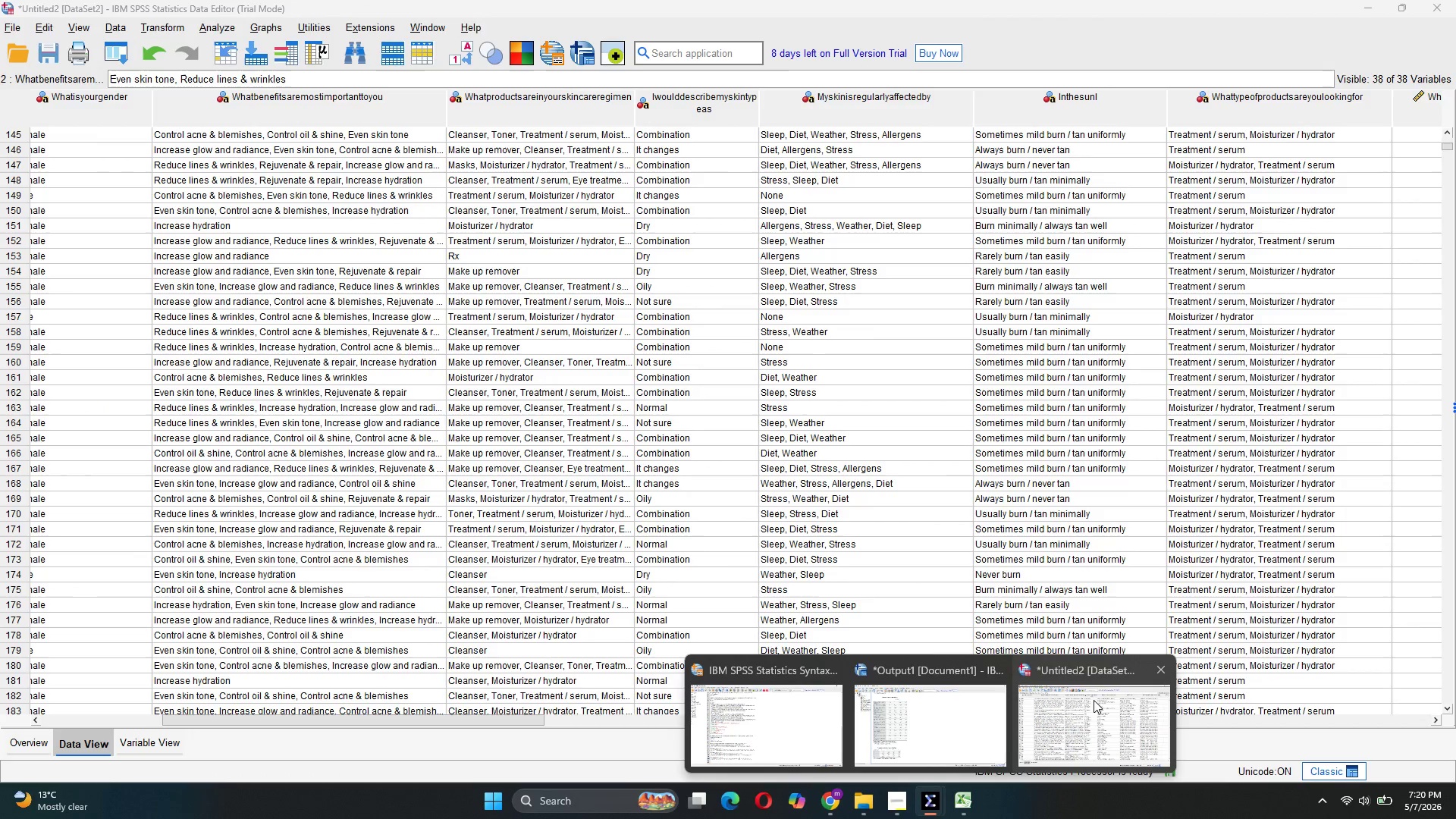 
wait(7.31)
 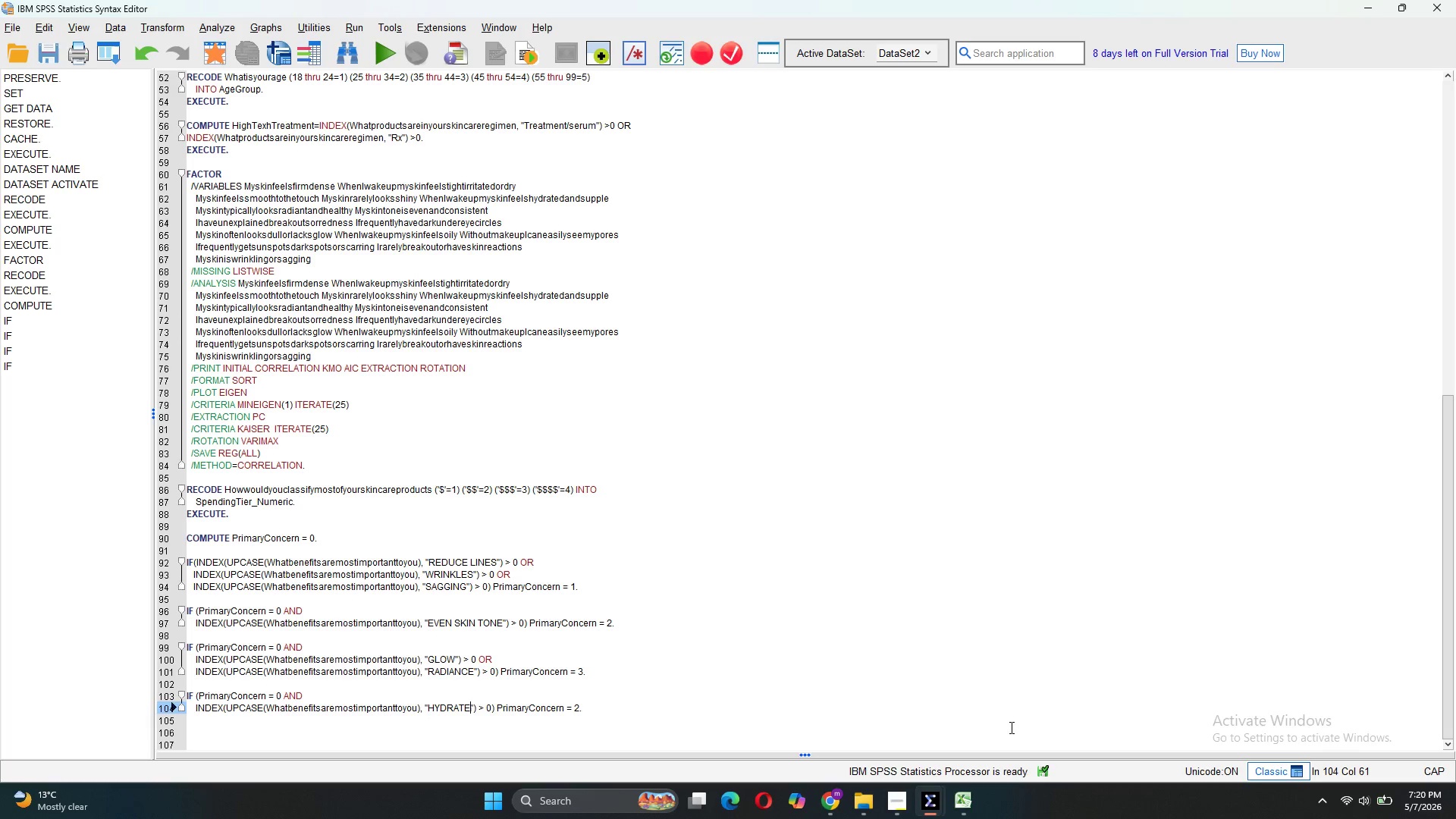 
left_click([1094, 700])
 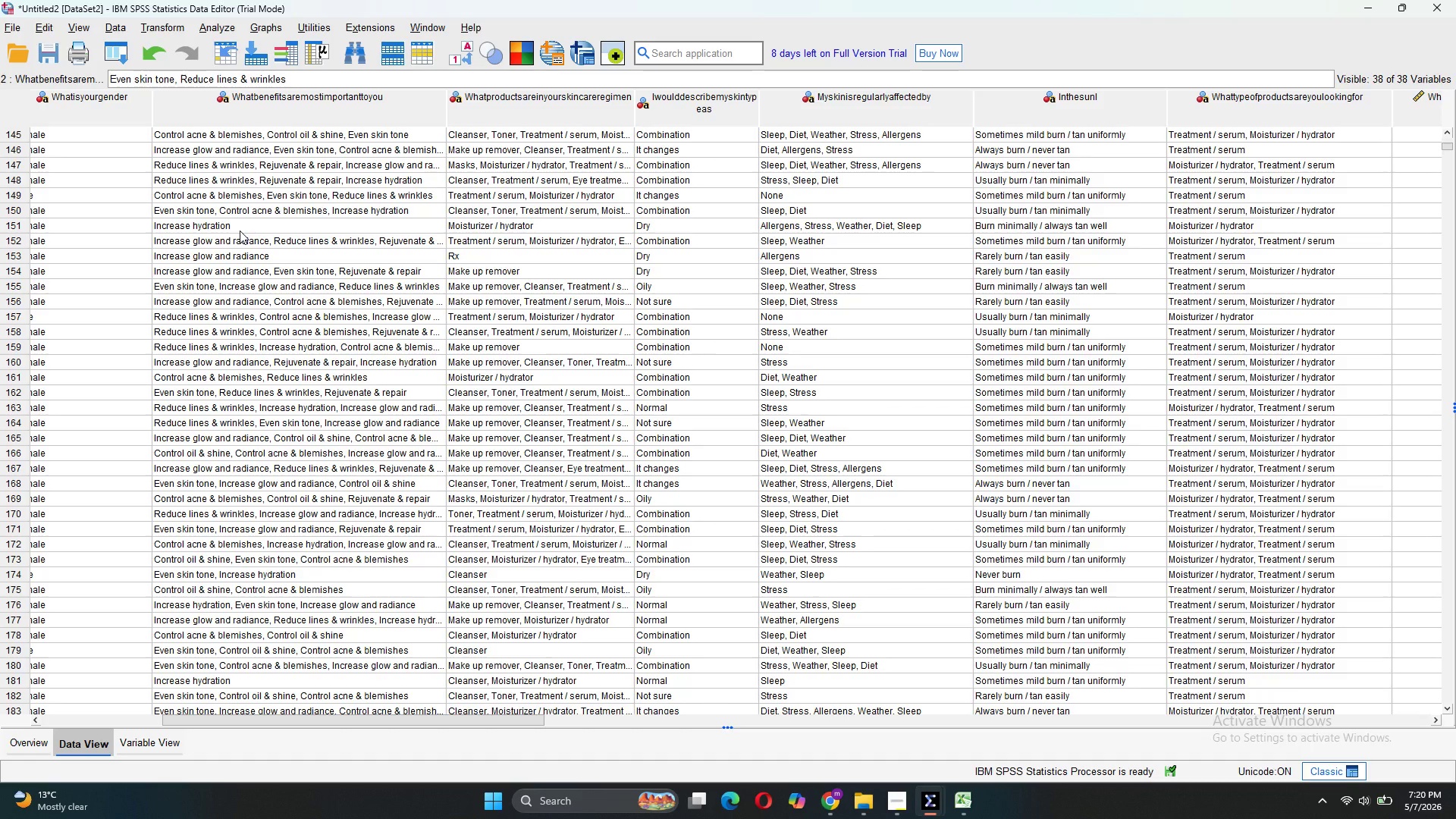 
wait(10.61)
 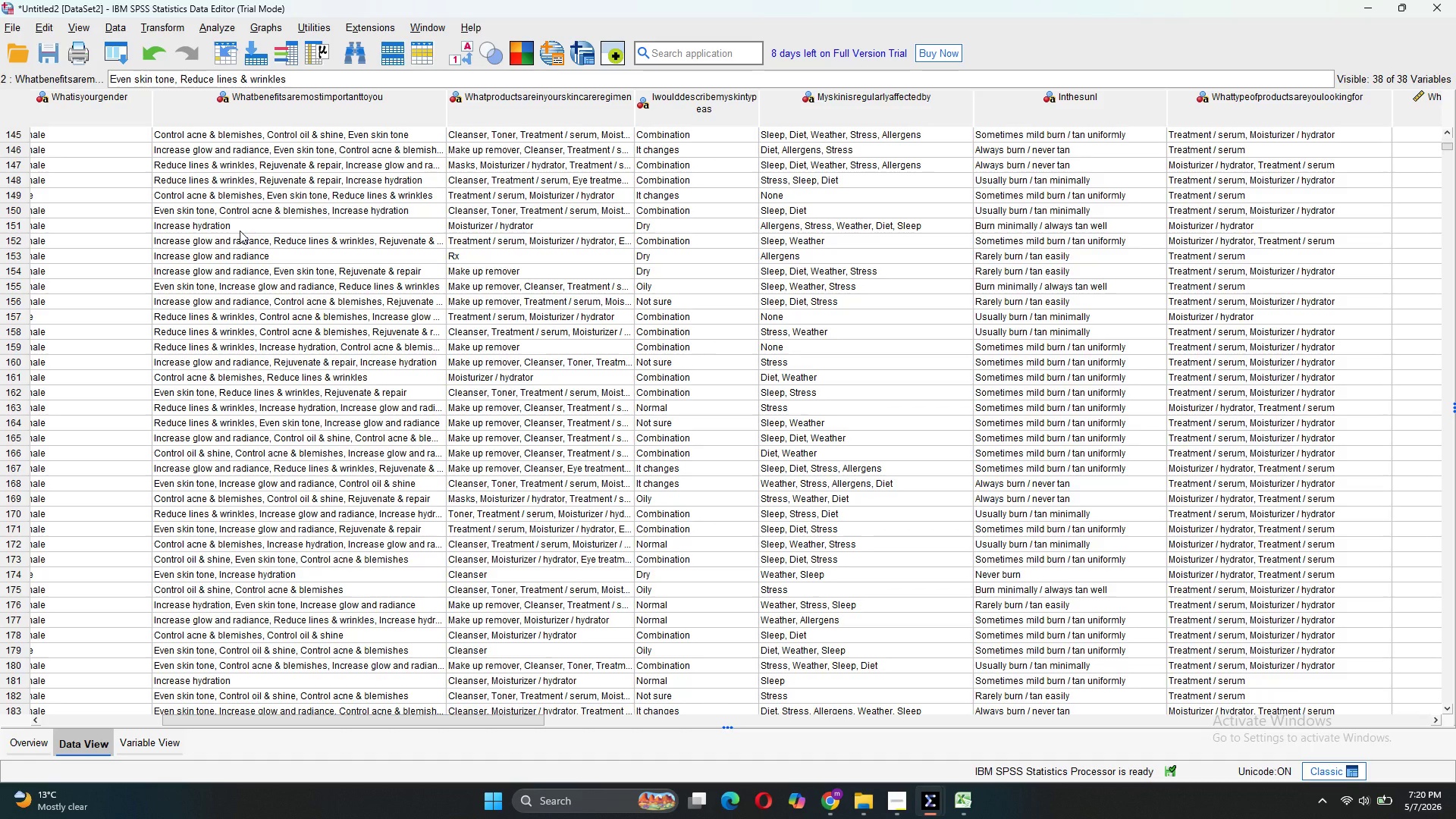 
left_click([803, 733])
 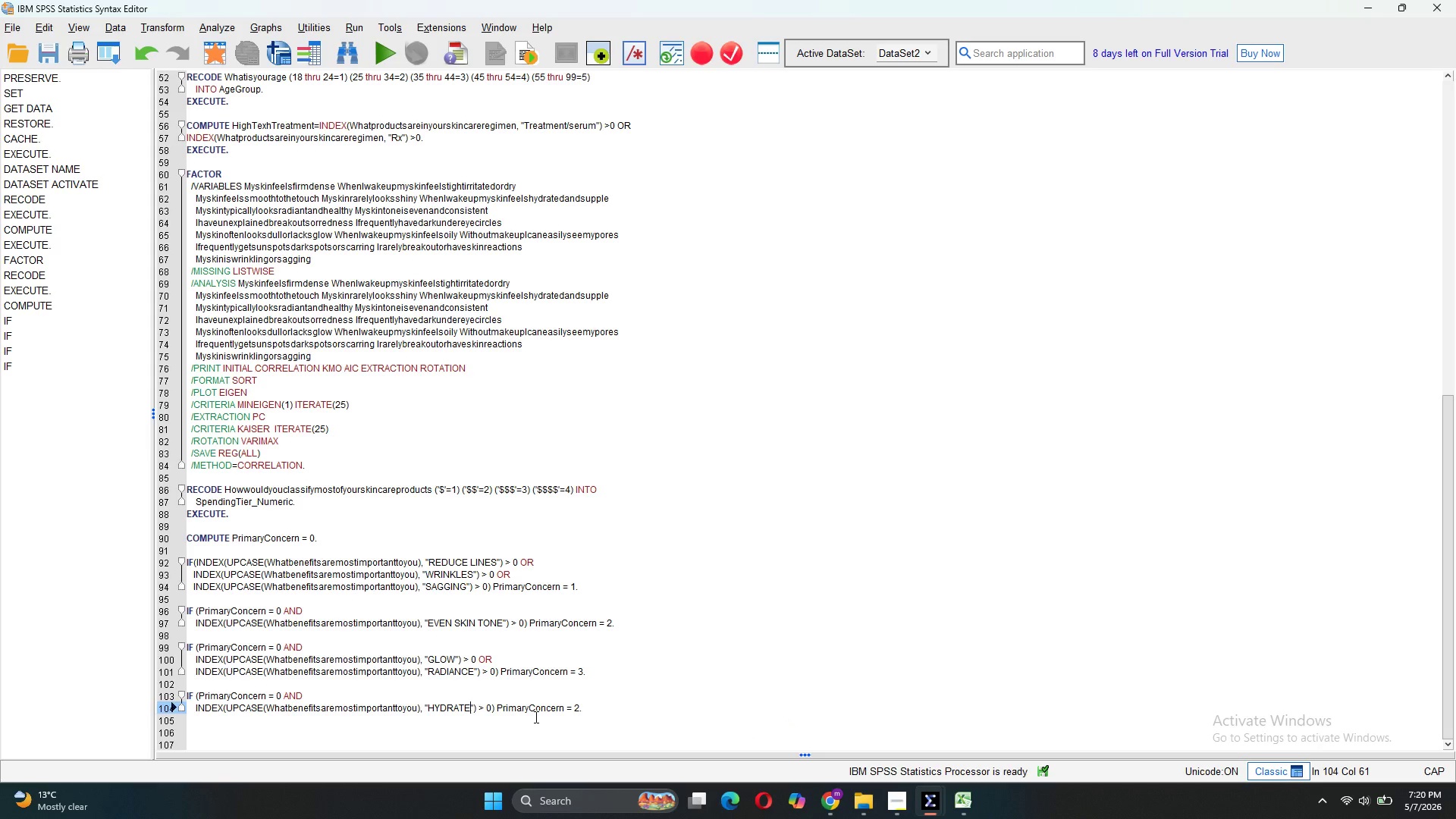 
key(Backspace)
type(ION)
 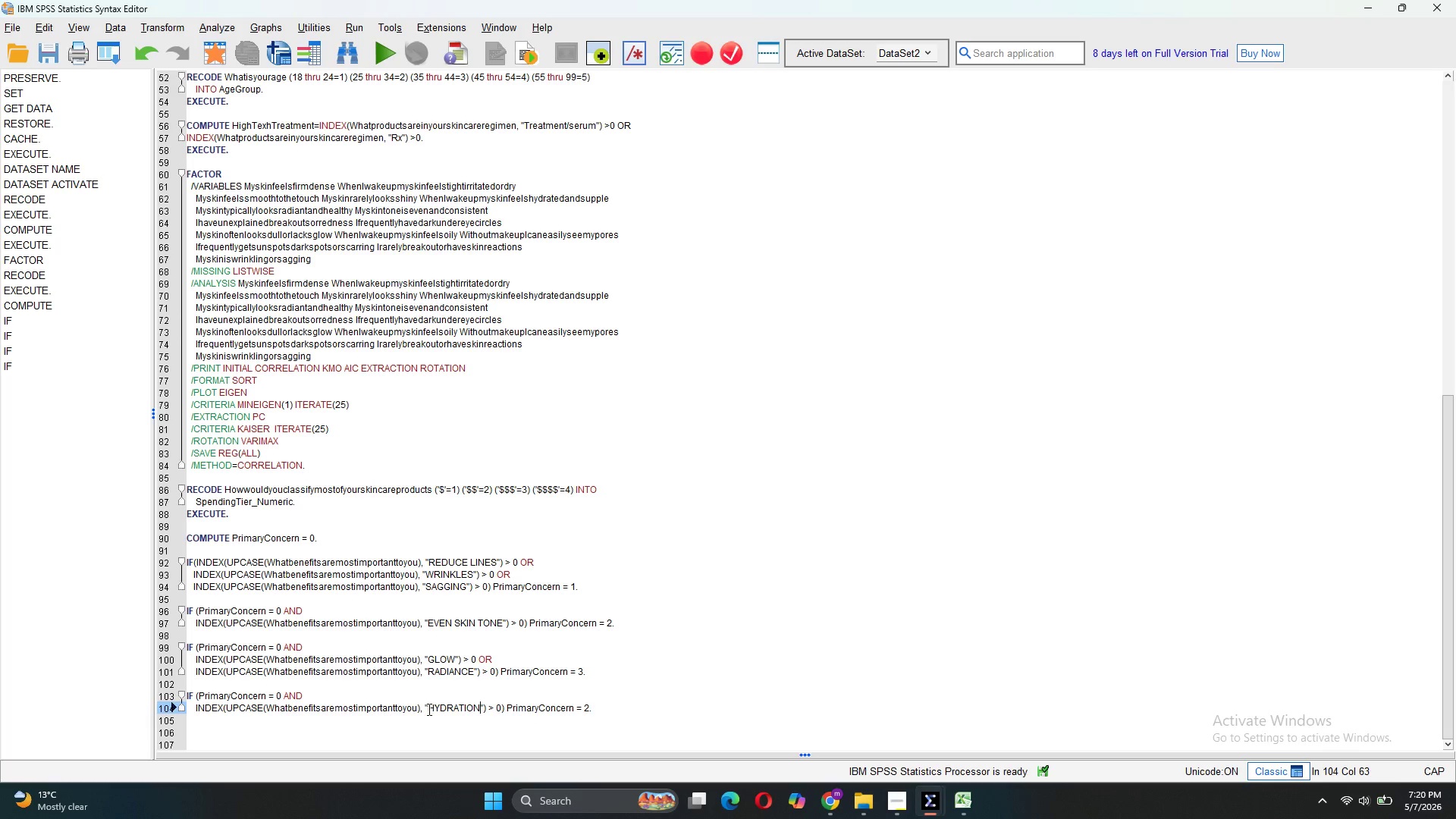 
left_click([427, 708])
 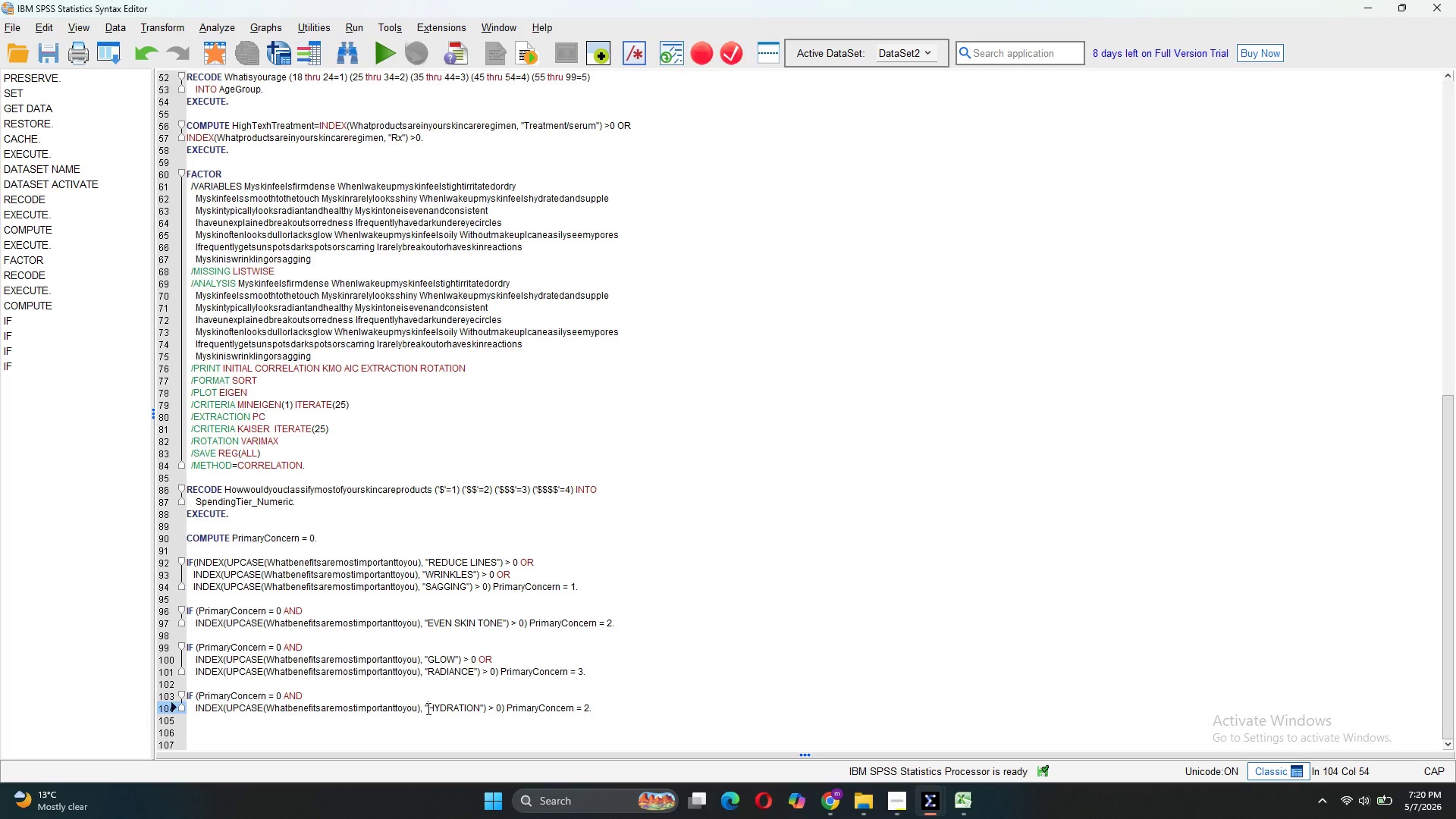 
key(ArrowRight)
 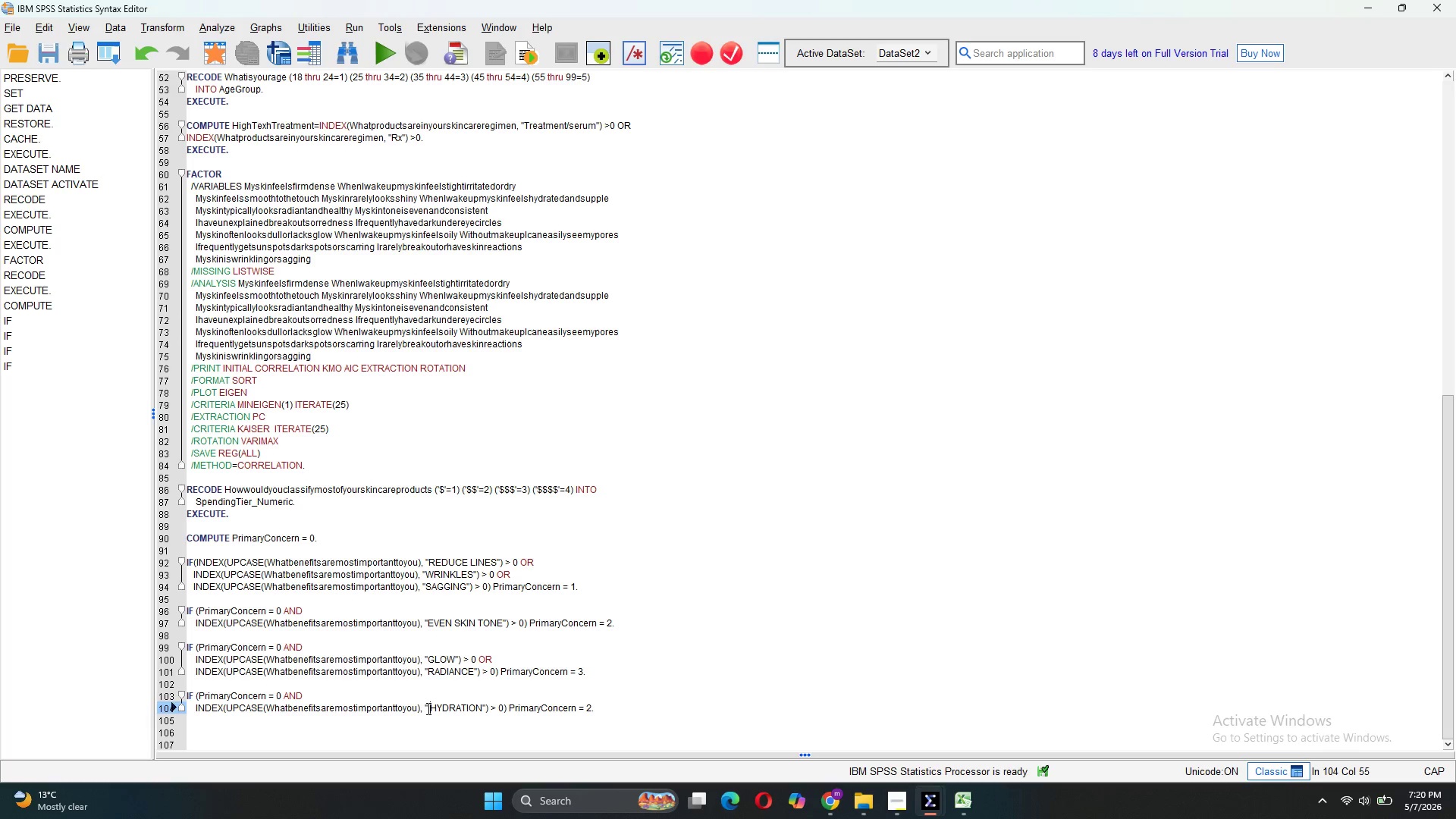 
type(INCREASE )
 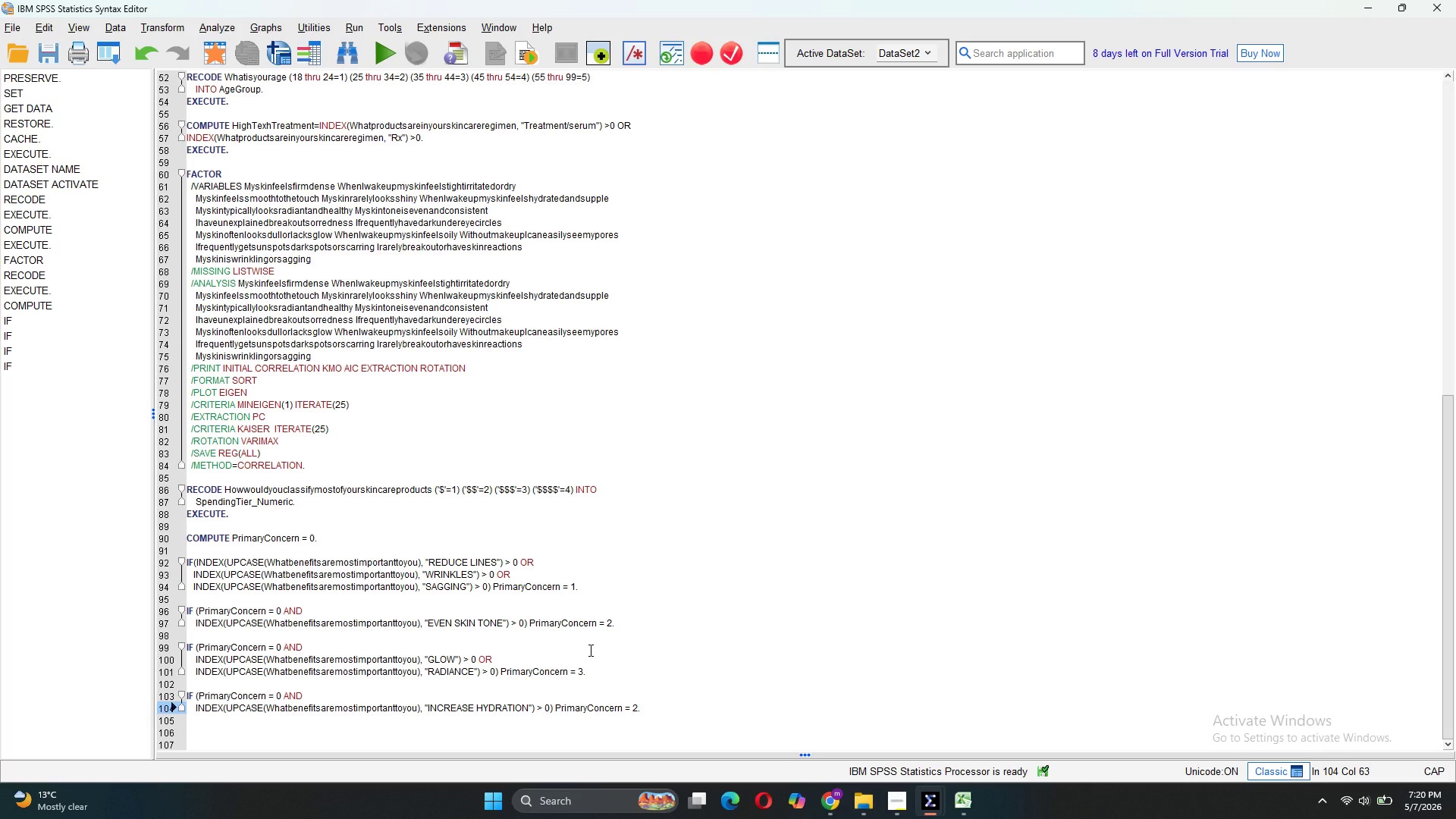 
wait(7.69)
 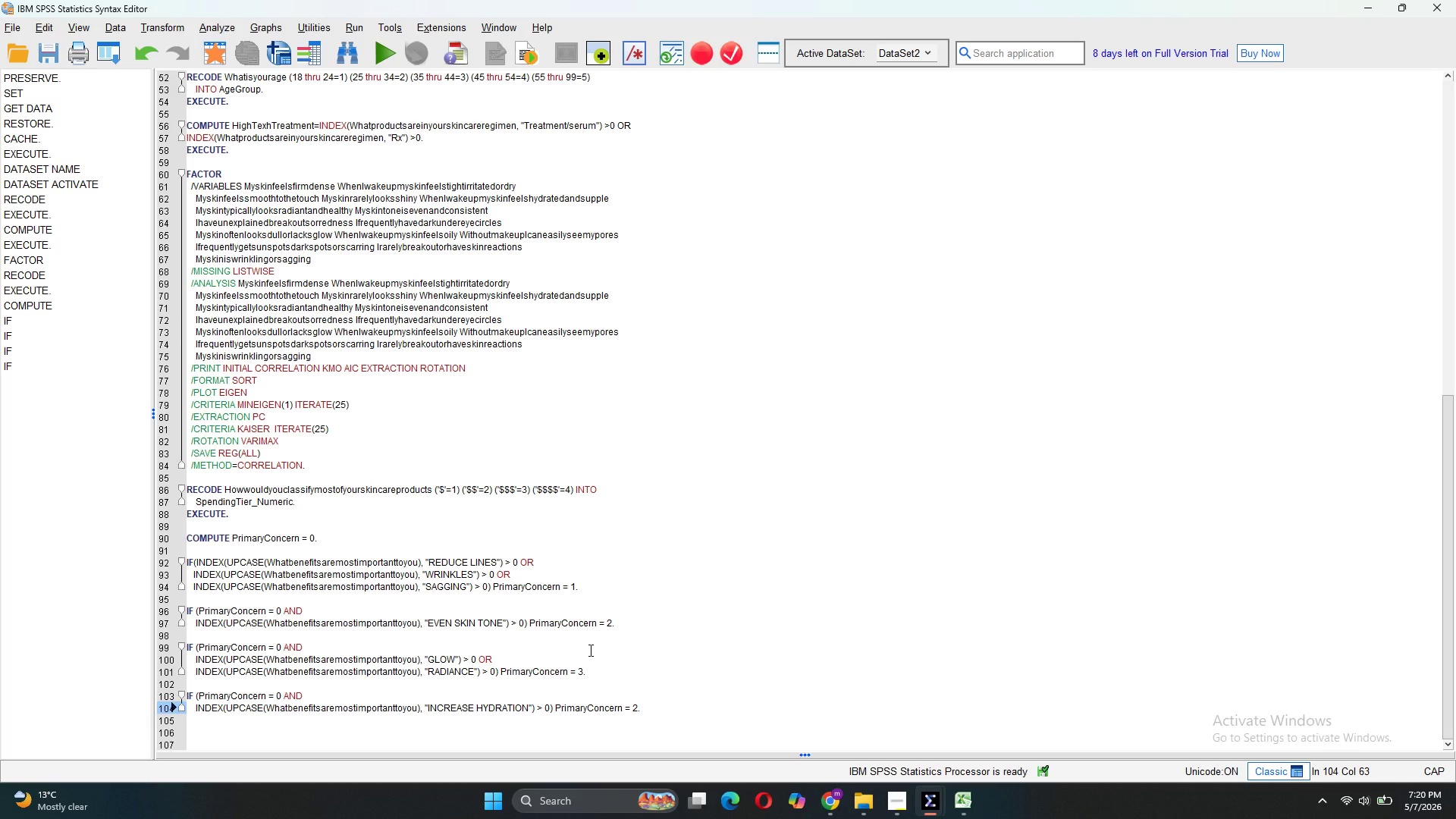 
left_click([639, 708])
 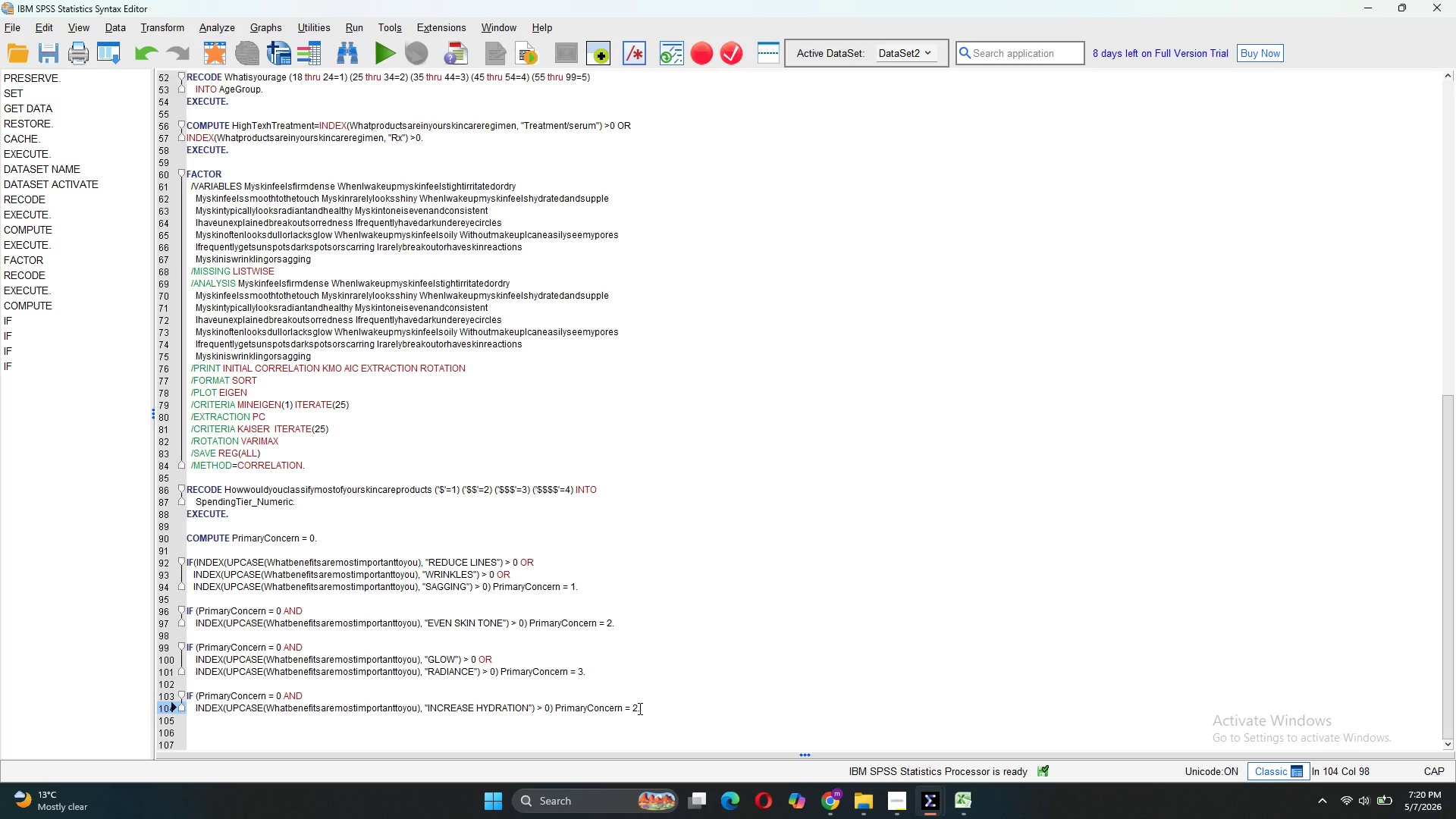 
key(Backspace)
 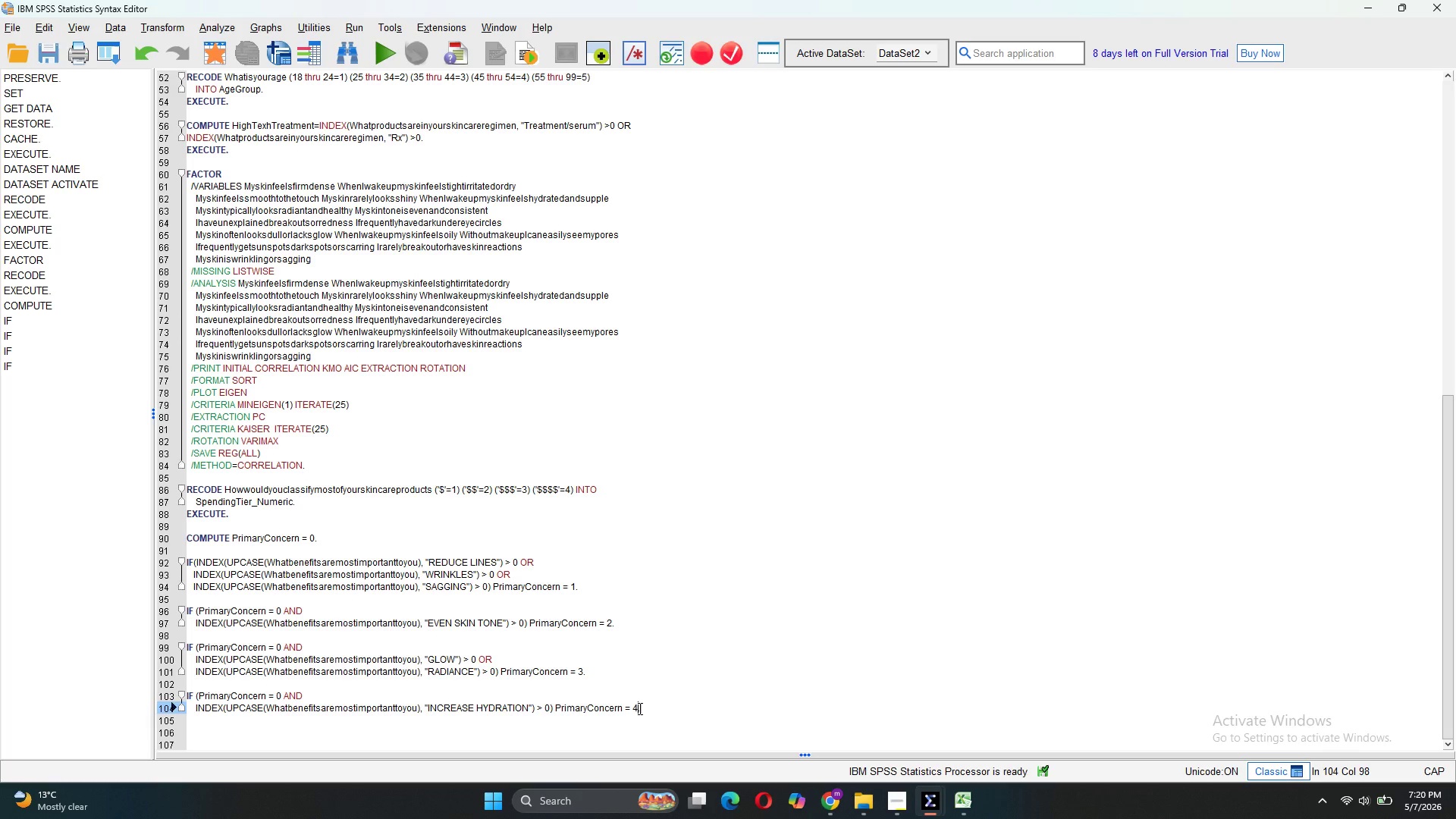 
key(4)
 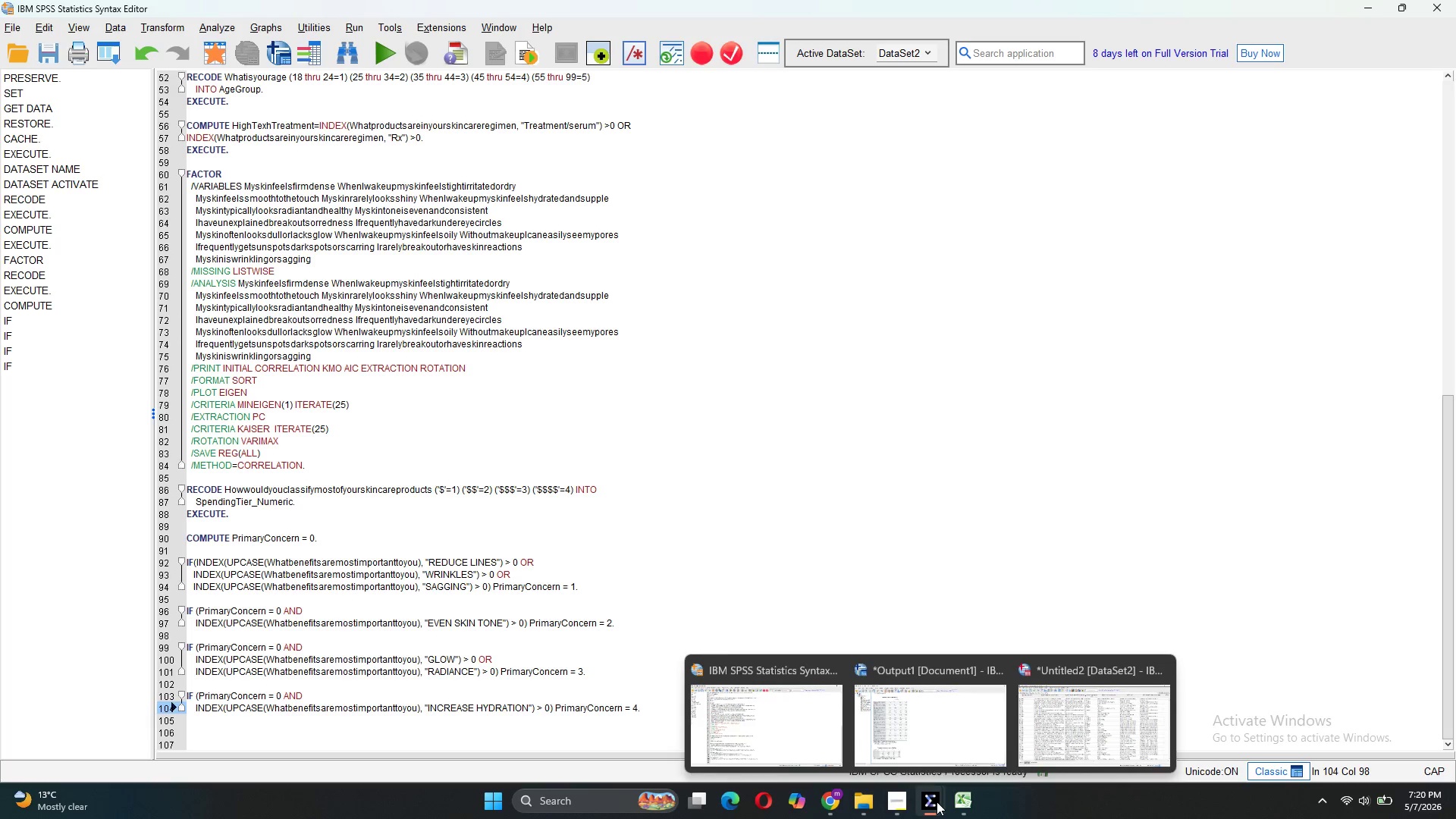 
wait(12.83)
 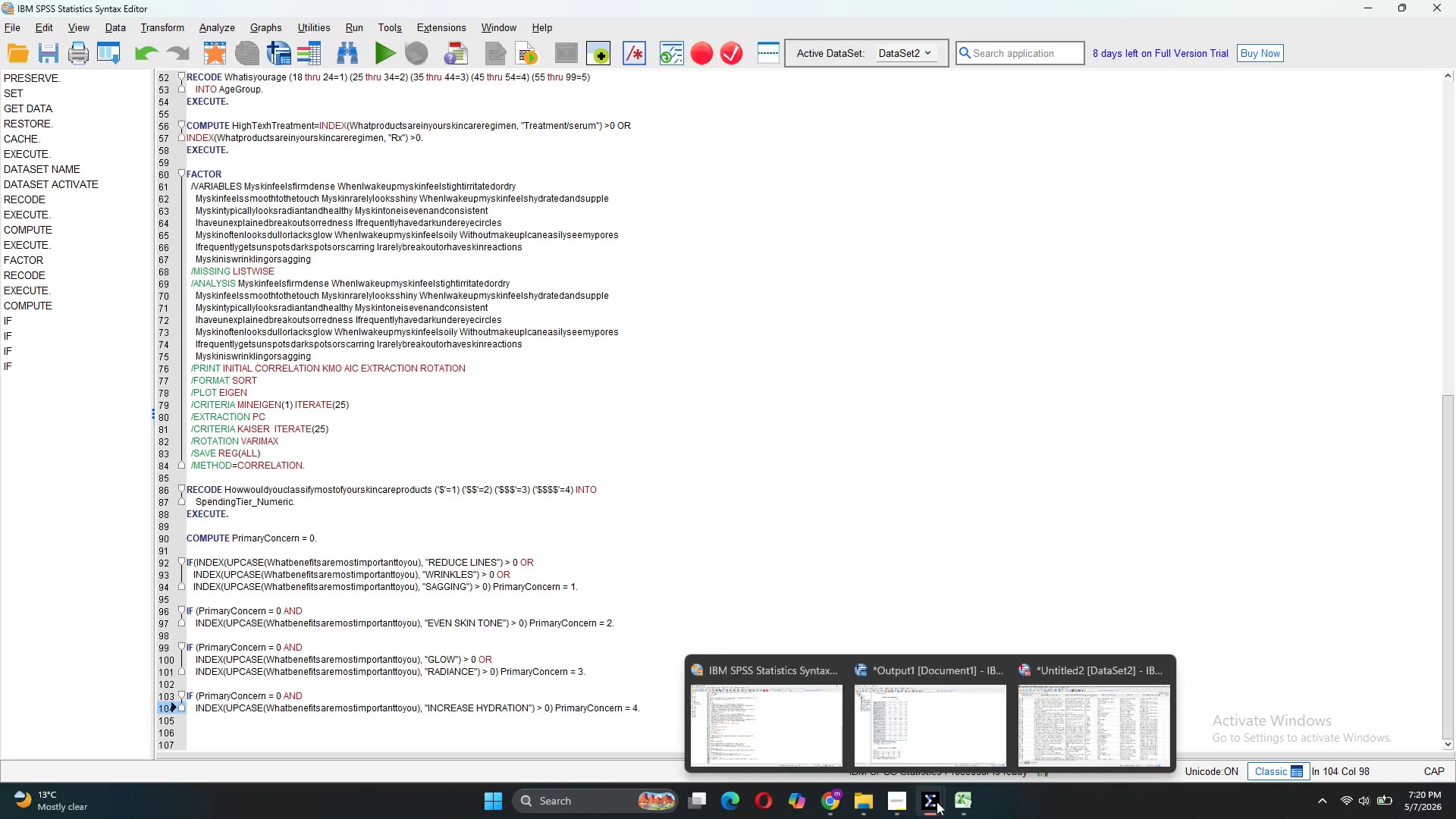 
left_click([1094, 729])
 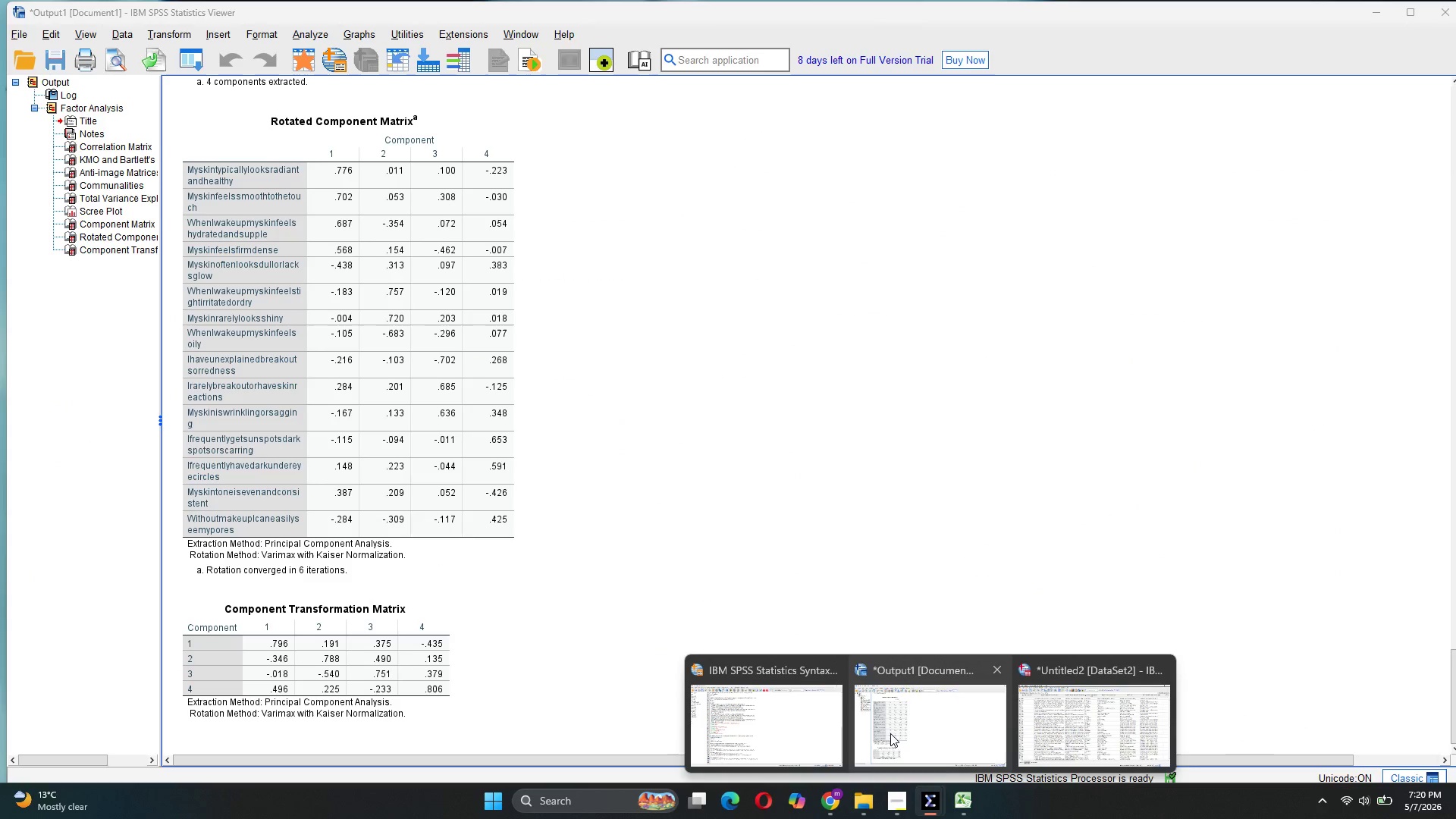 
left_click([752, 722])
 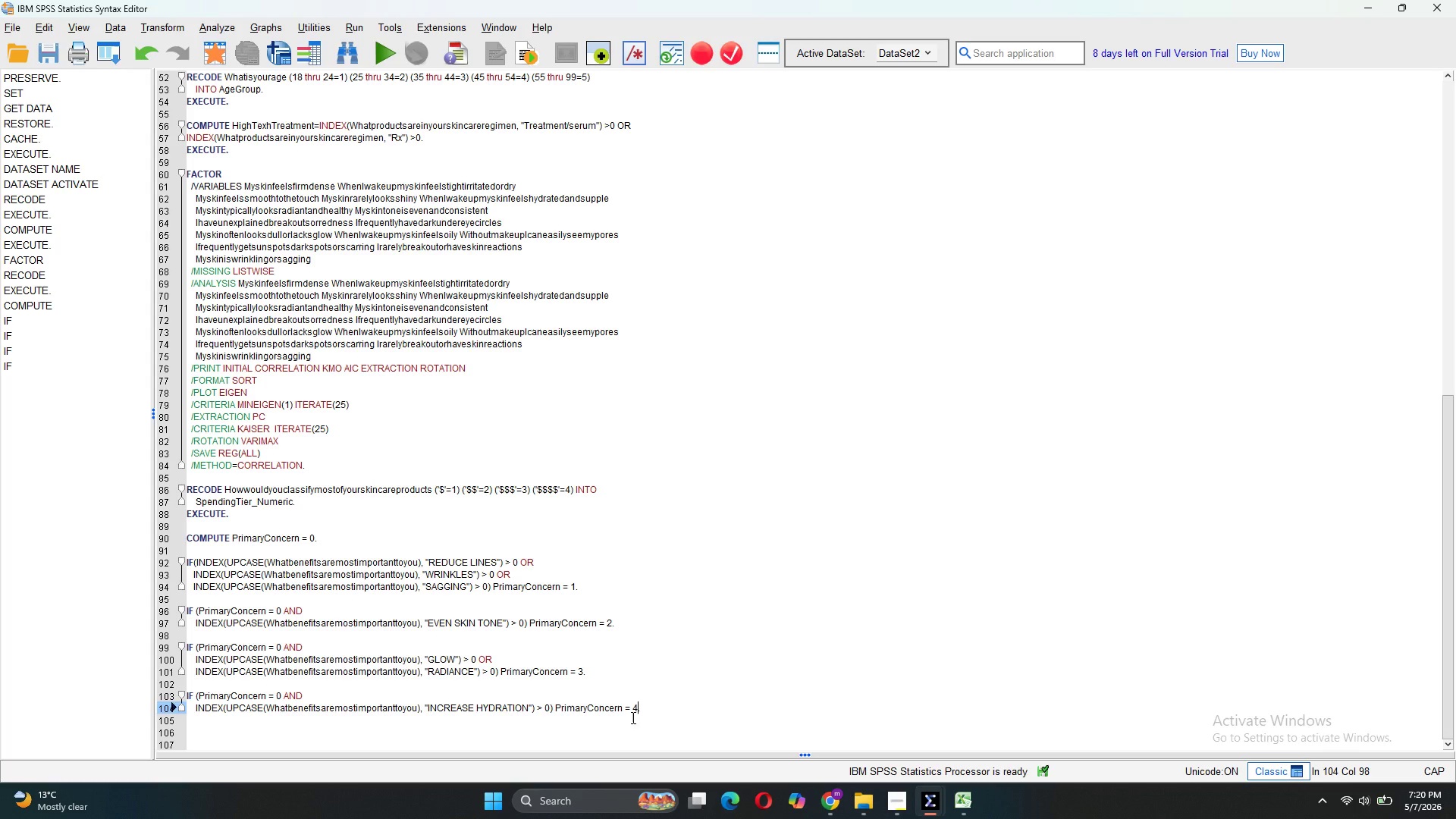 
left_click([620, 720])
 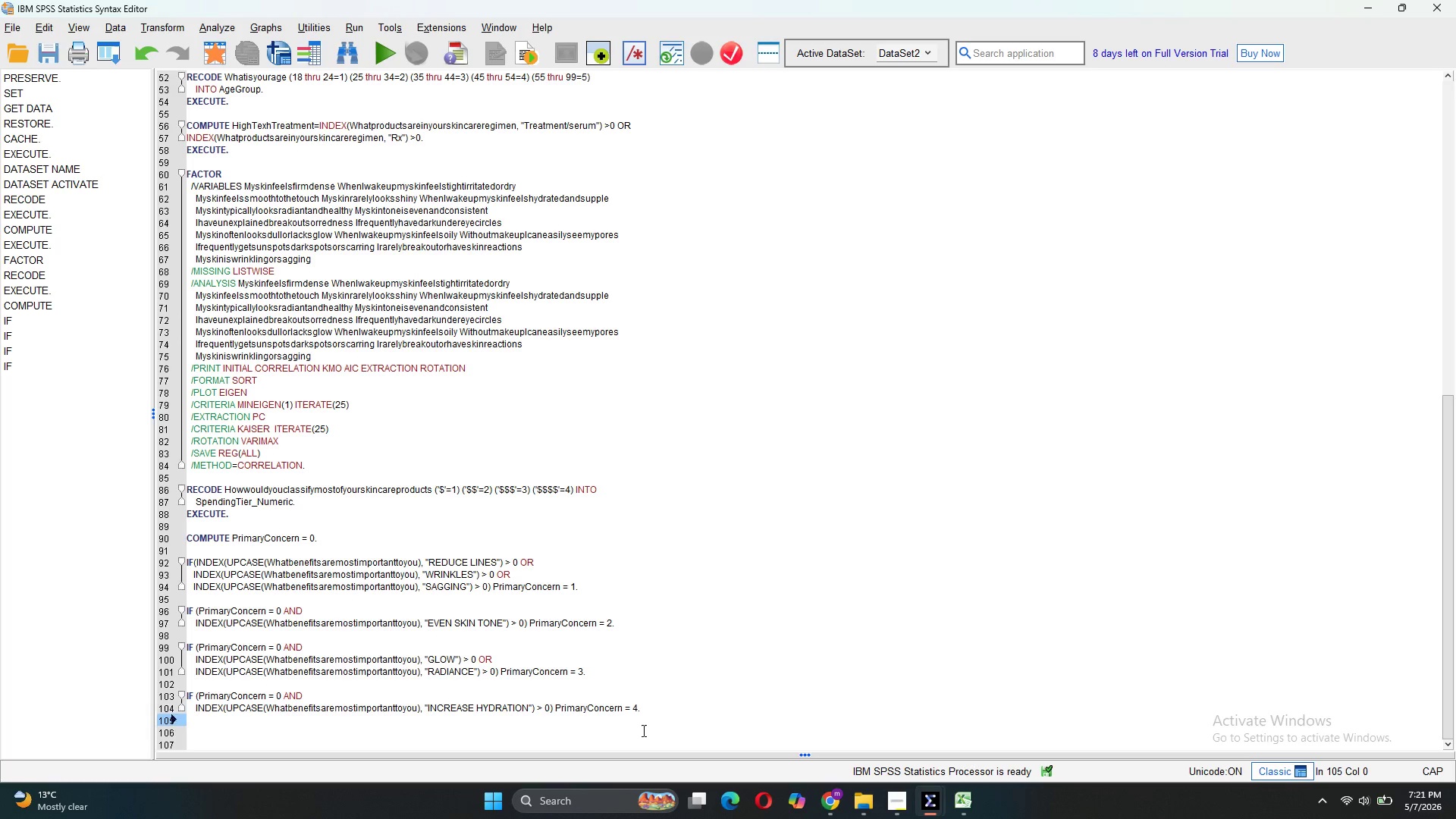 
key(Enter)
 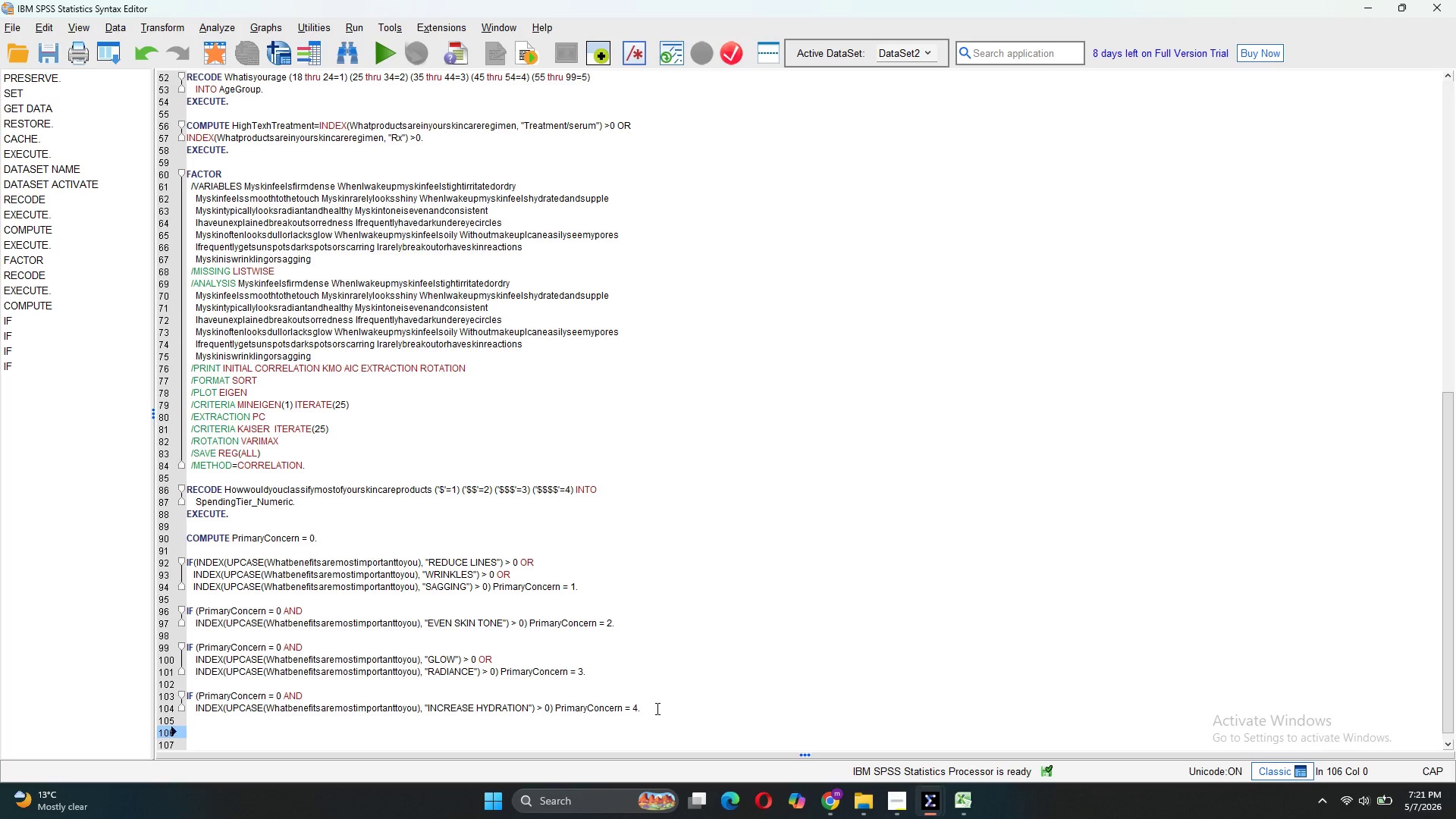 
left_click_drag(start_coordinate=[657, 708], to_coordinate=[203, 685])
 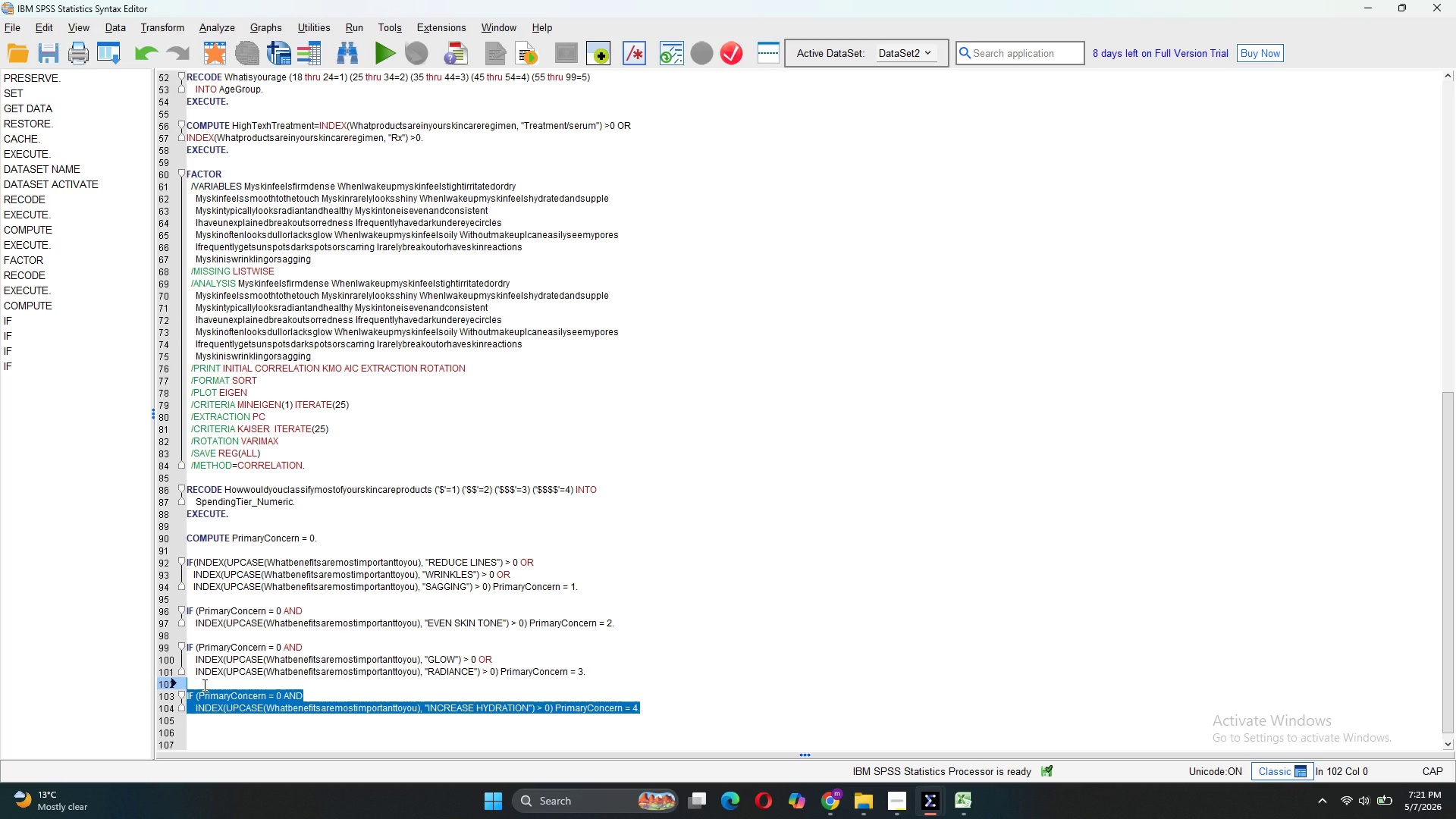 
key(Control+C)
 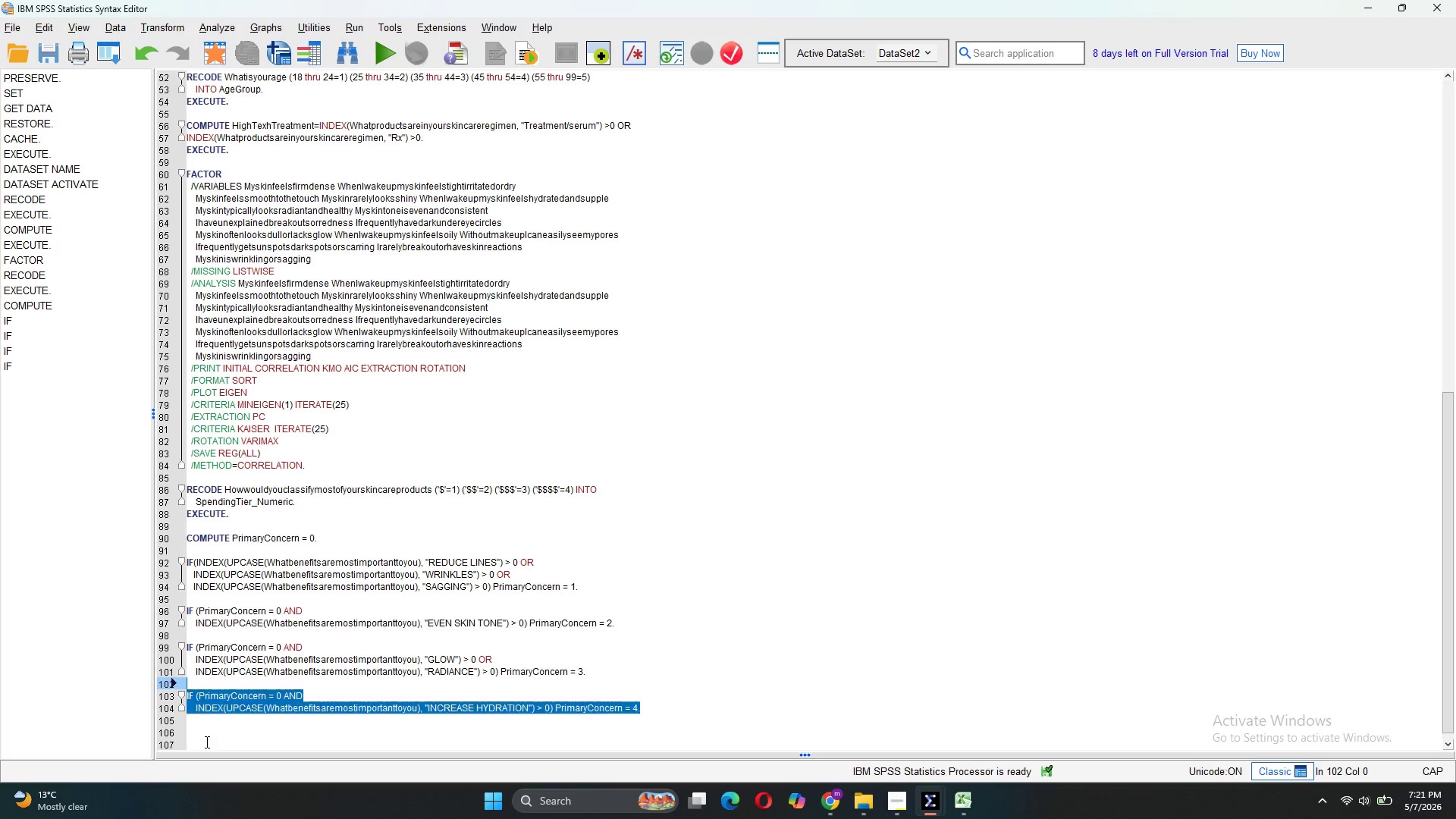 
left_click([206, 742])
 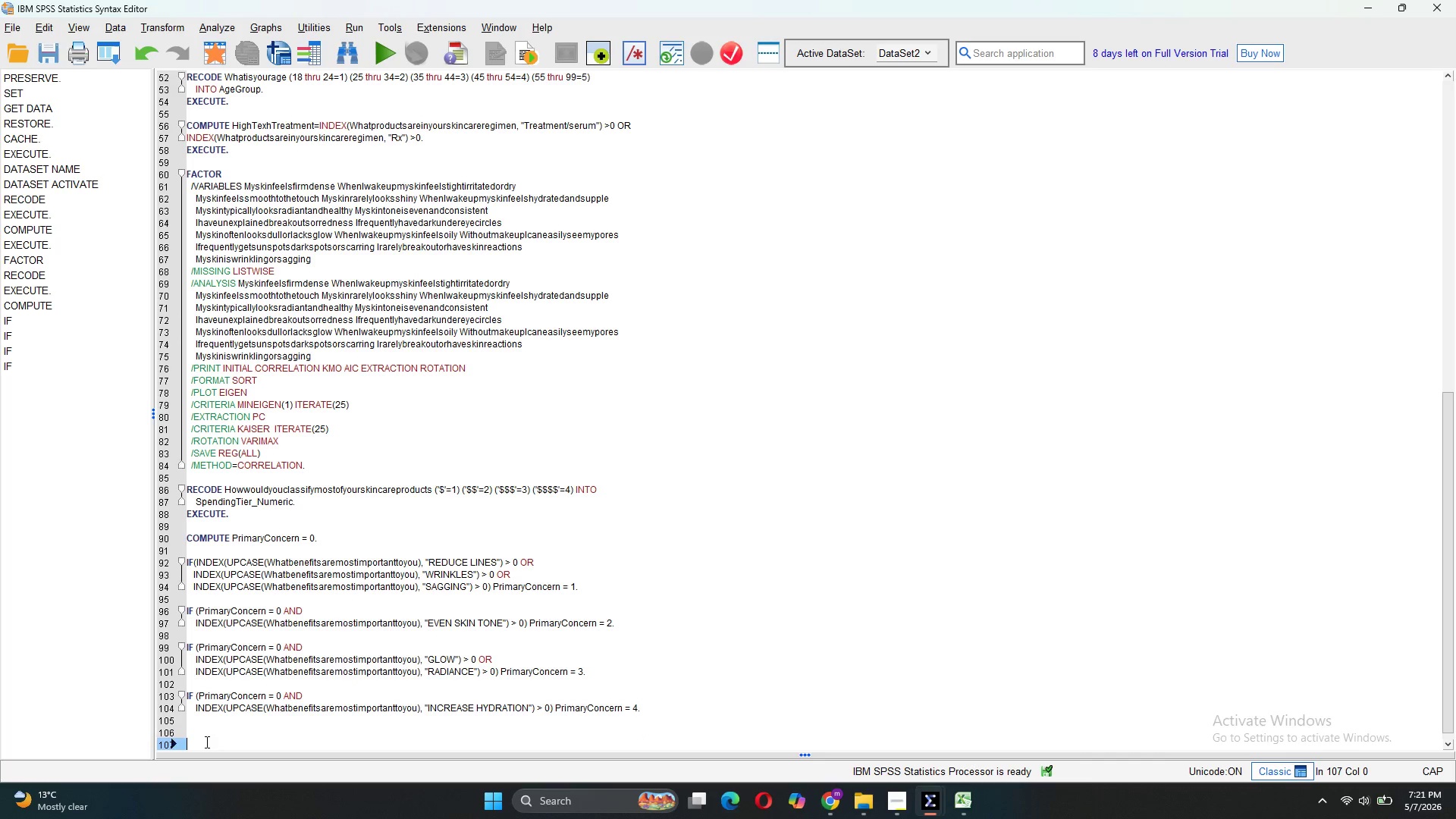 
hold_key(key=ControlLeft, duration=0.44)
 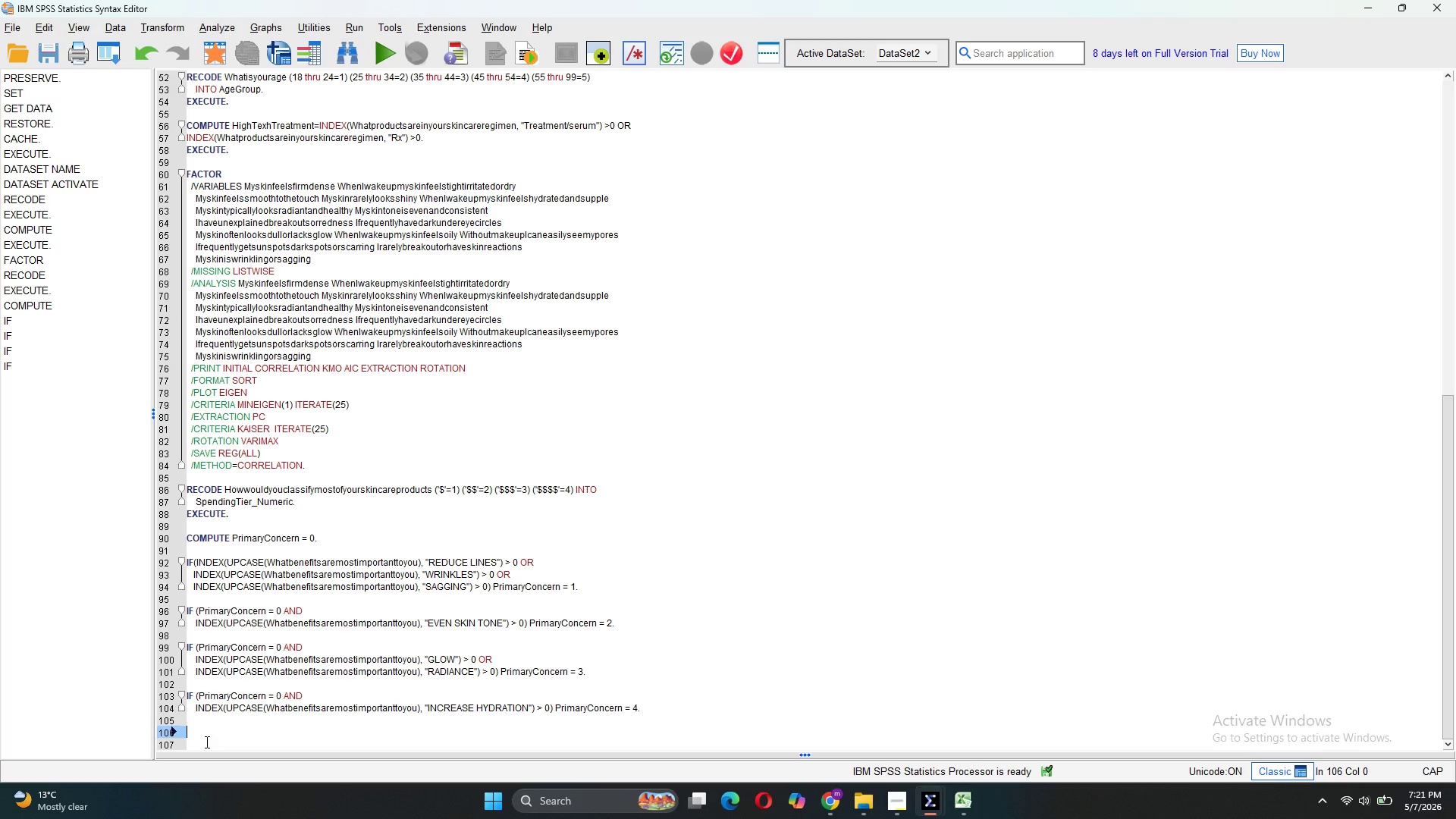 
key(Backspace)
 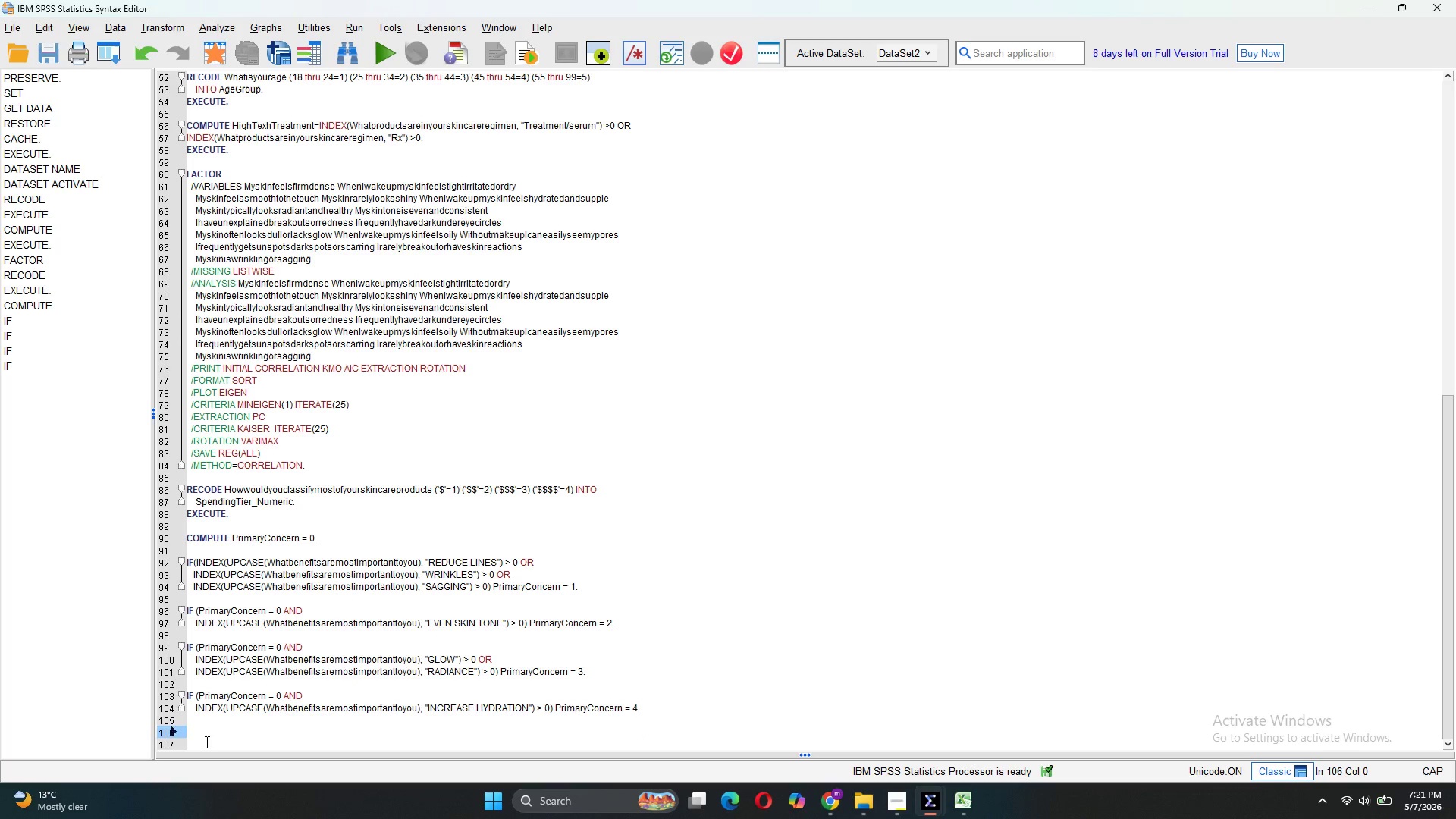 
key(Backspace)
 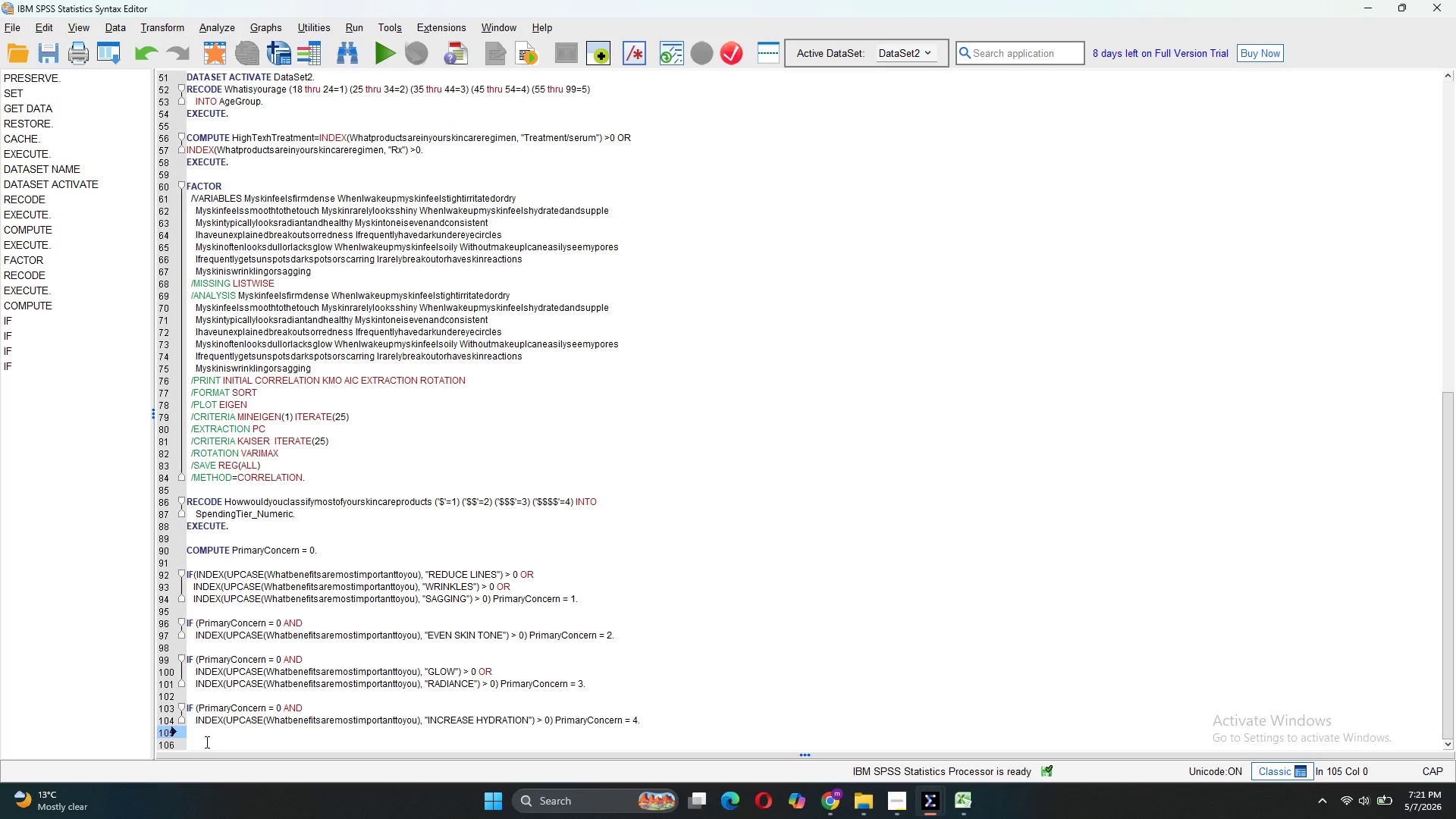 
key(Enter)
 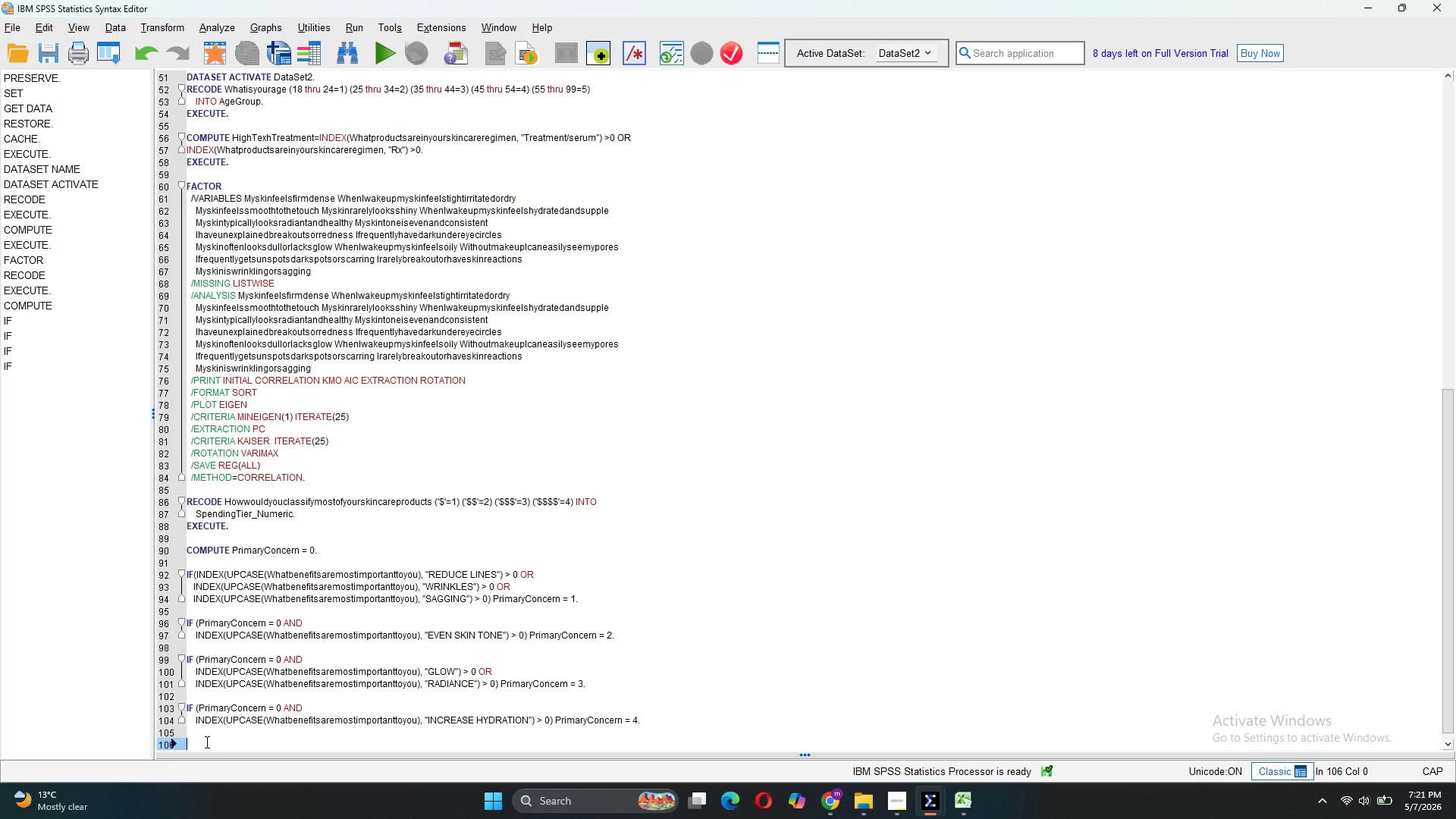 
key(Control+V)
 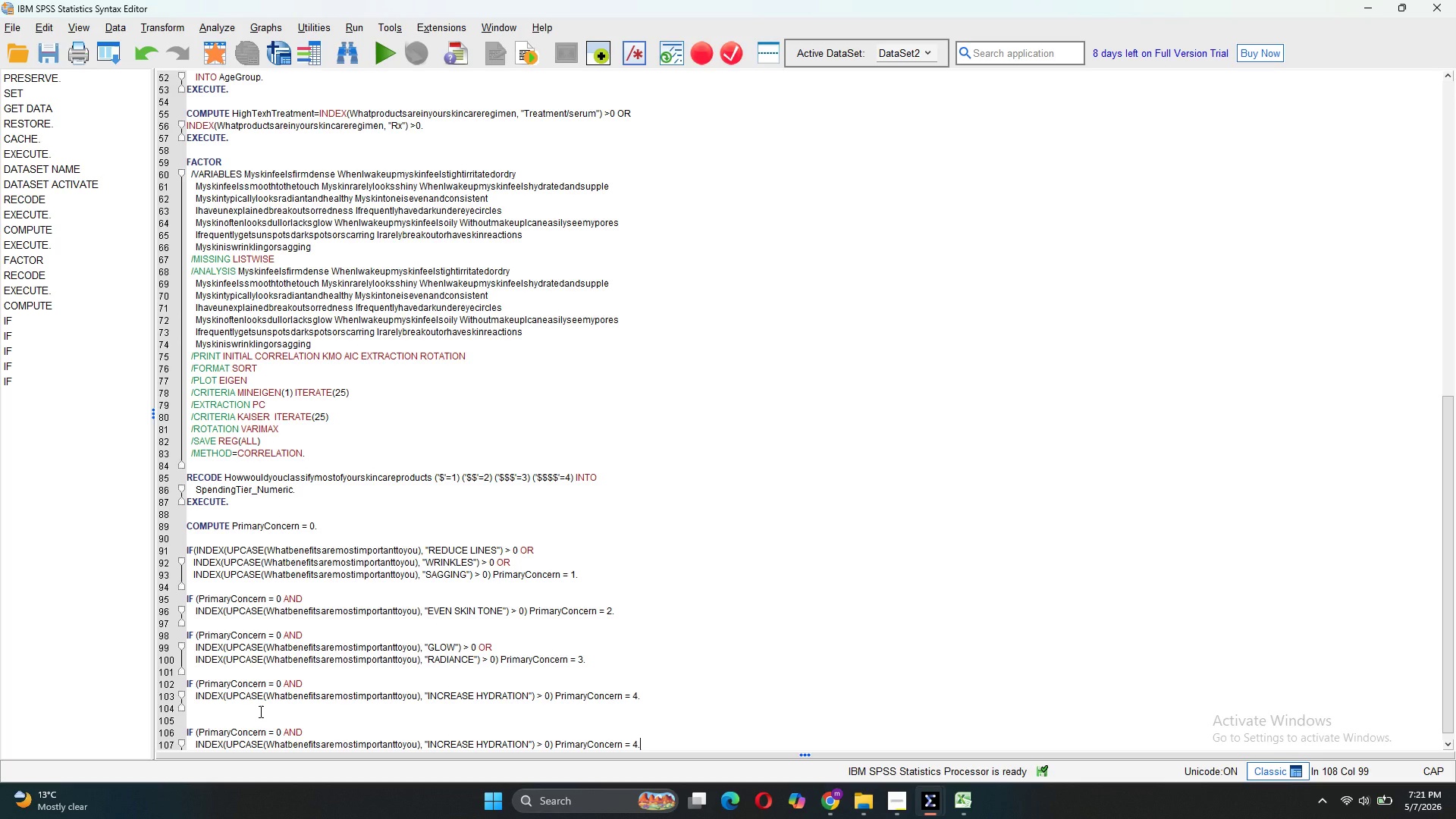 
left_click([259, 711])
 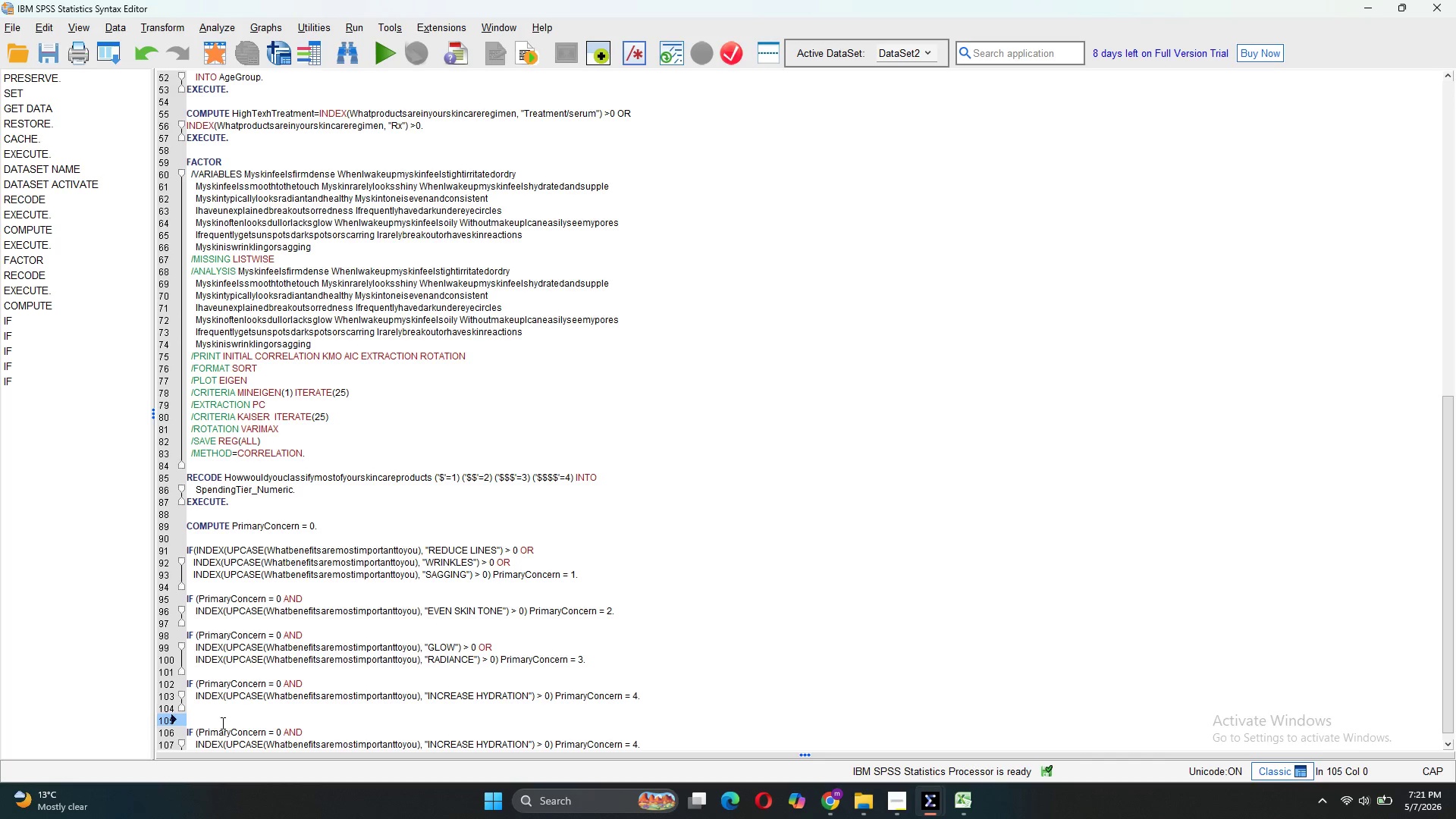 
left_click([221, 723])
 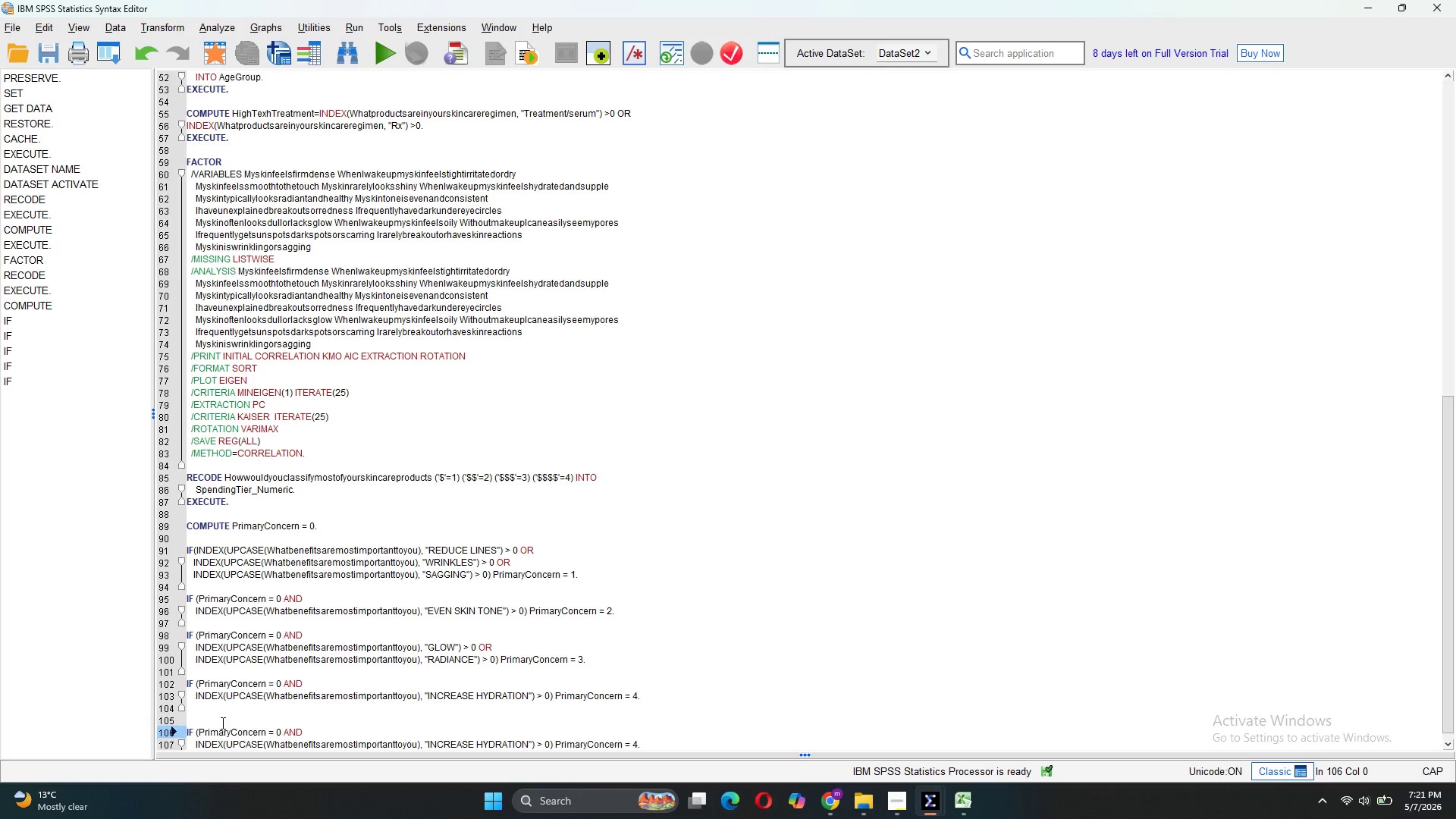 
key(Backspace)
 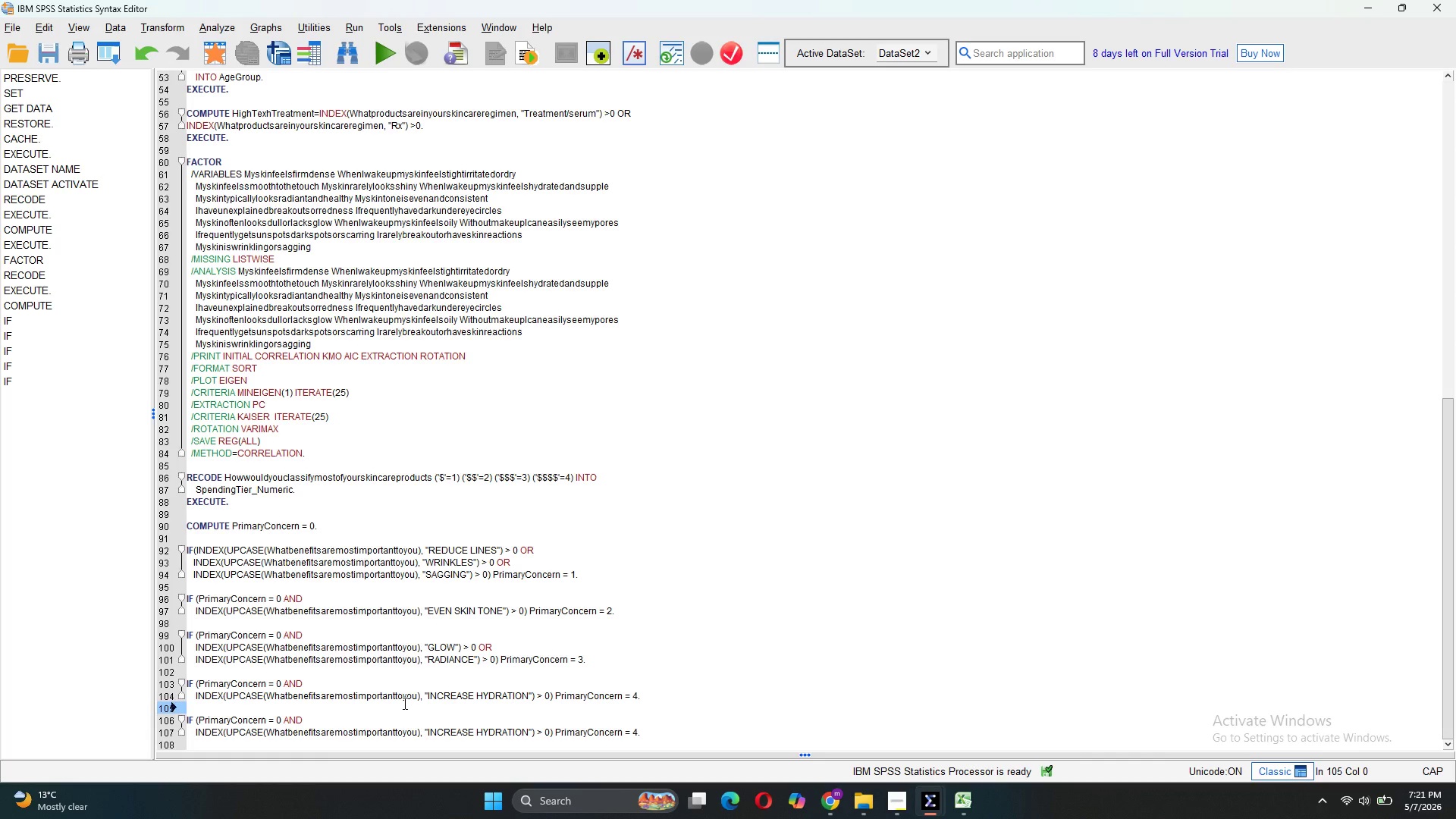 
scroll: coordinate [403, 703], scroll_direction: down, amount: 3.0
 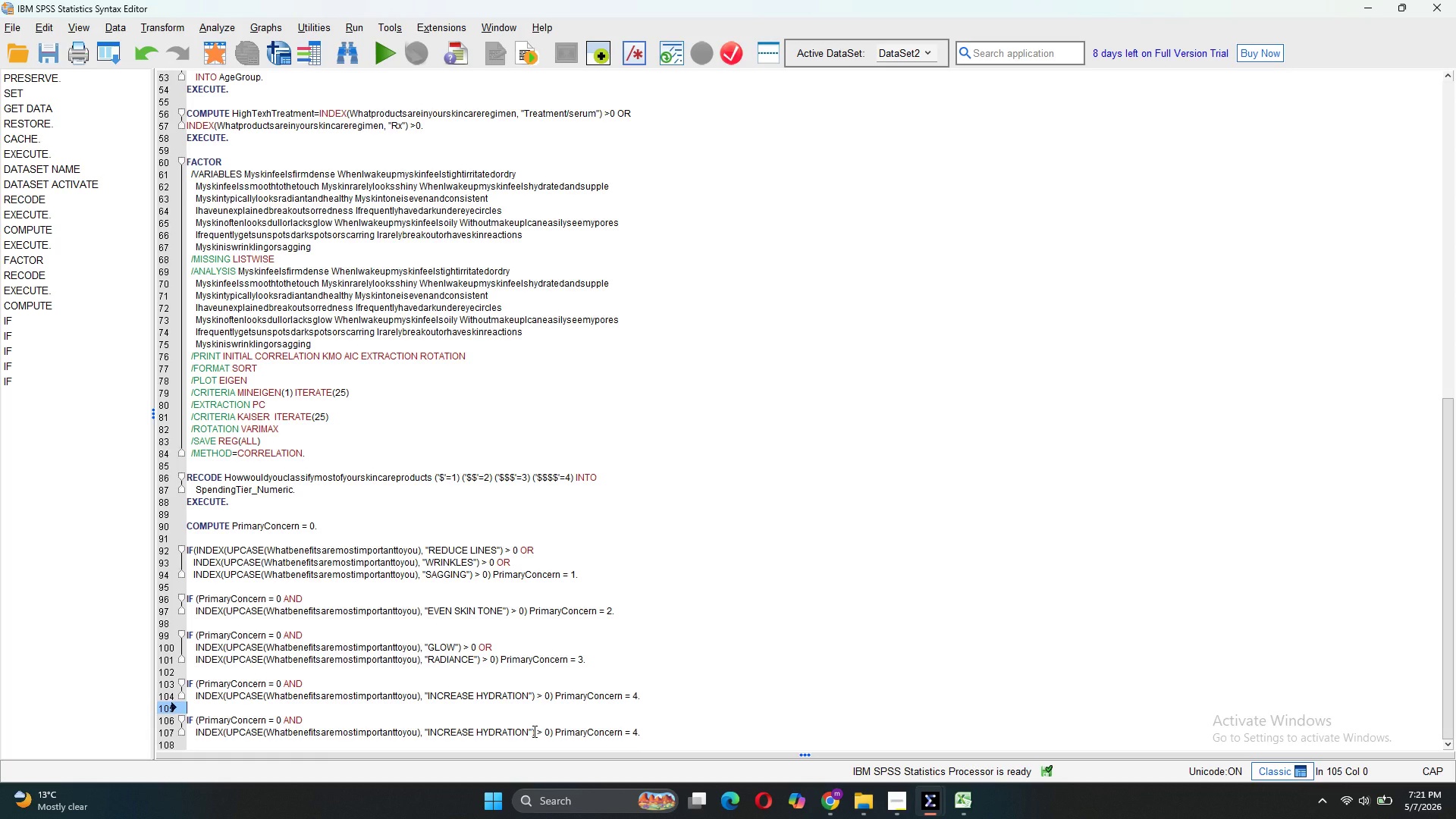 
left_click_drag(start_coordinate=[526, 733], to_coordinate=[428, 730])
 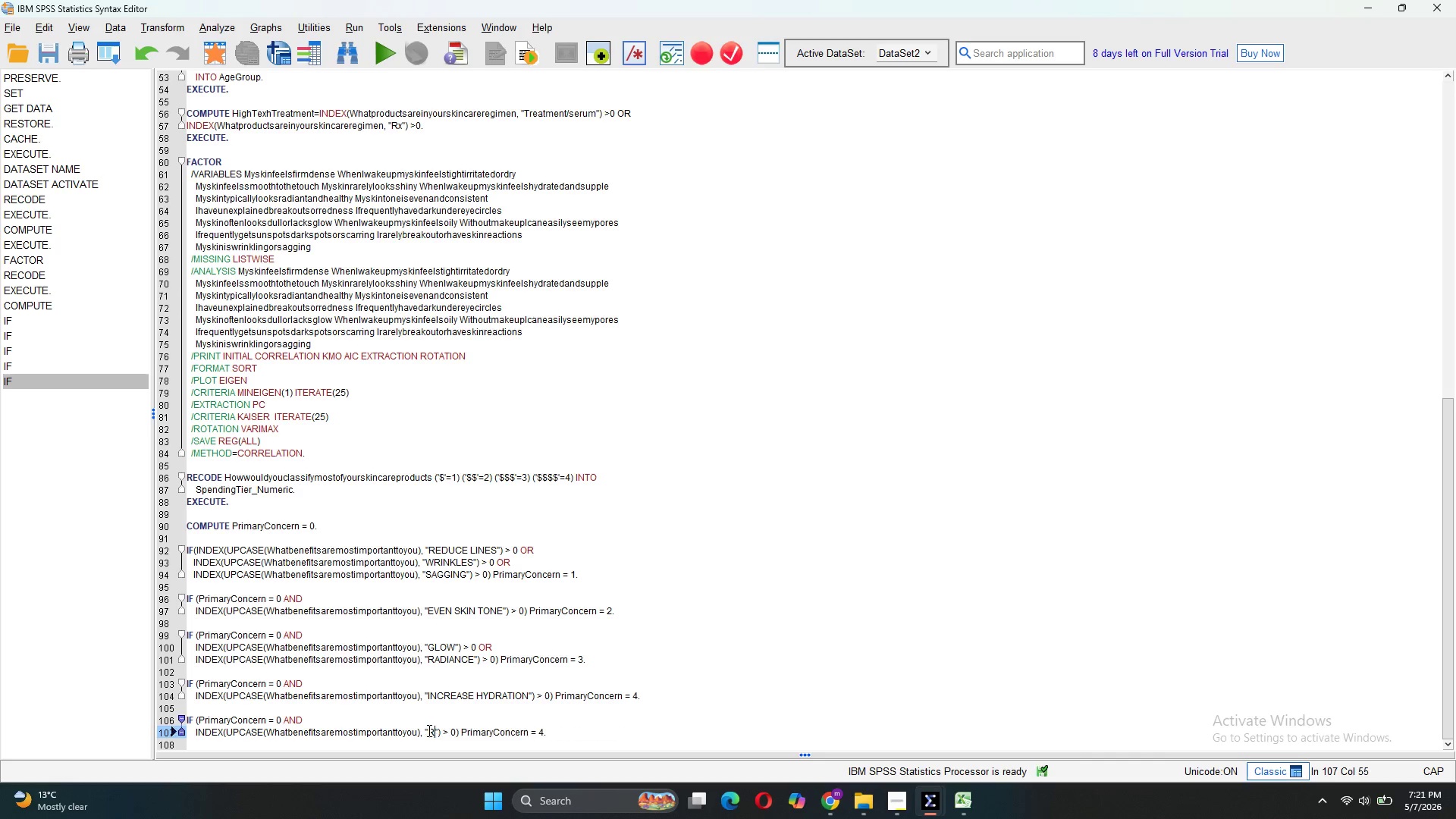 
type(REJUVENATE)
 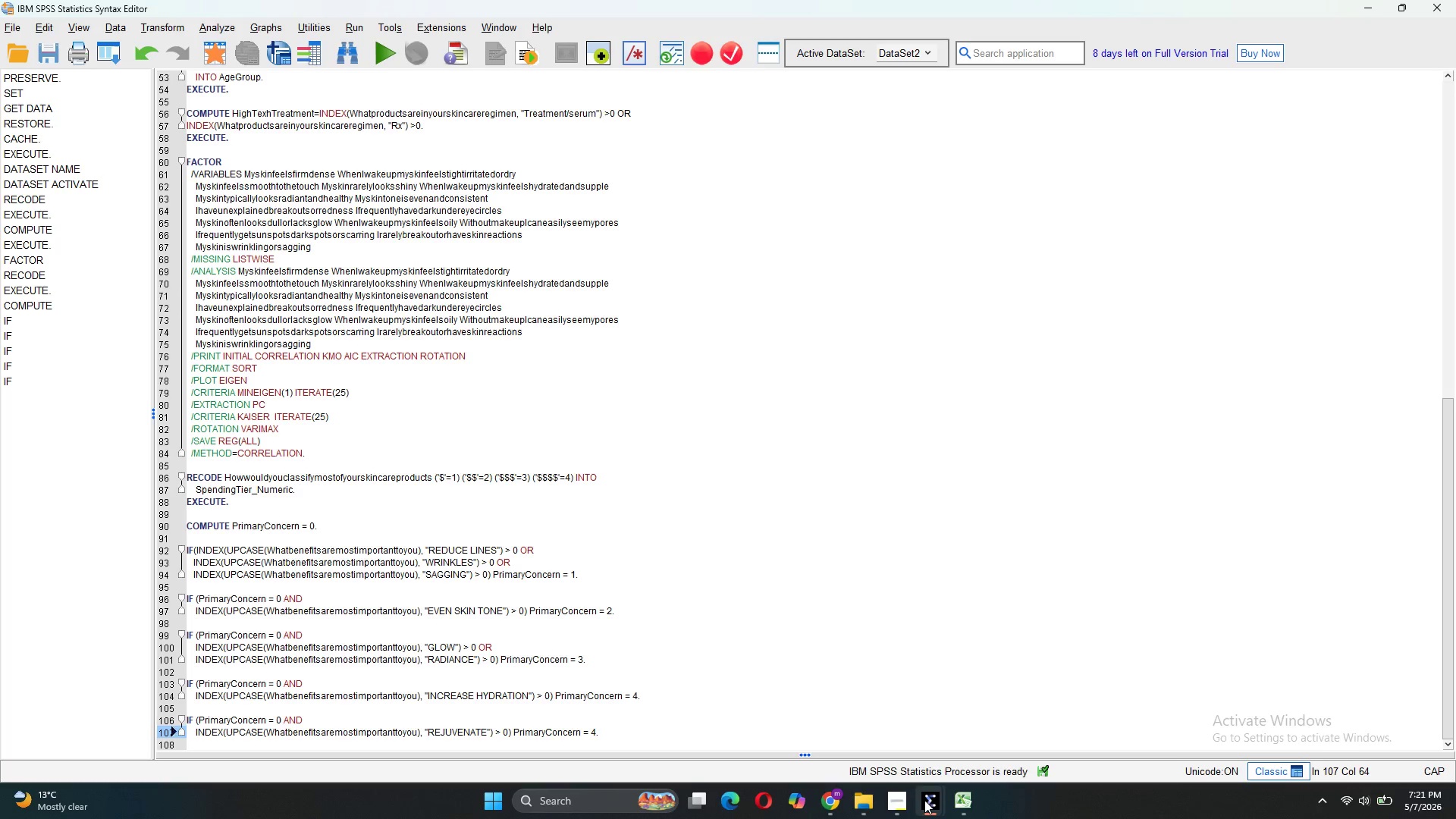 
wait(9.97)
 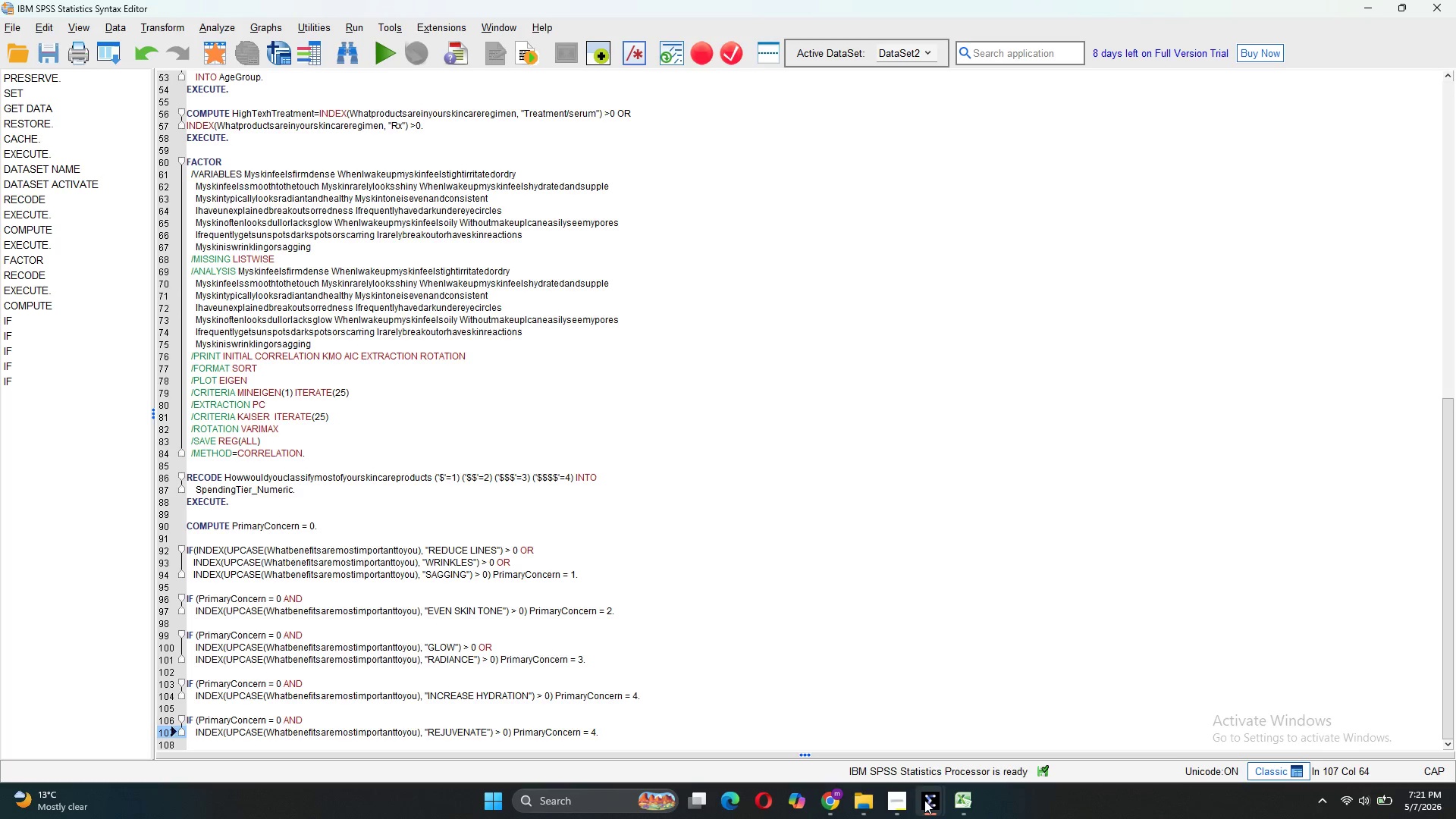 
type( & REPAIR)
 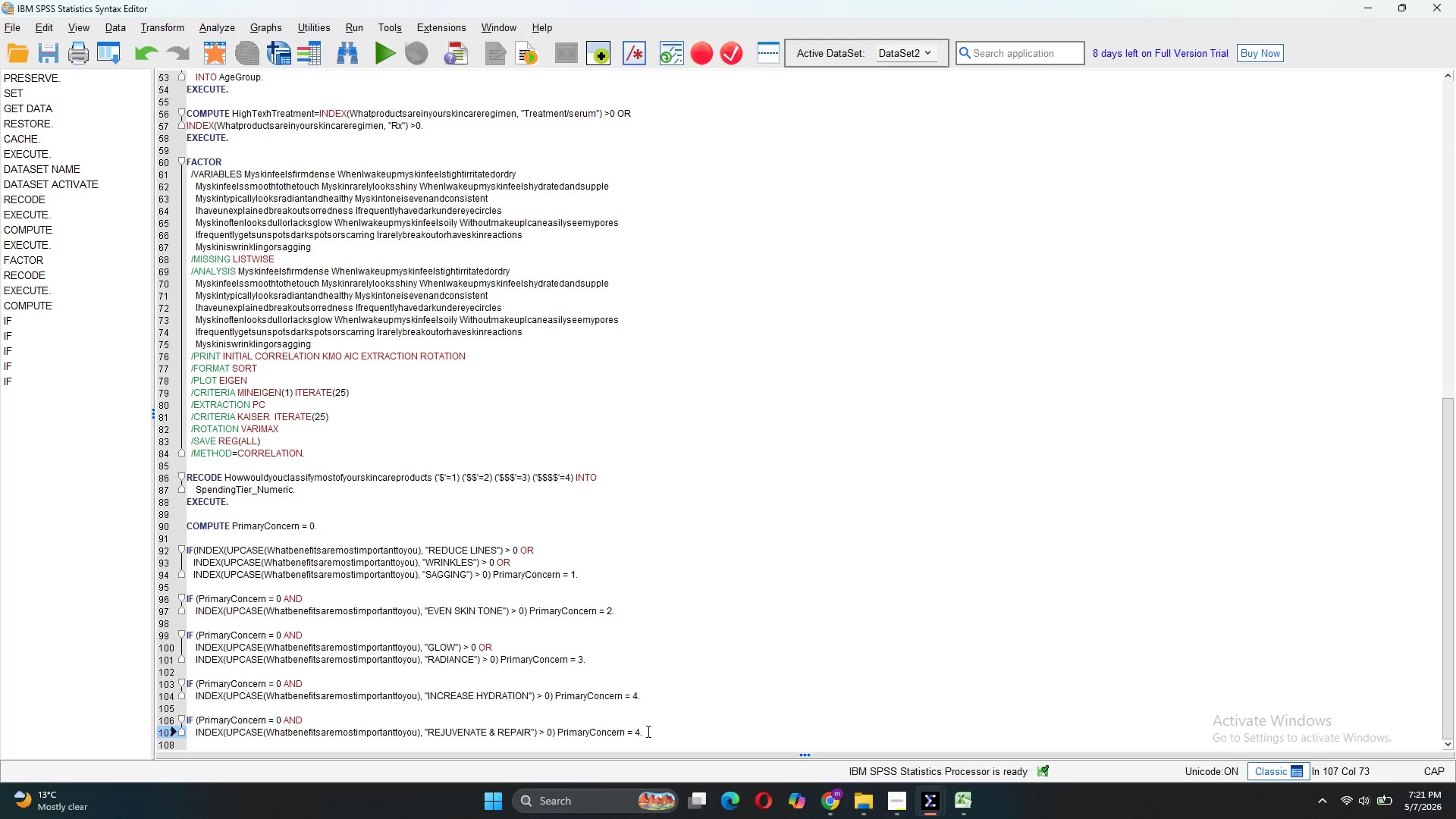 
wait(5.22)
 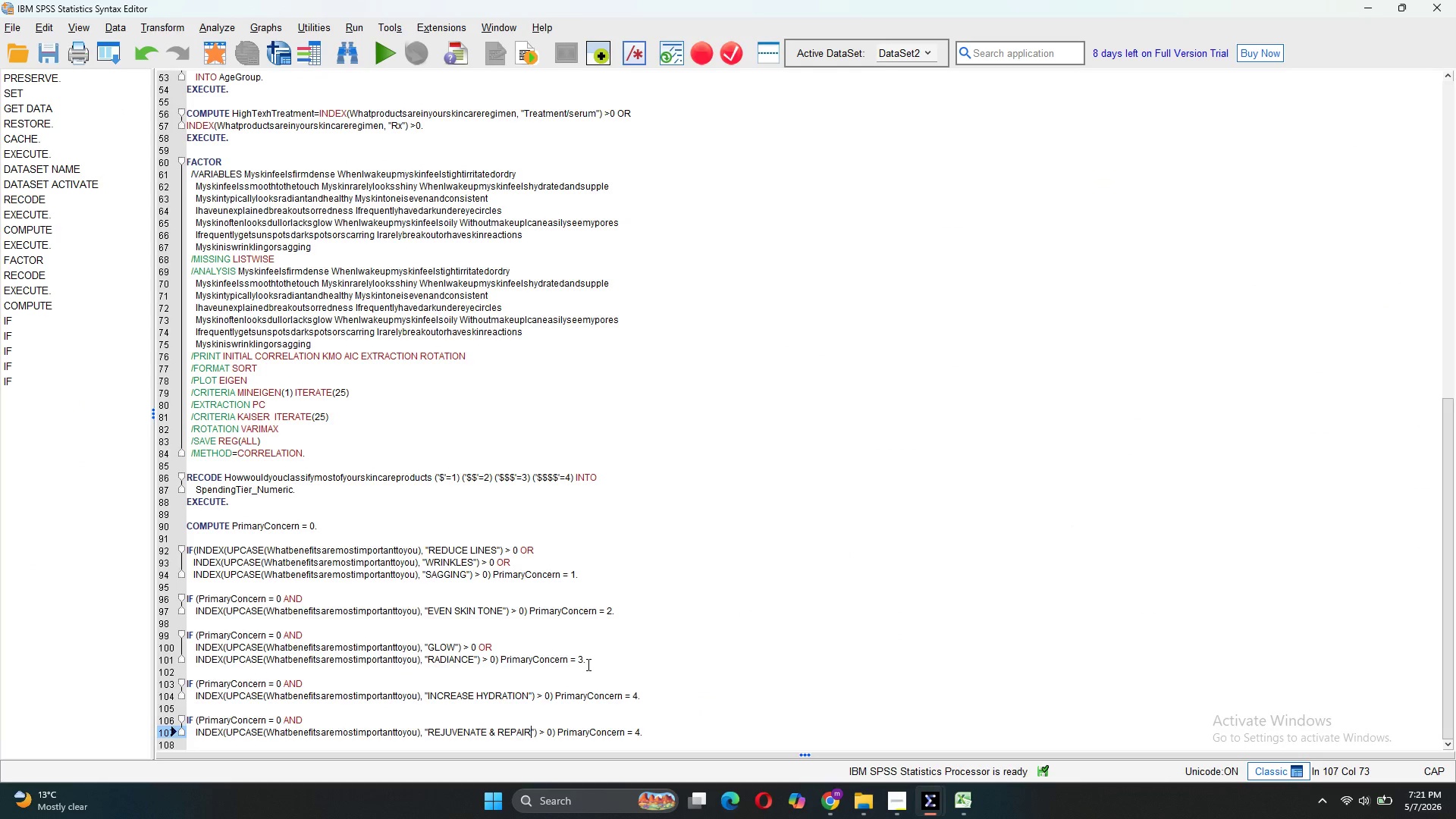 
left_click([642, 733])
 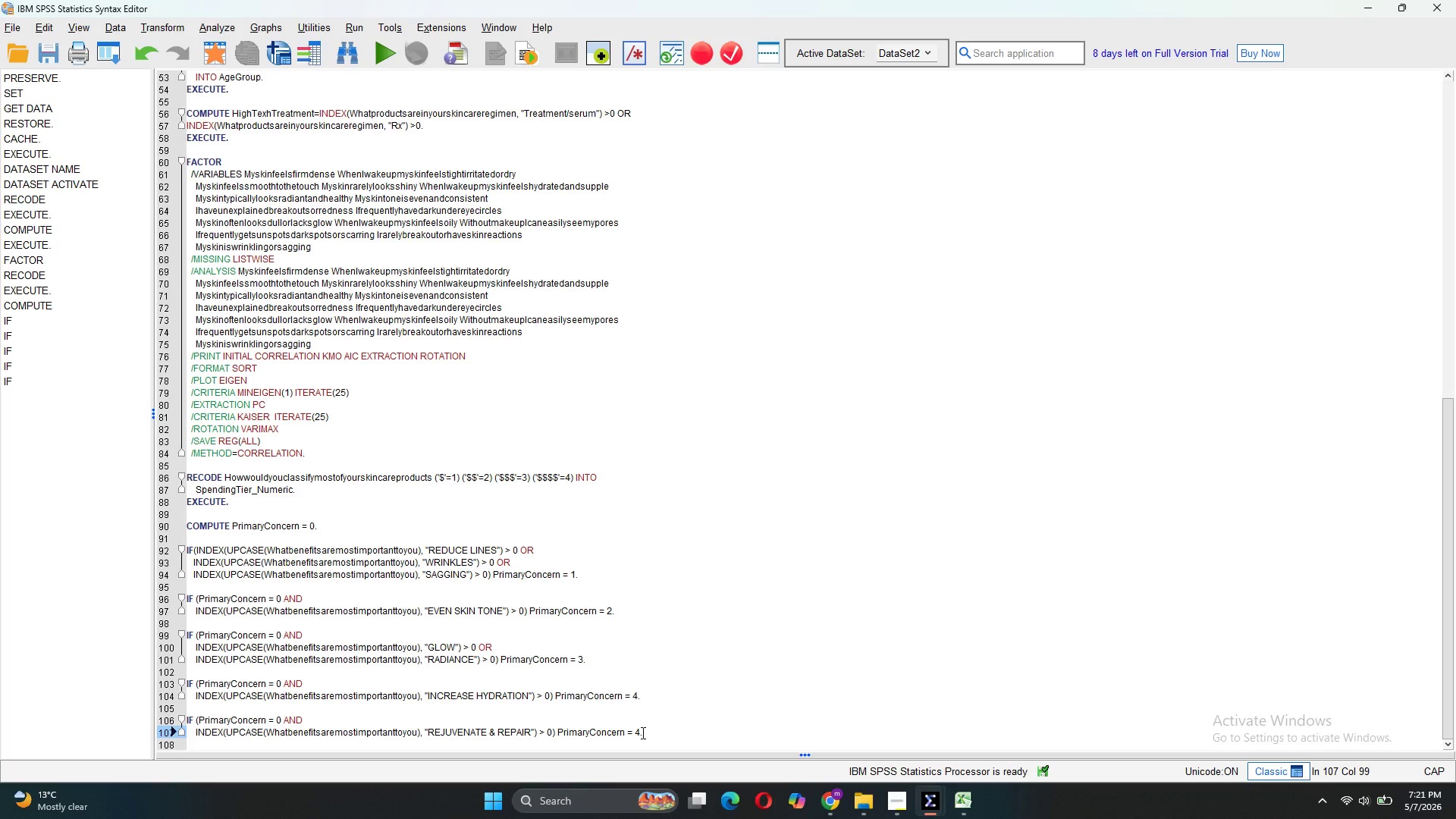 
key(Backspace)
 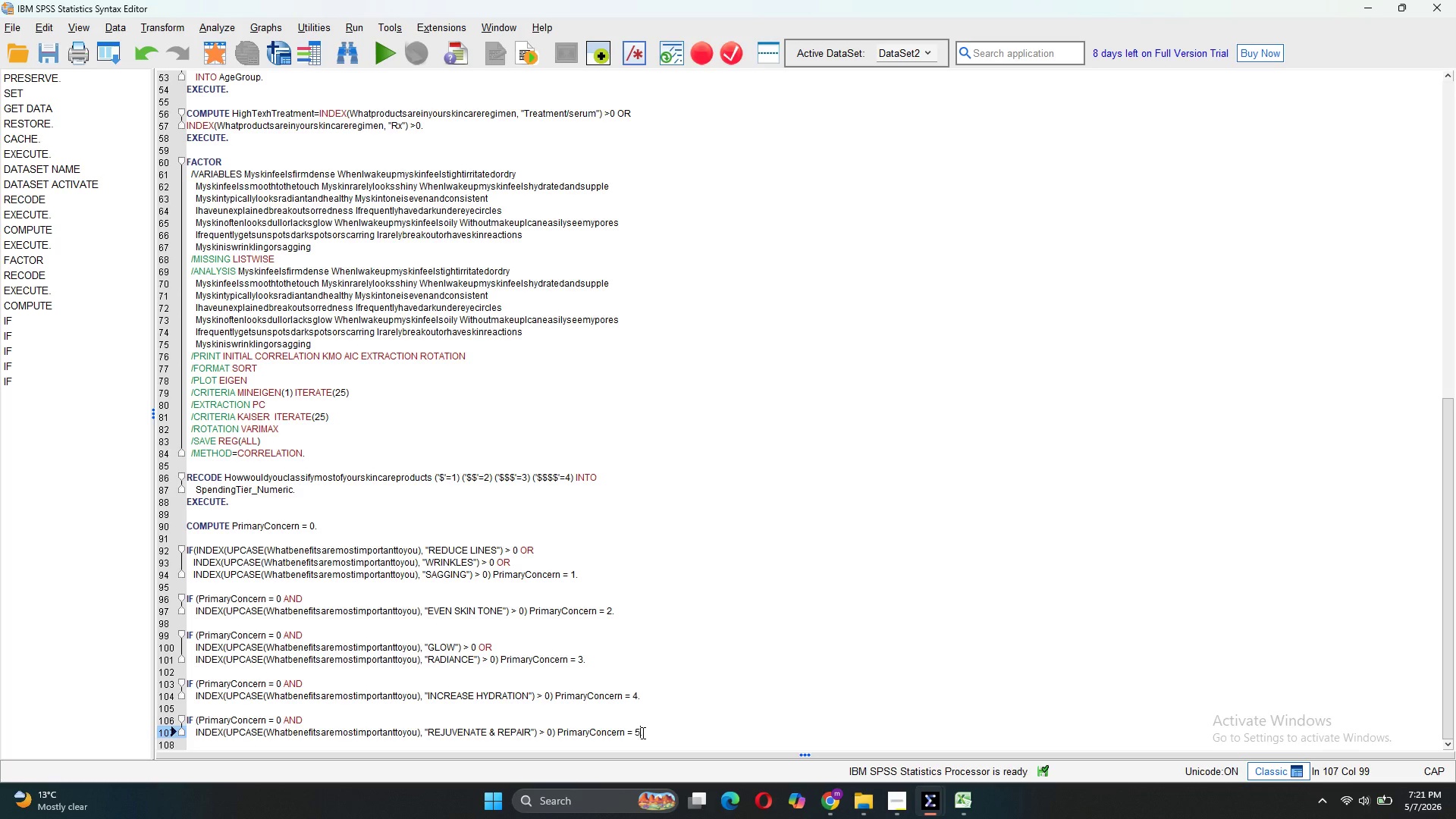 
key(5)
 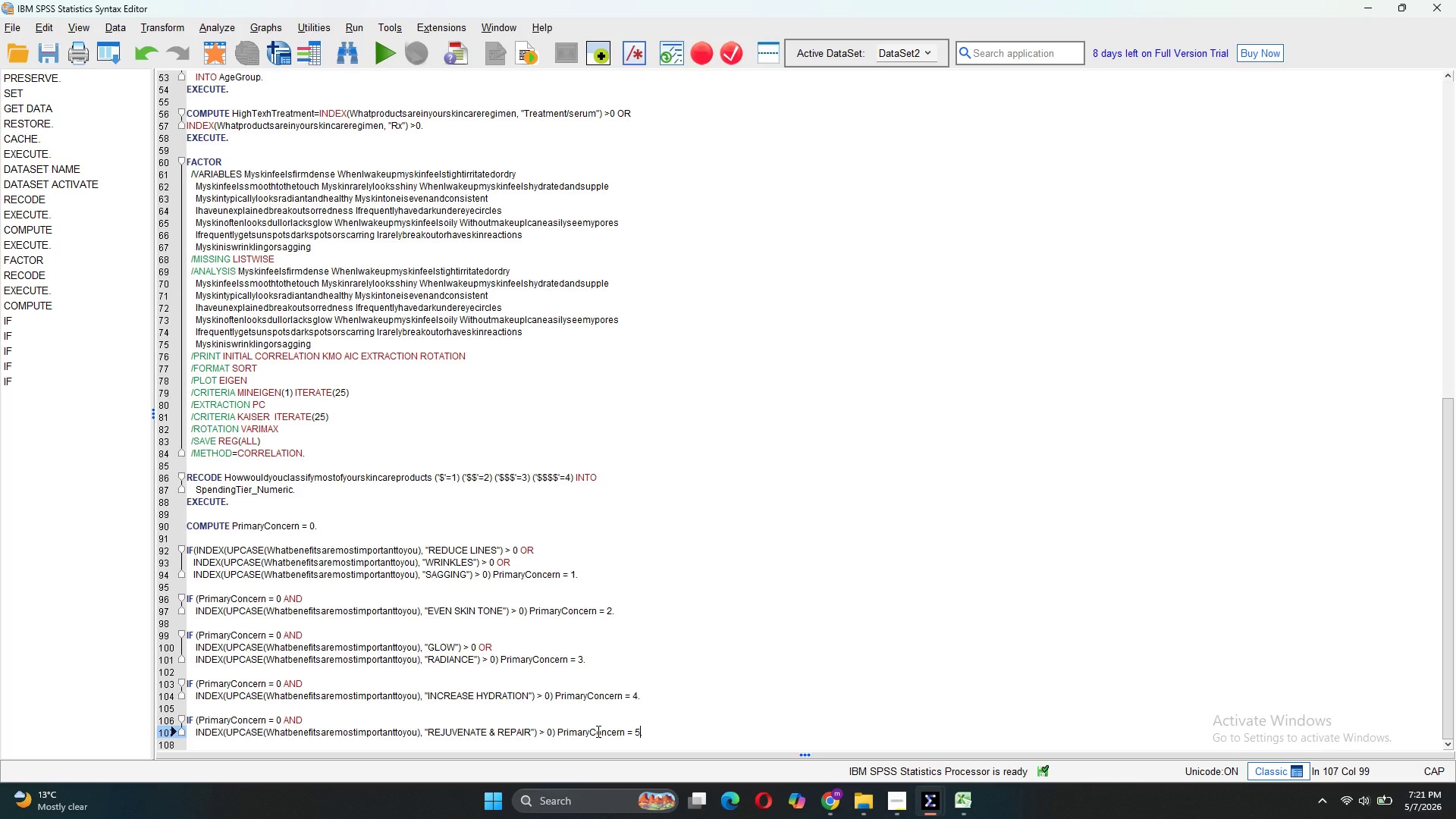 
wait(7.09)
 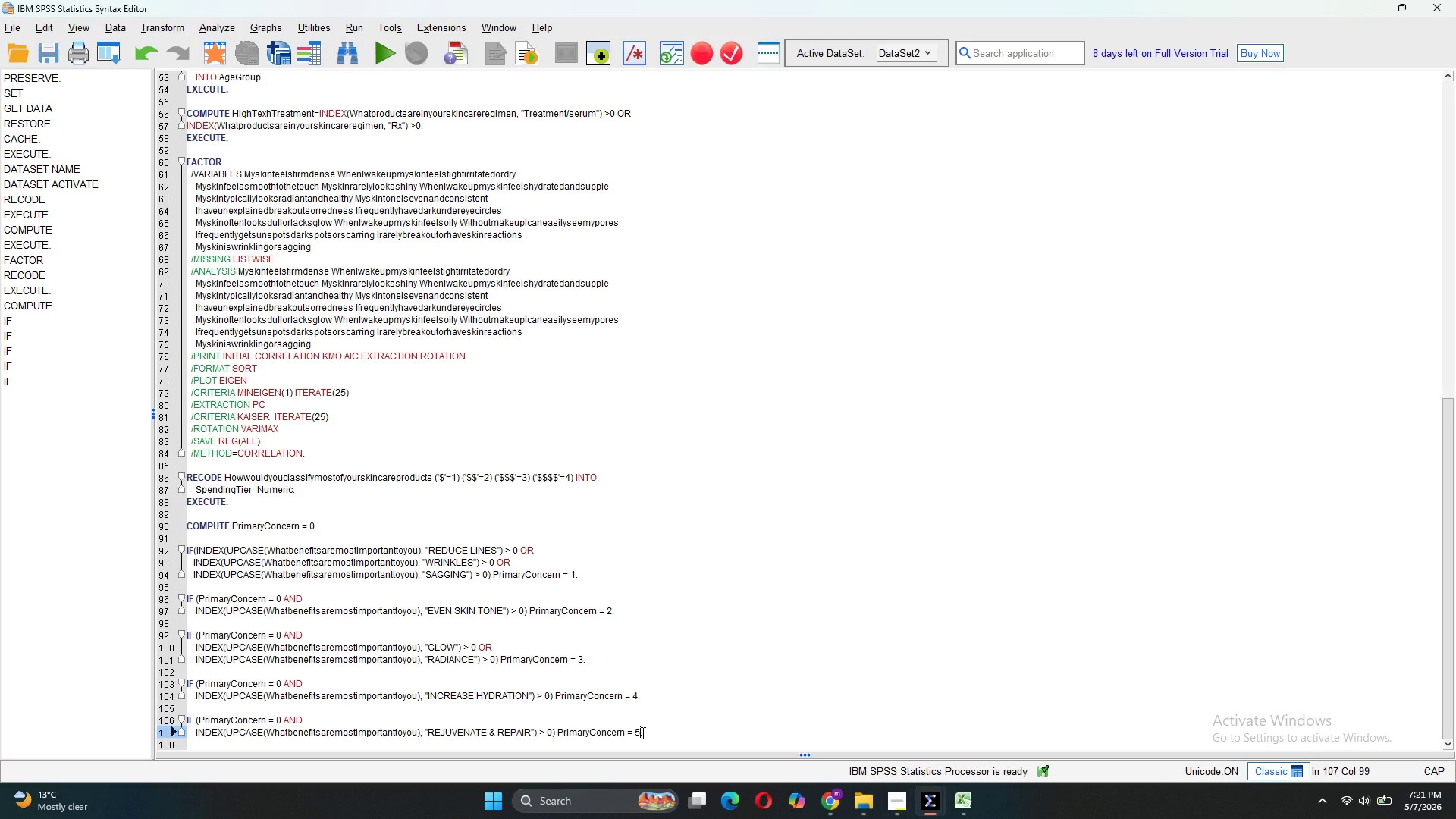 
scroll: coordinate [488, 664], scroll_direction: down, amount: 6.0
 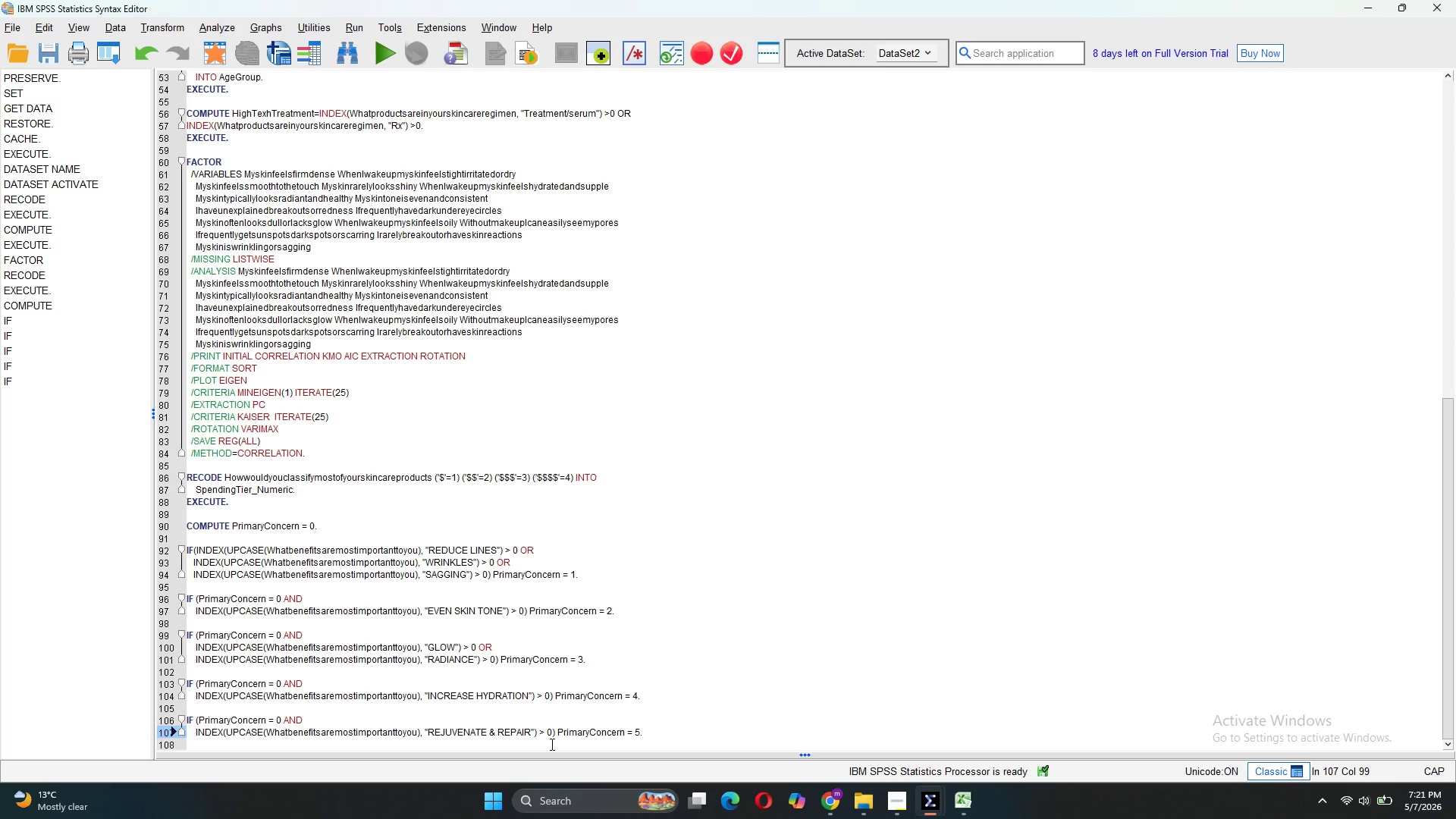 
left_click_drag(start_coordinate=[551, 744], to_coordinate=[638, 720])
 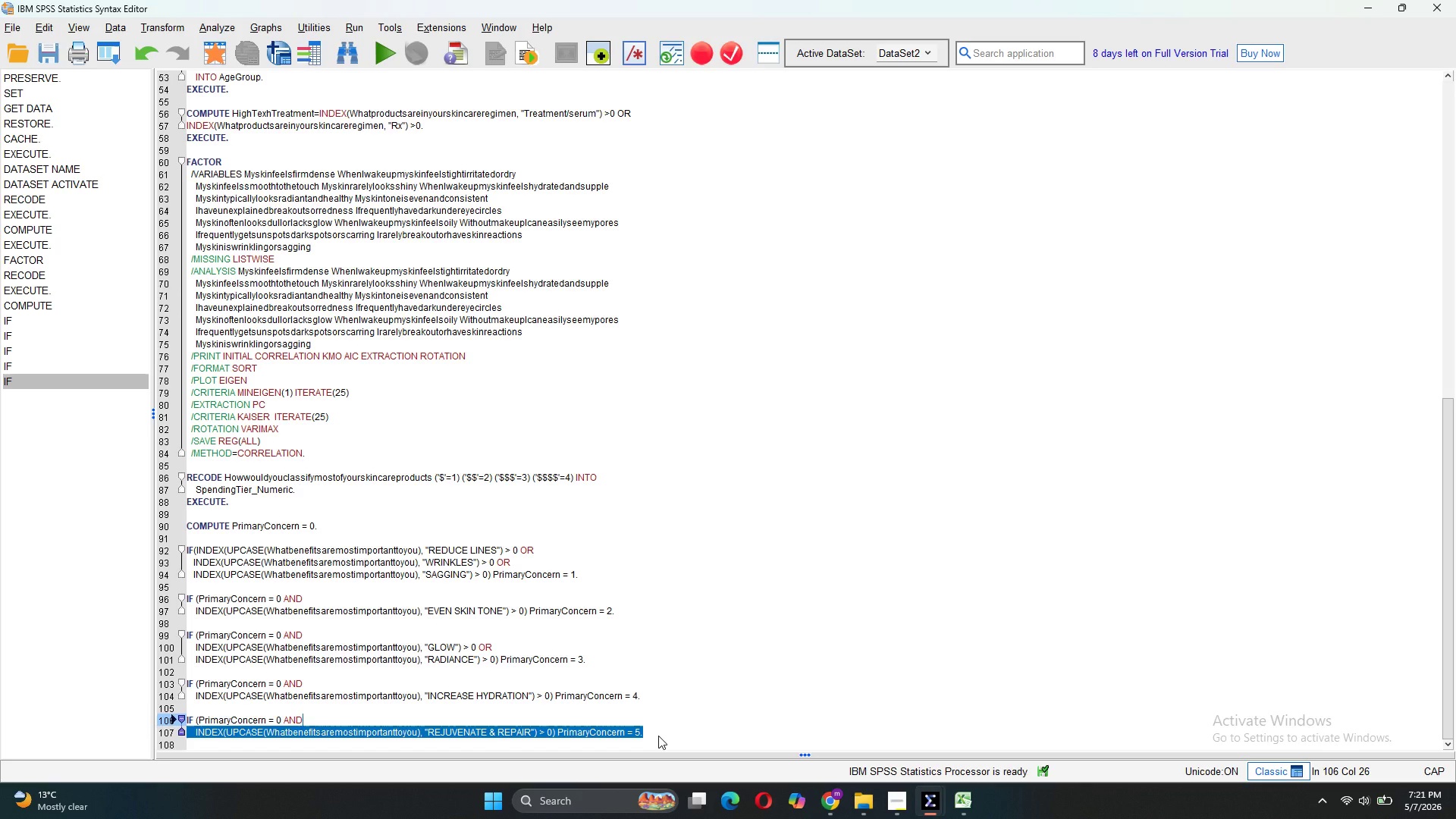 
left_click([658, 736])
 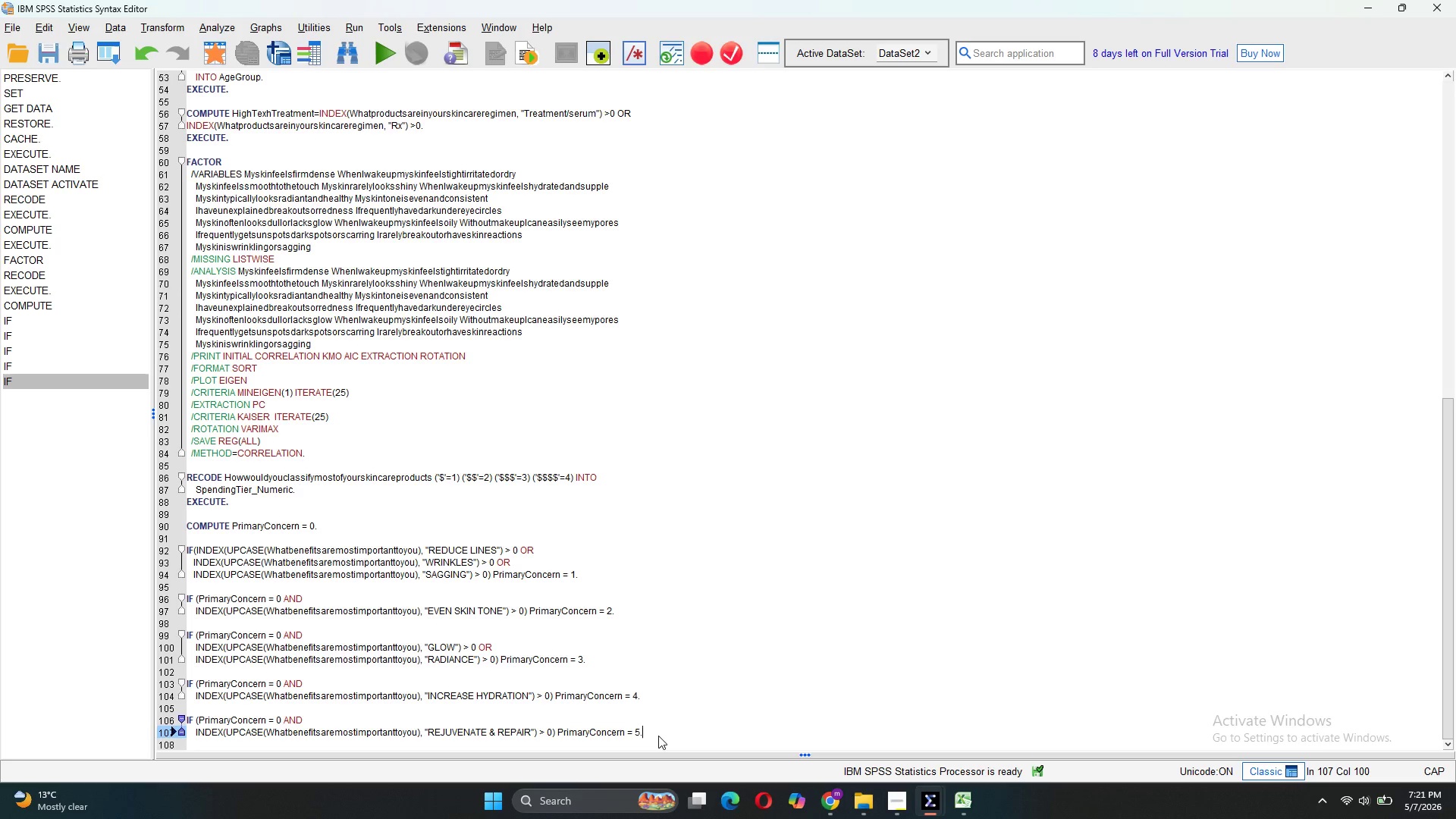 
wait(5.7)
 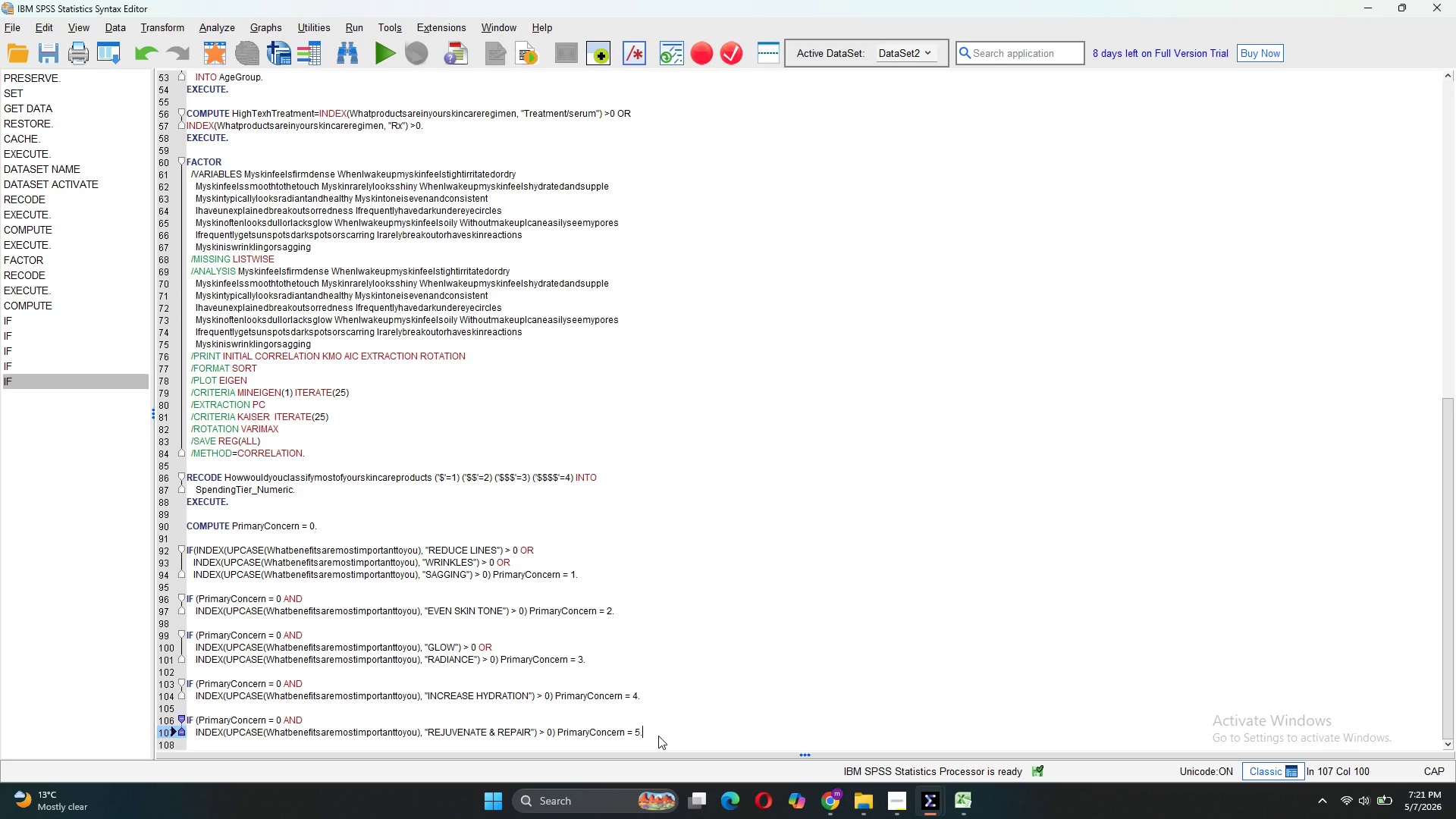 
key(Enter)
 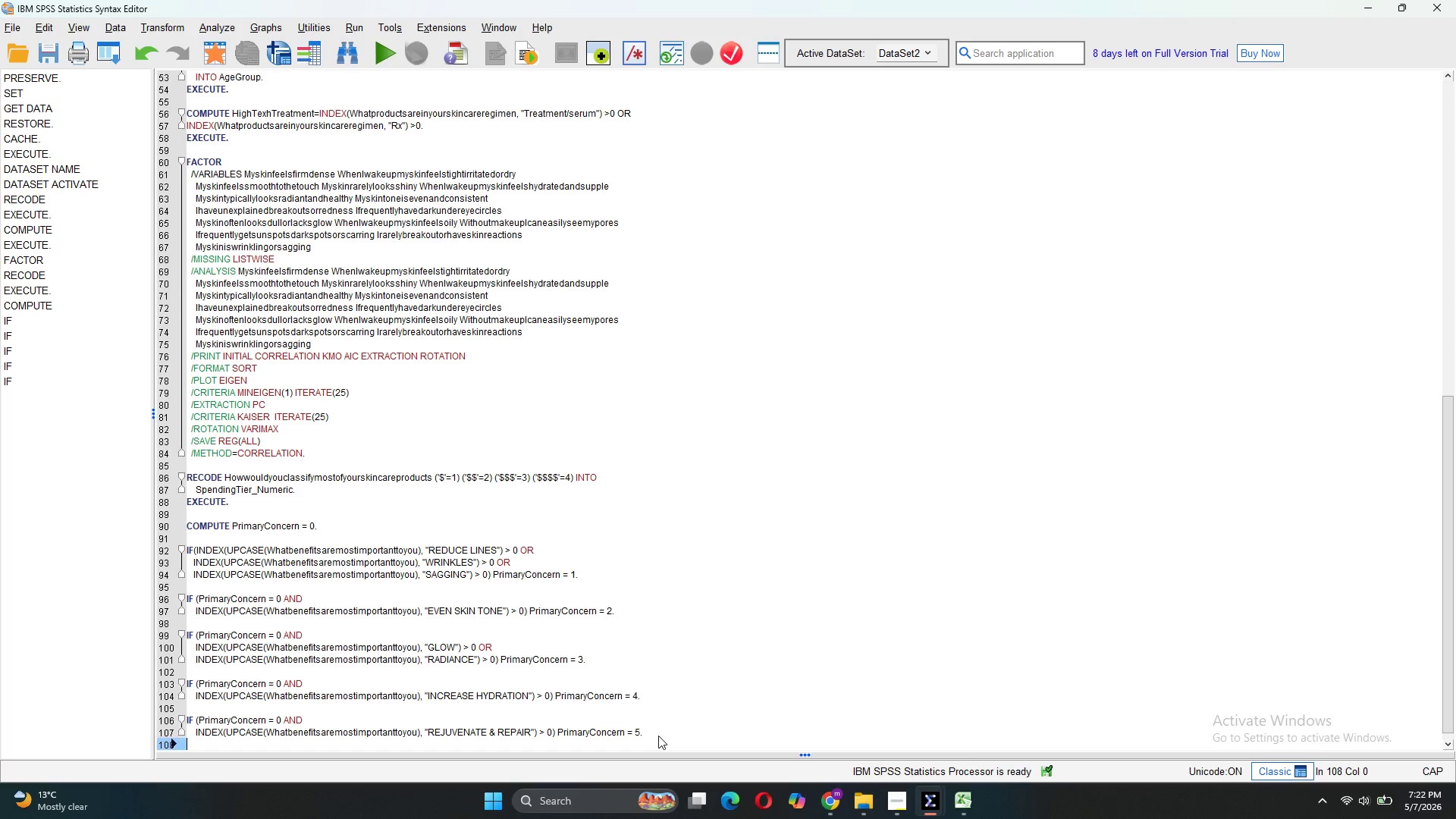 
key(Enter)
 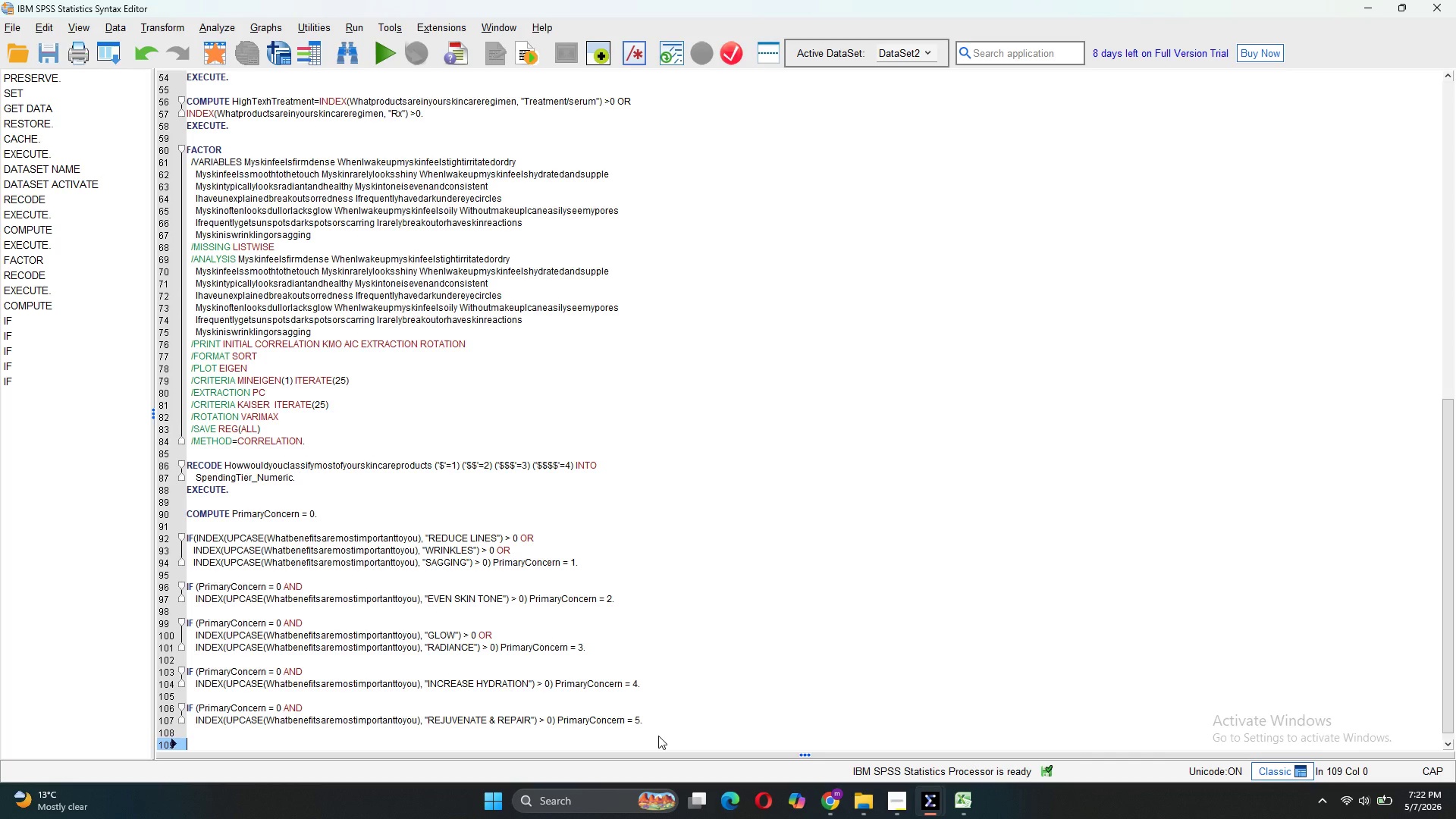 
wait(5.53)
 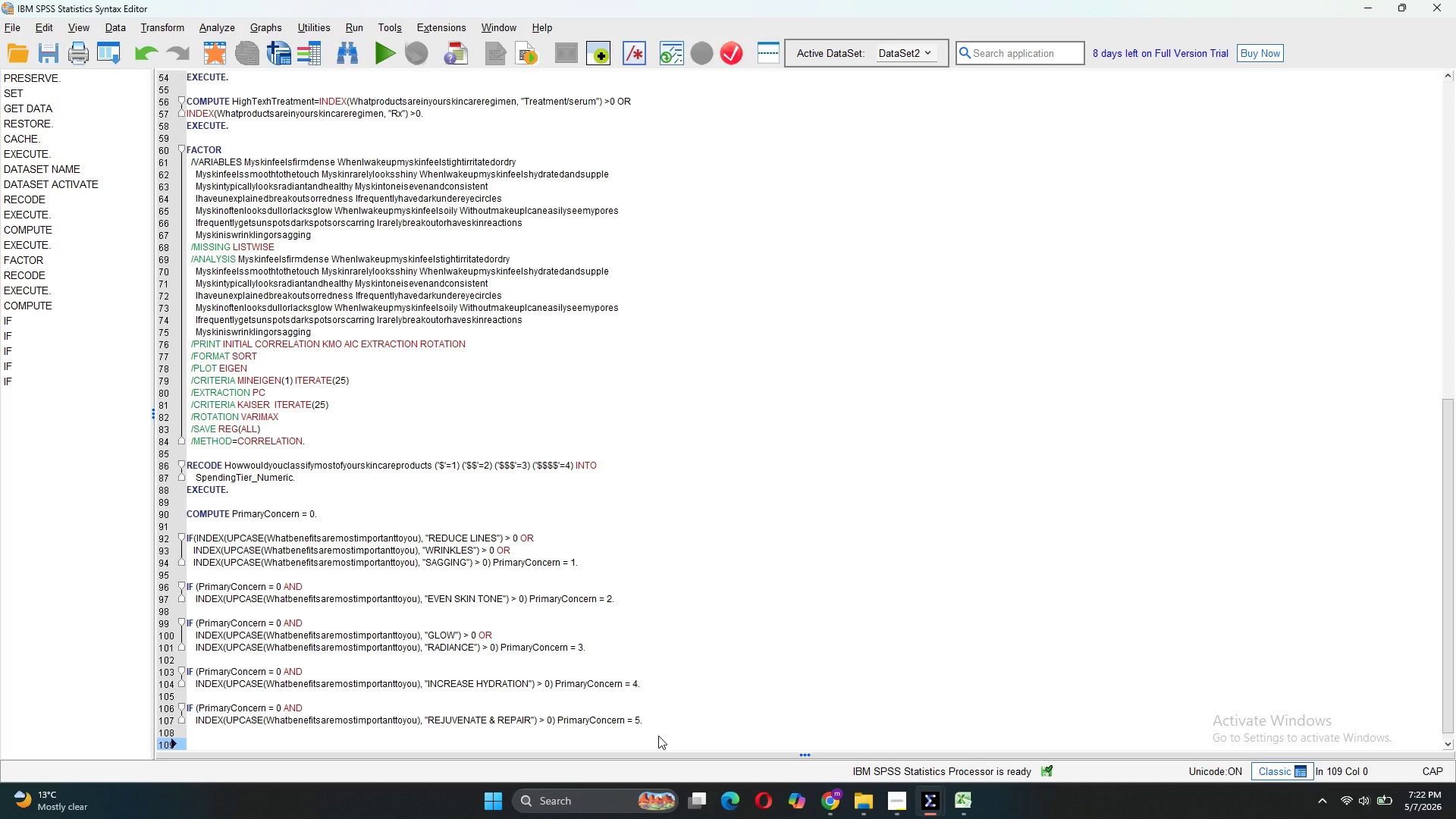 
key(Enter)
 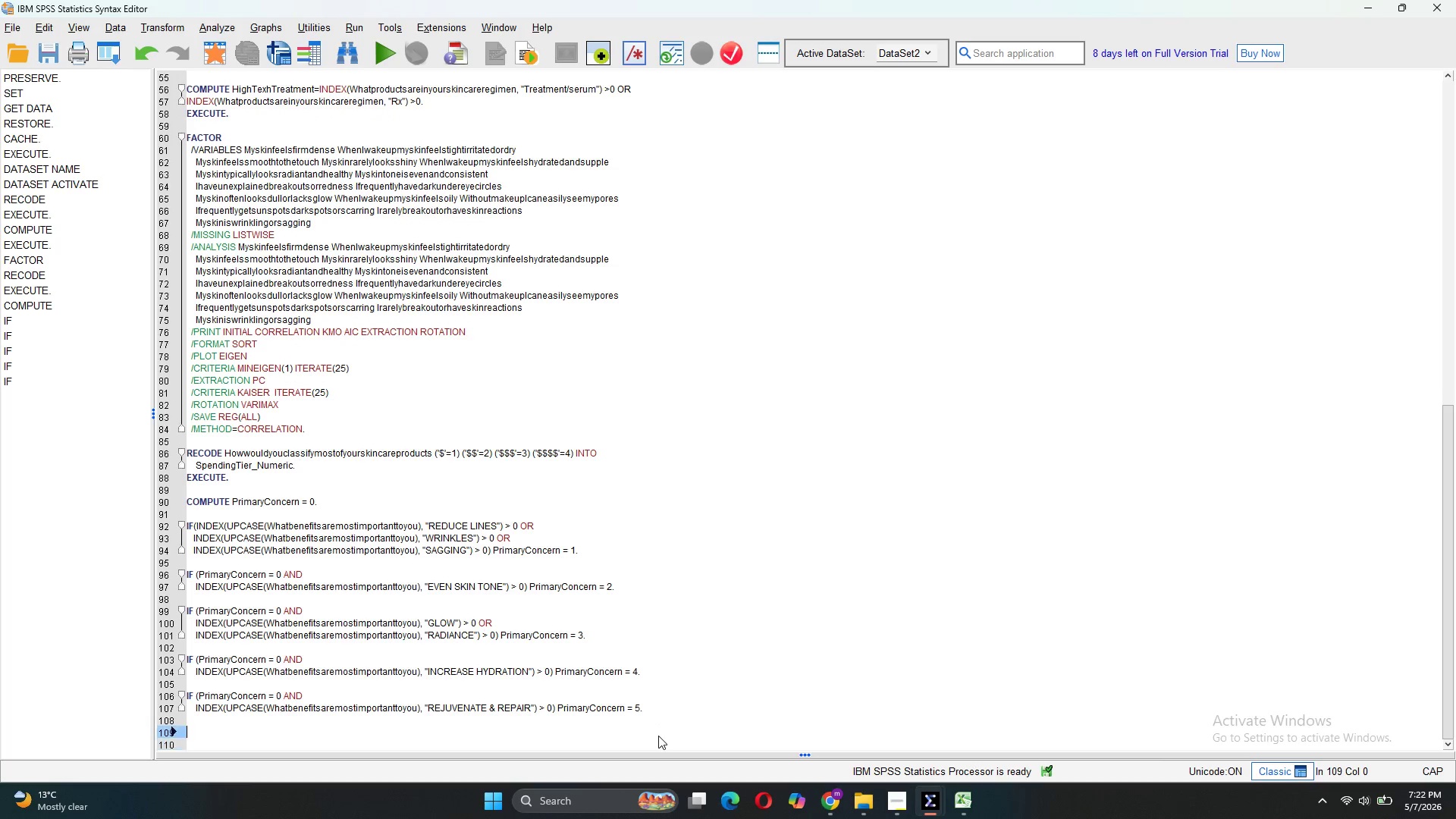 
key(Backspace)
key(Backspace)
type(EXECUTE)
 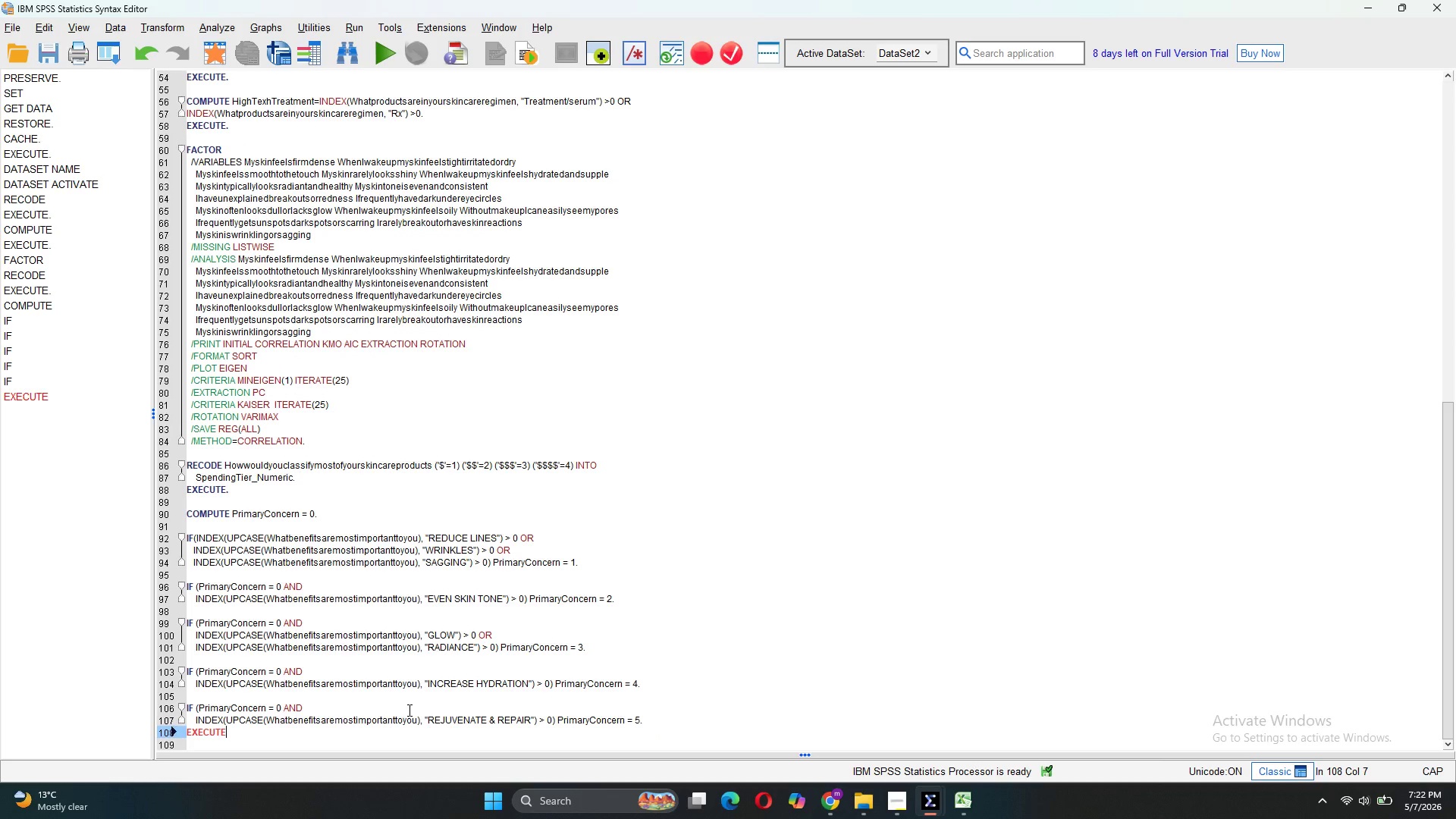 
key(Period)
 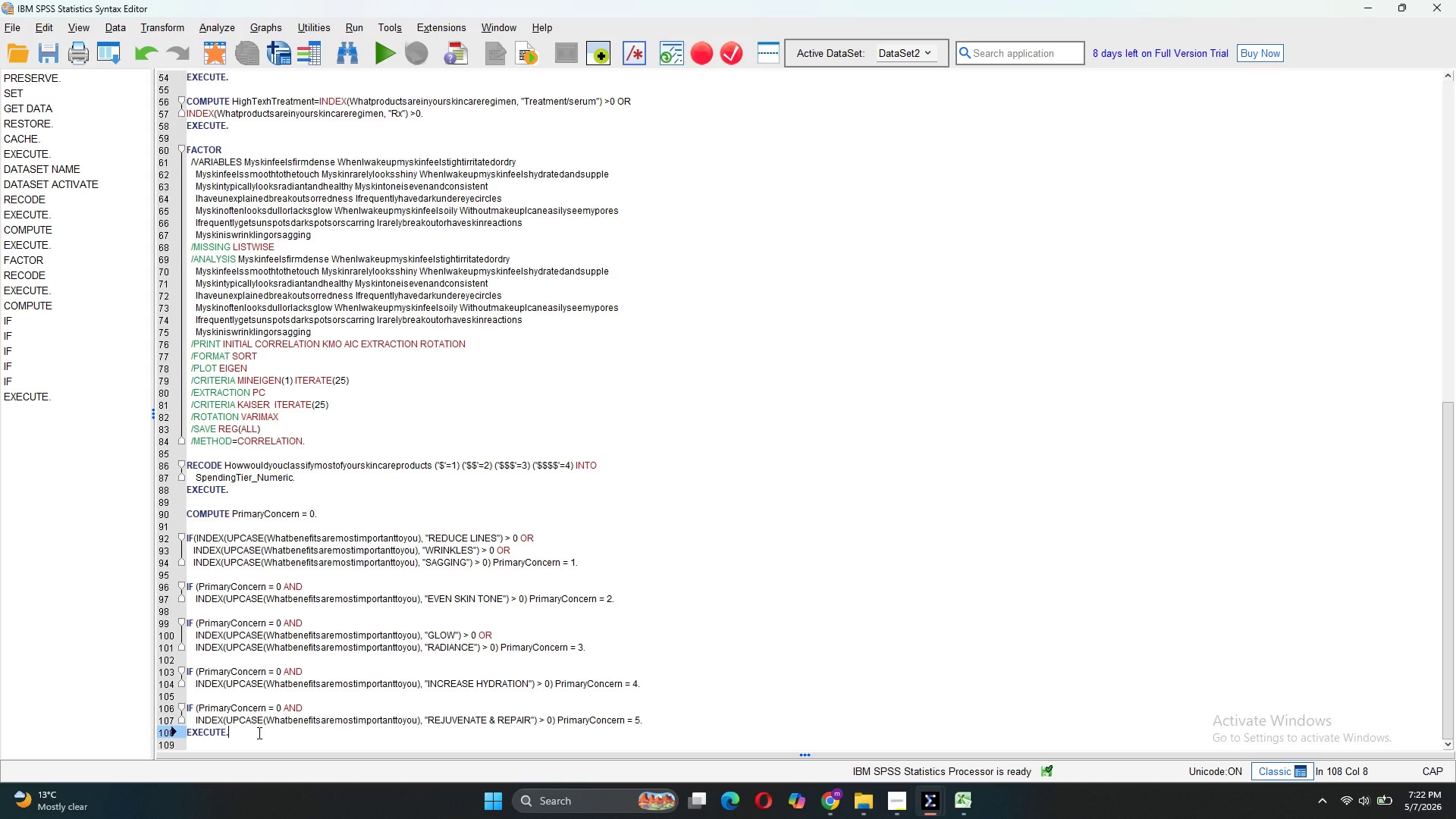 
left_click_drag(start_coordinate=[255, 733], to_coordinate=[179, 516])
 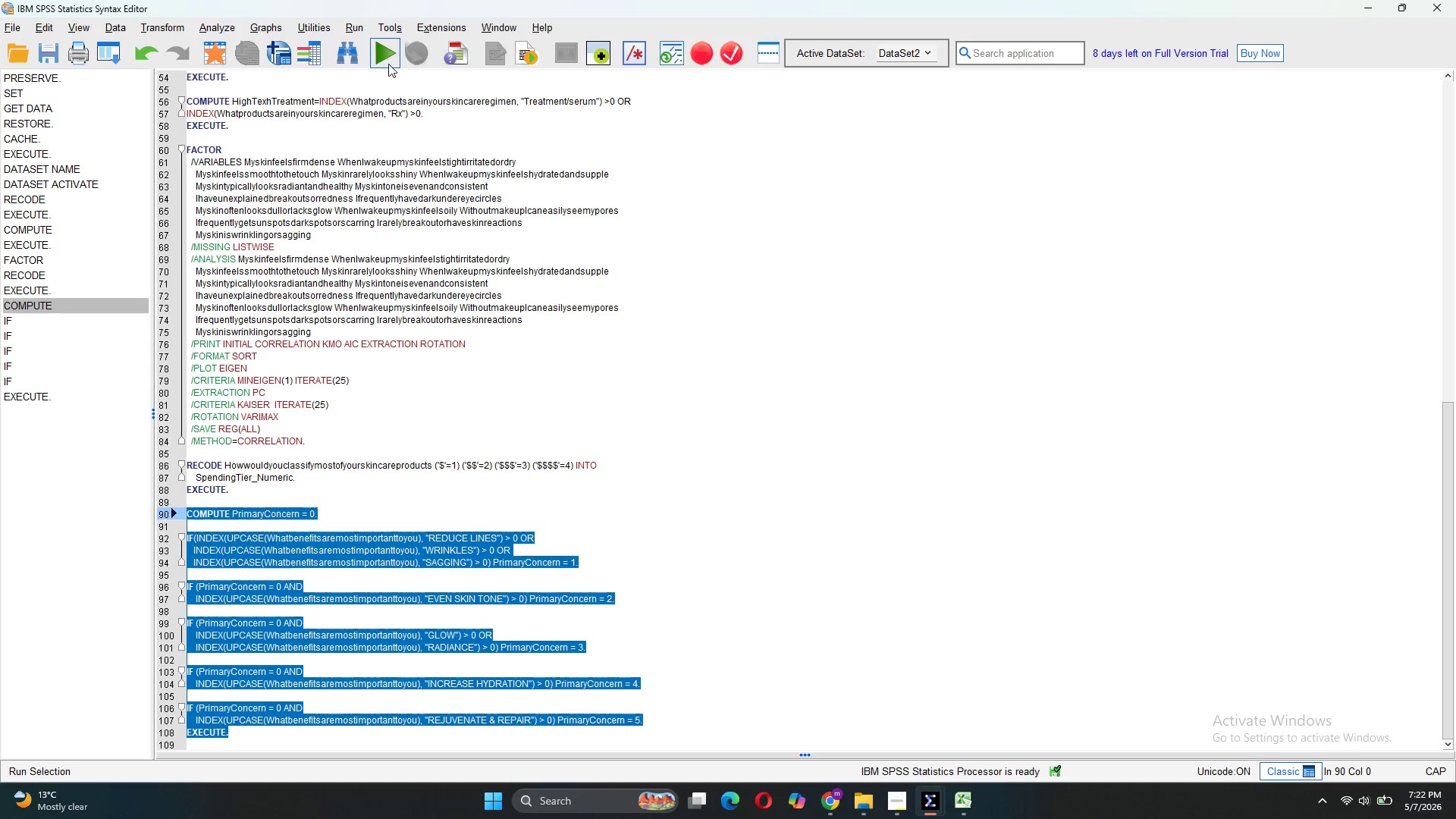 
left_click([388, 62])
 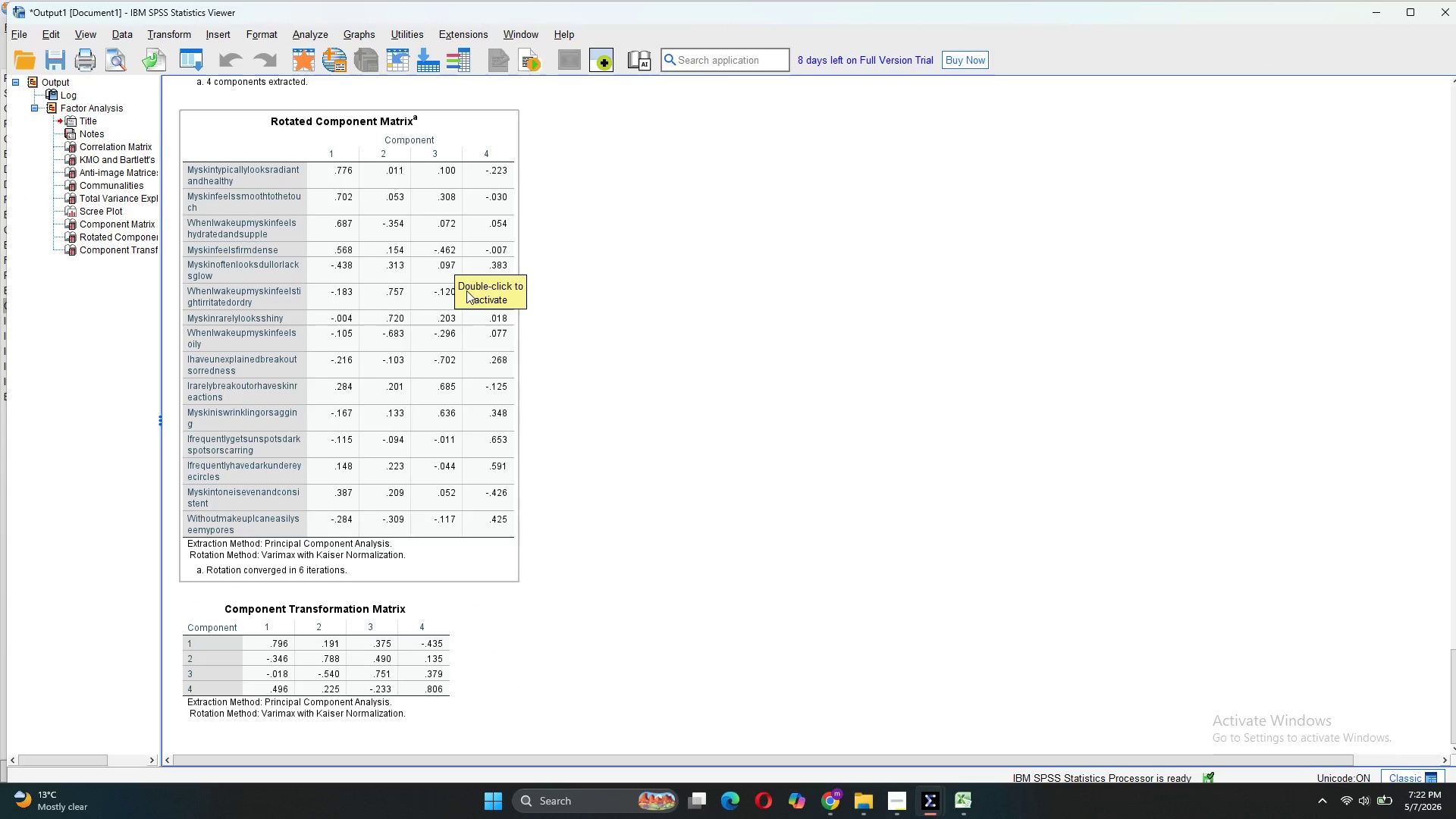 
scroll: coordinate [466, 290], scroll_direction: down, amount: 22.0
 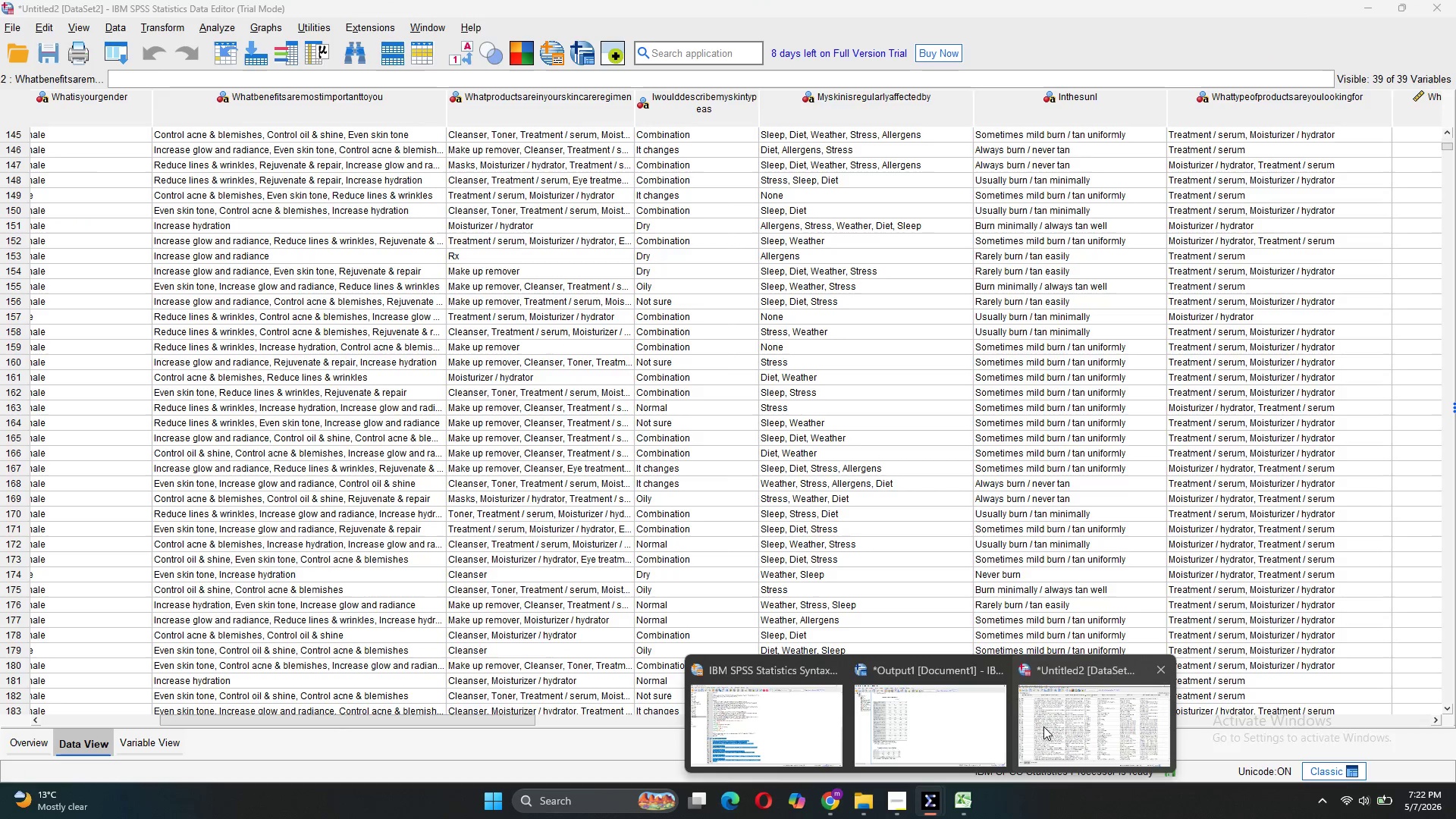 
left_click([1072, 730])
 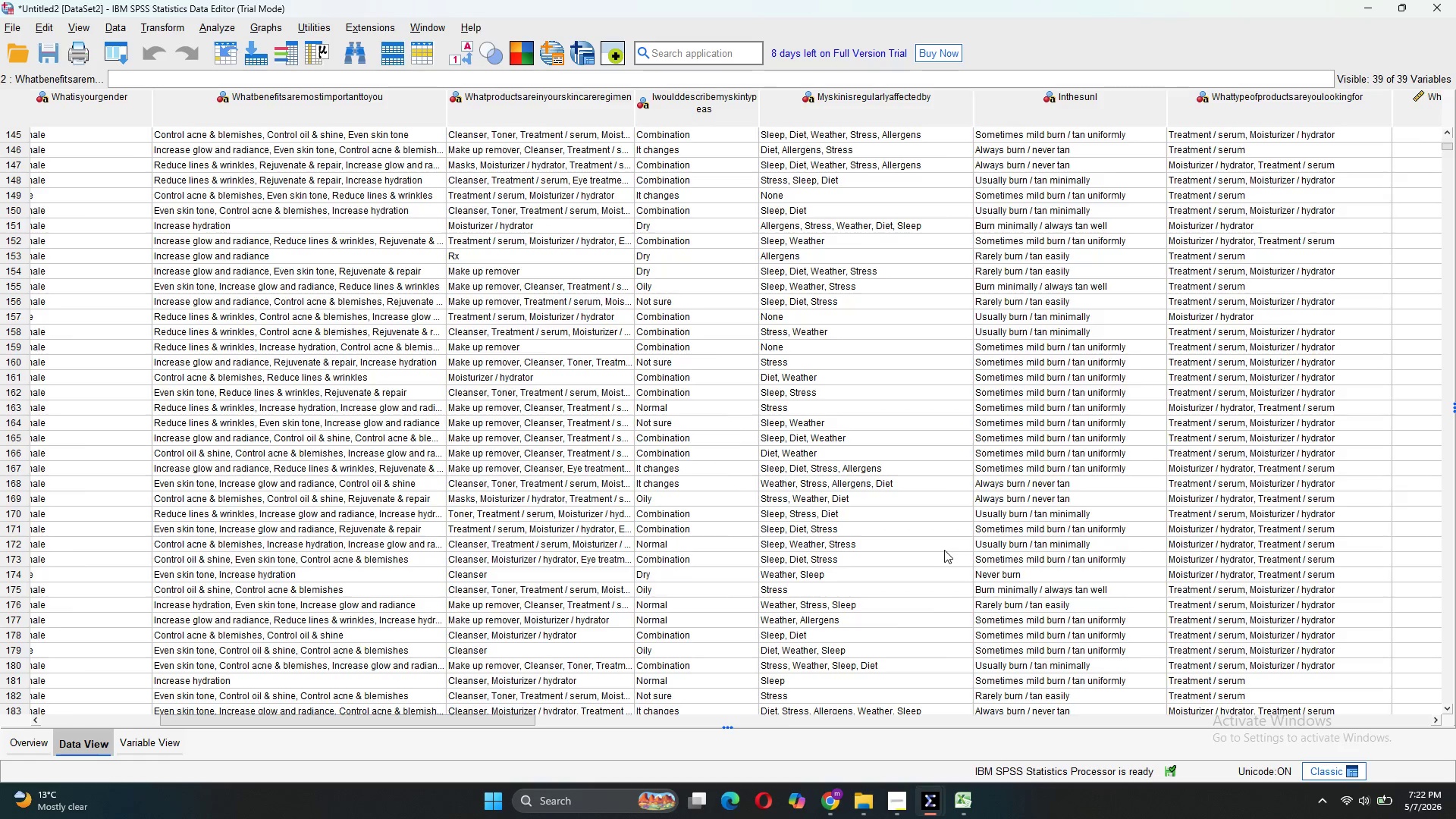 
scroll: coordinate [944, 550], scroll_direction: down, amount: 30.0
 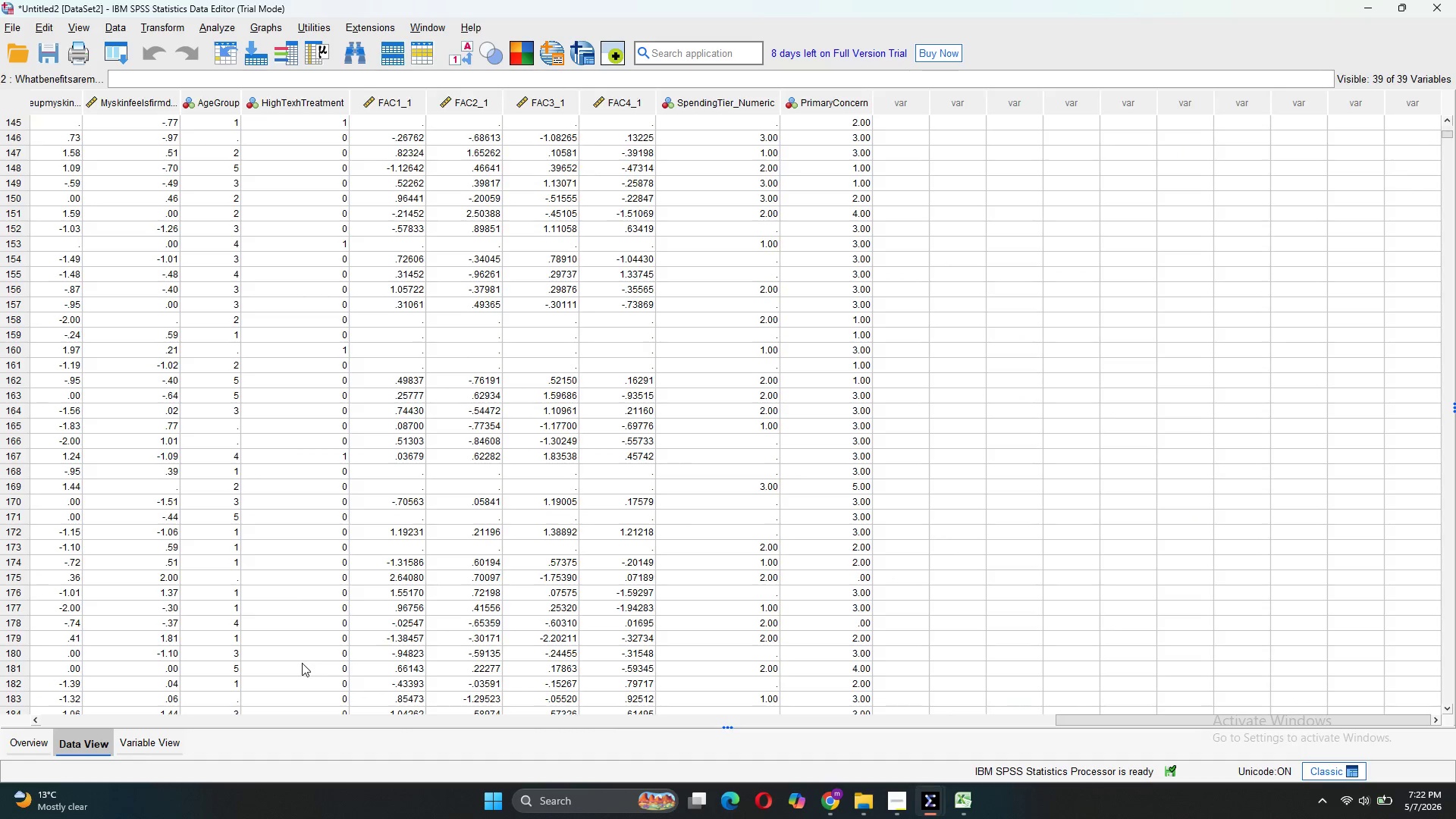 
left_click([160, 748])
 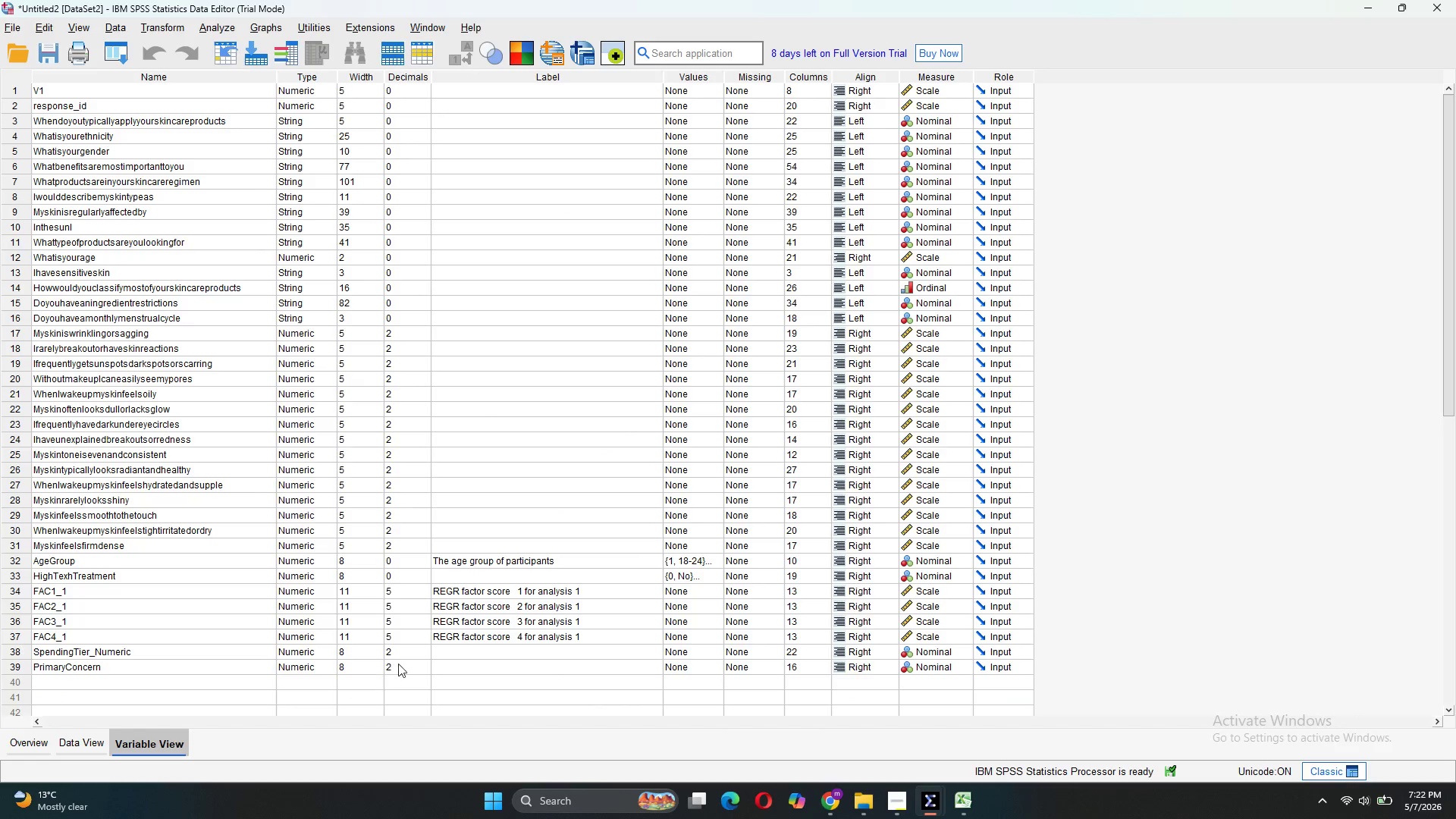 
left_click_drag(start_coordinate=[400, 664], to_coordinate=[420, 668])
 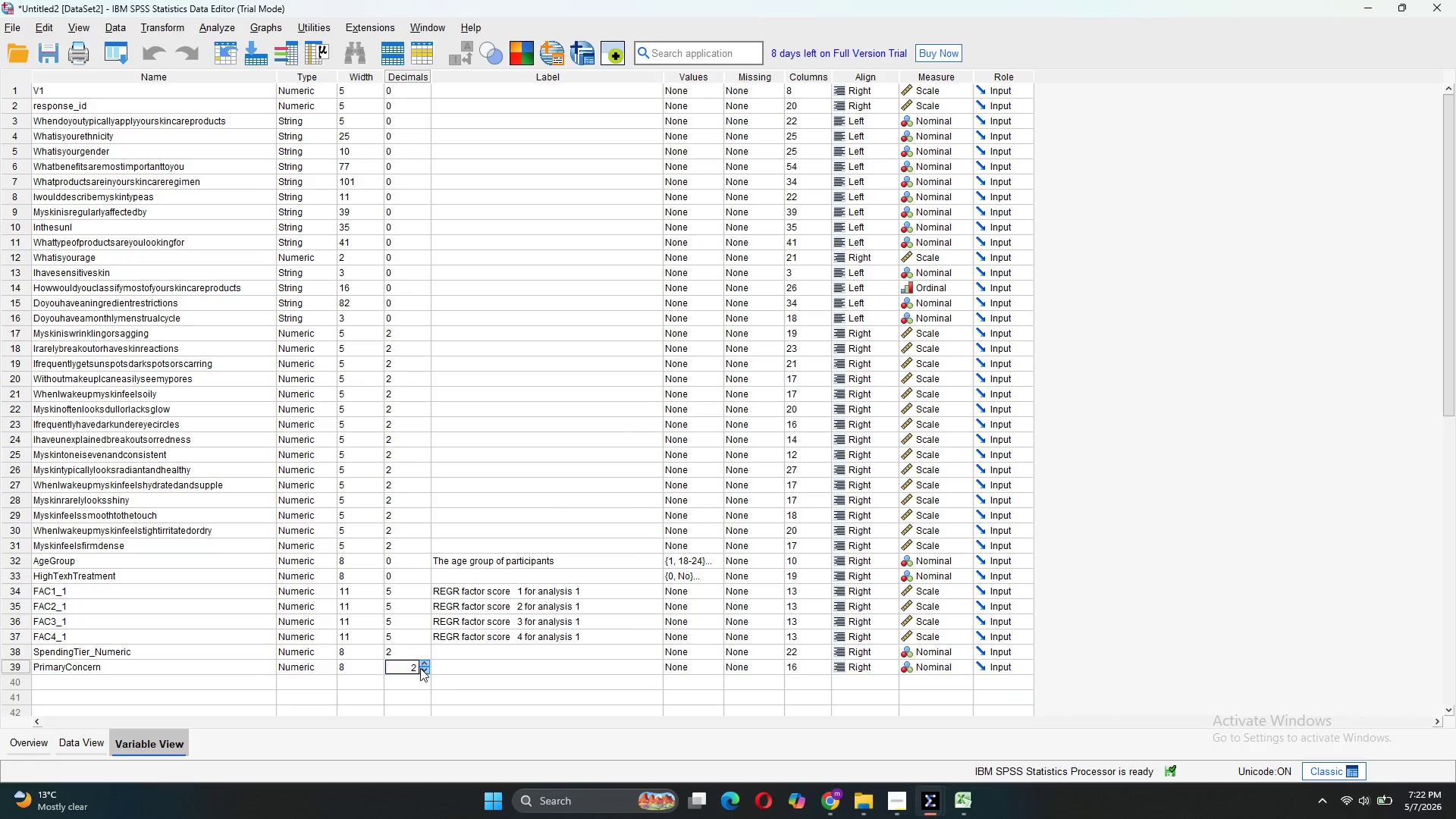 
left_click([420, 668])
 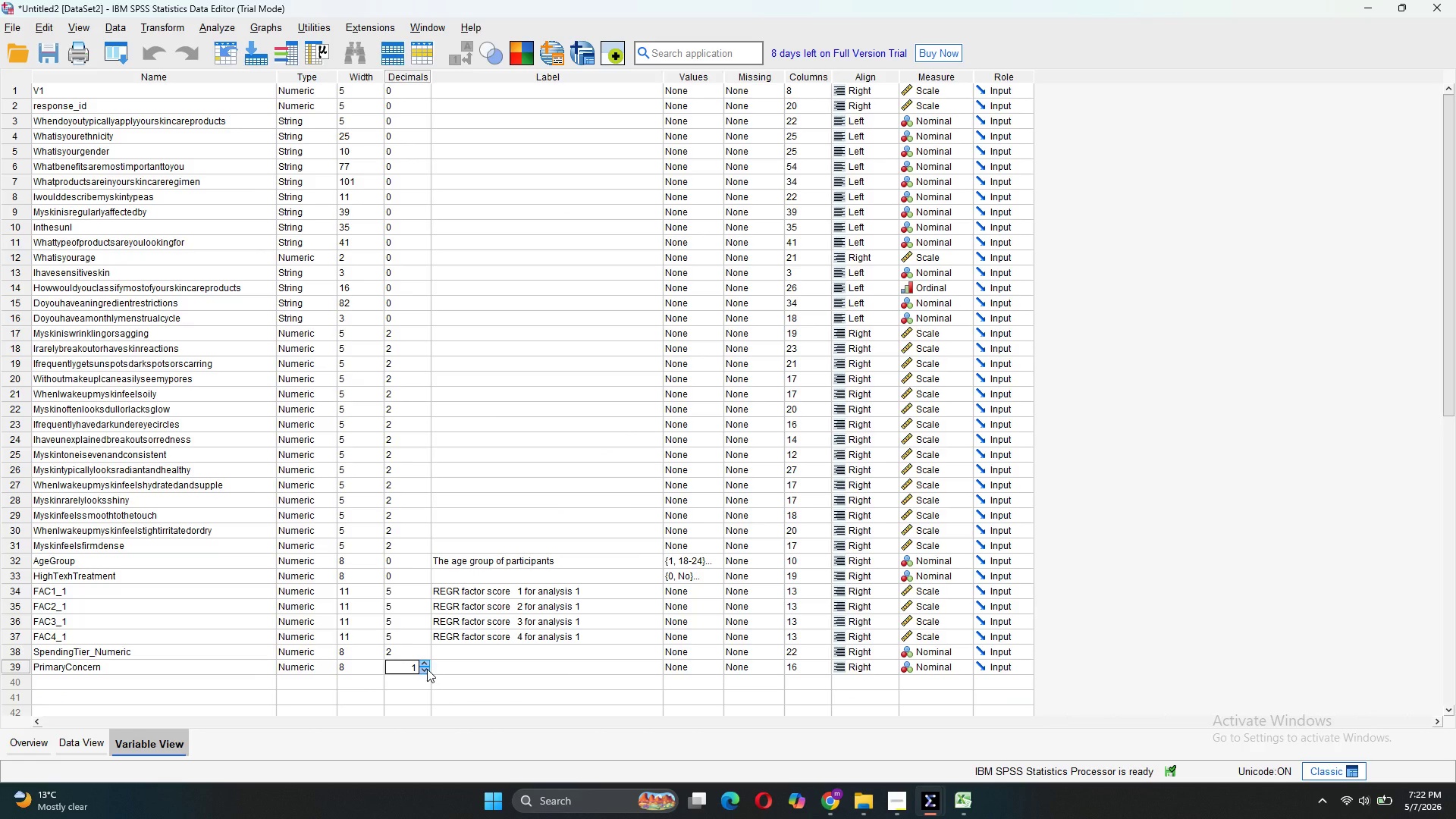 
left_click([427, 669])
 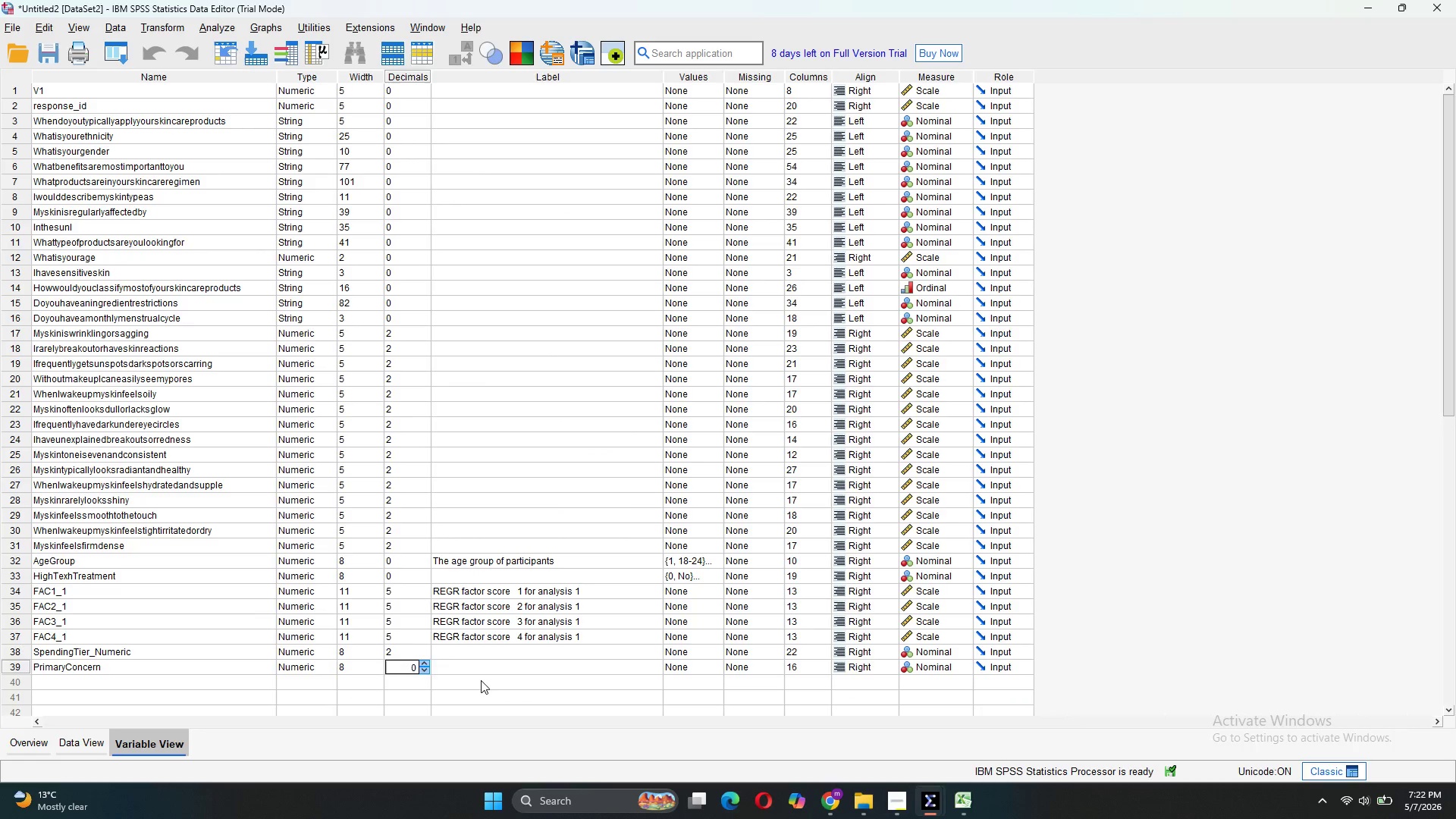 
left_click([481, 680])
 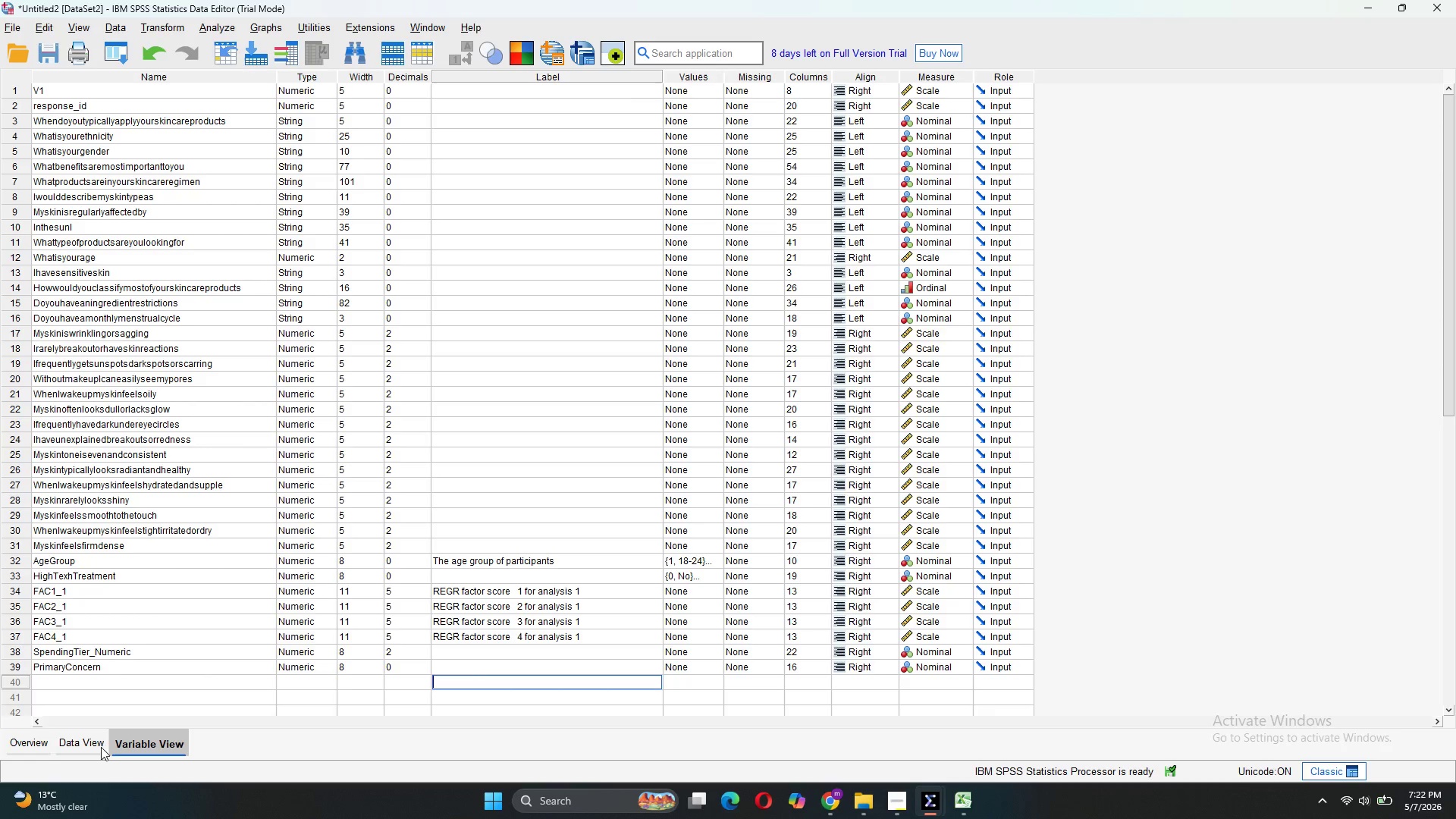 
left_click([99, 746])
 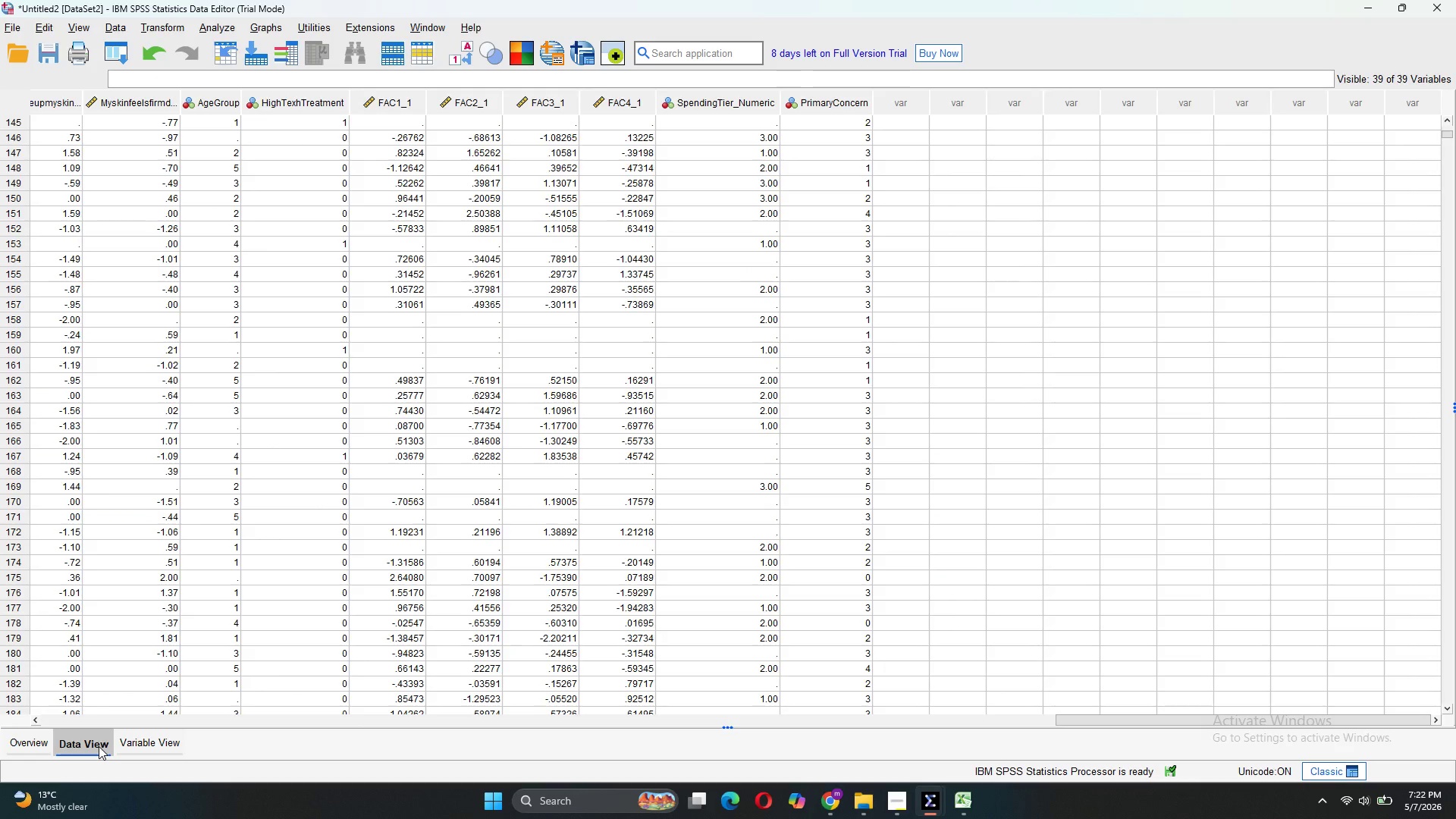 
wait(8.45)
 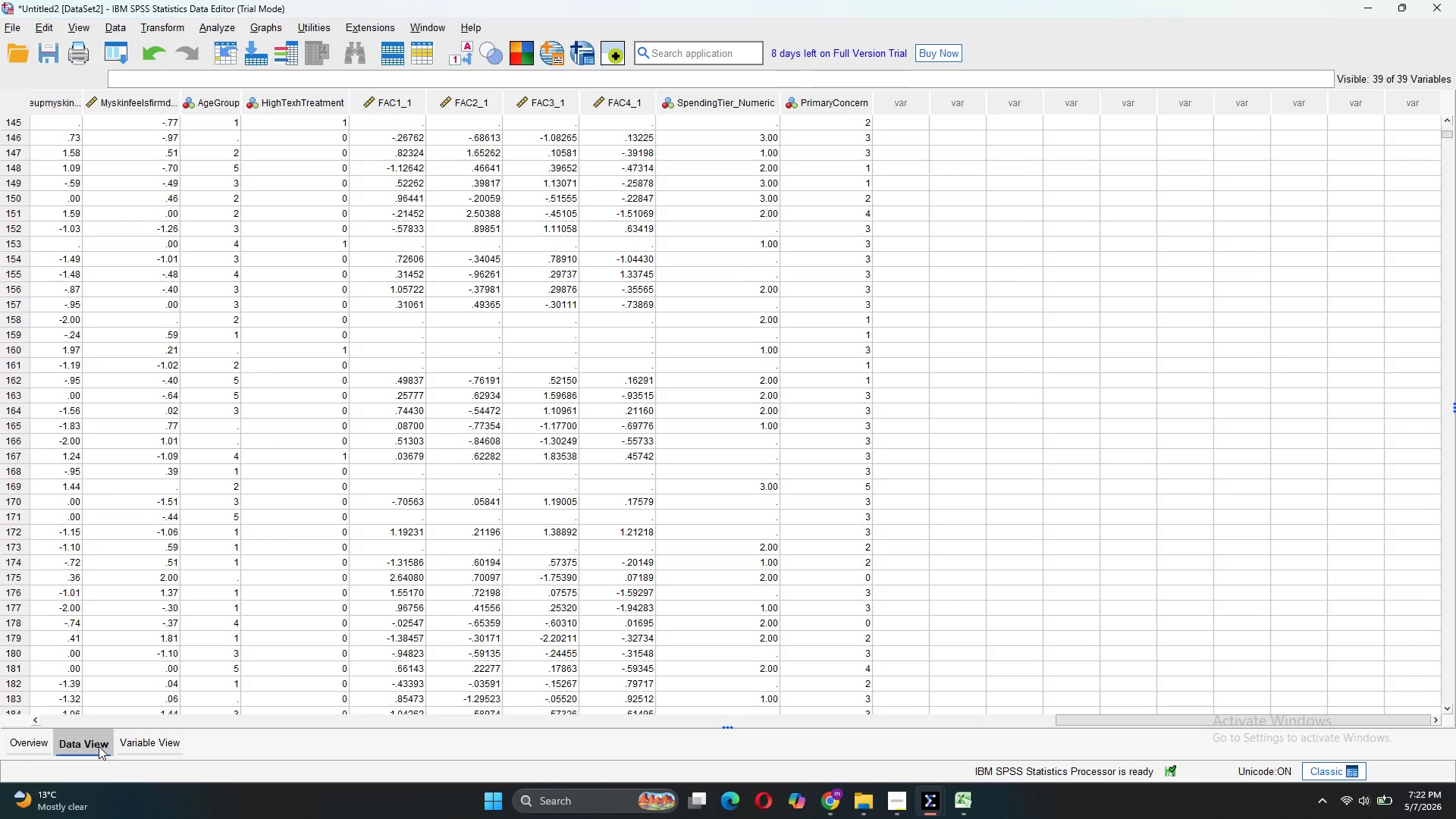 
left_click([159, 744])
 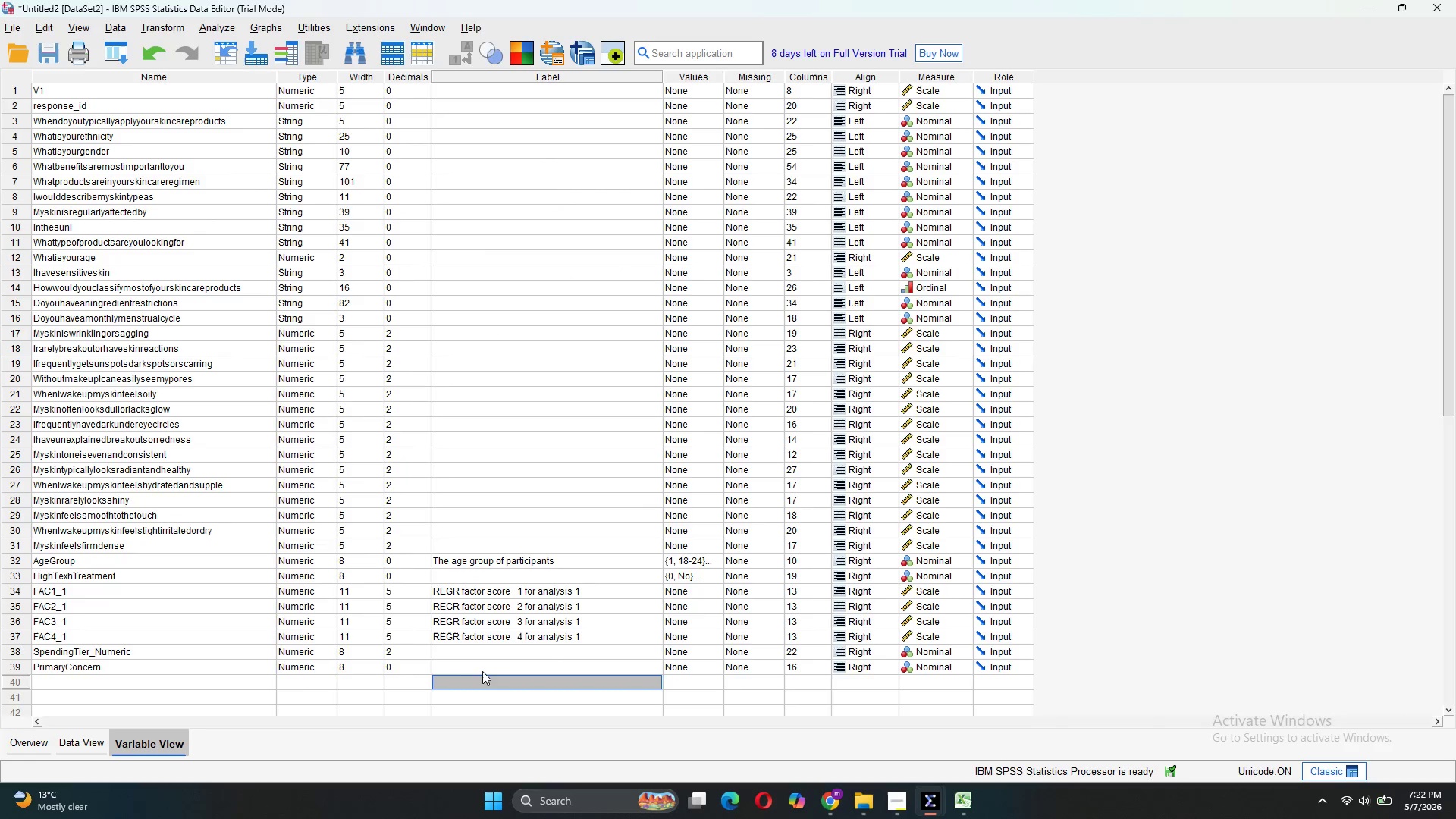 
left_click([482, 671])
 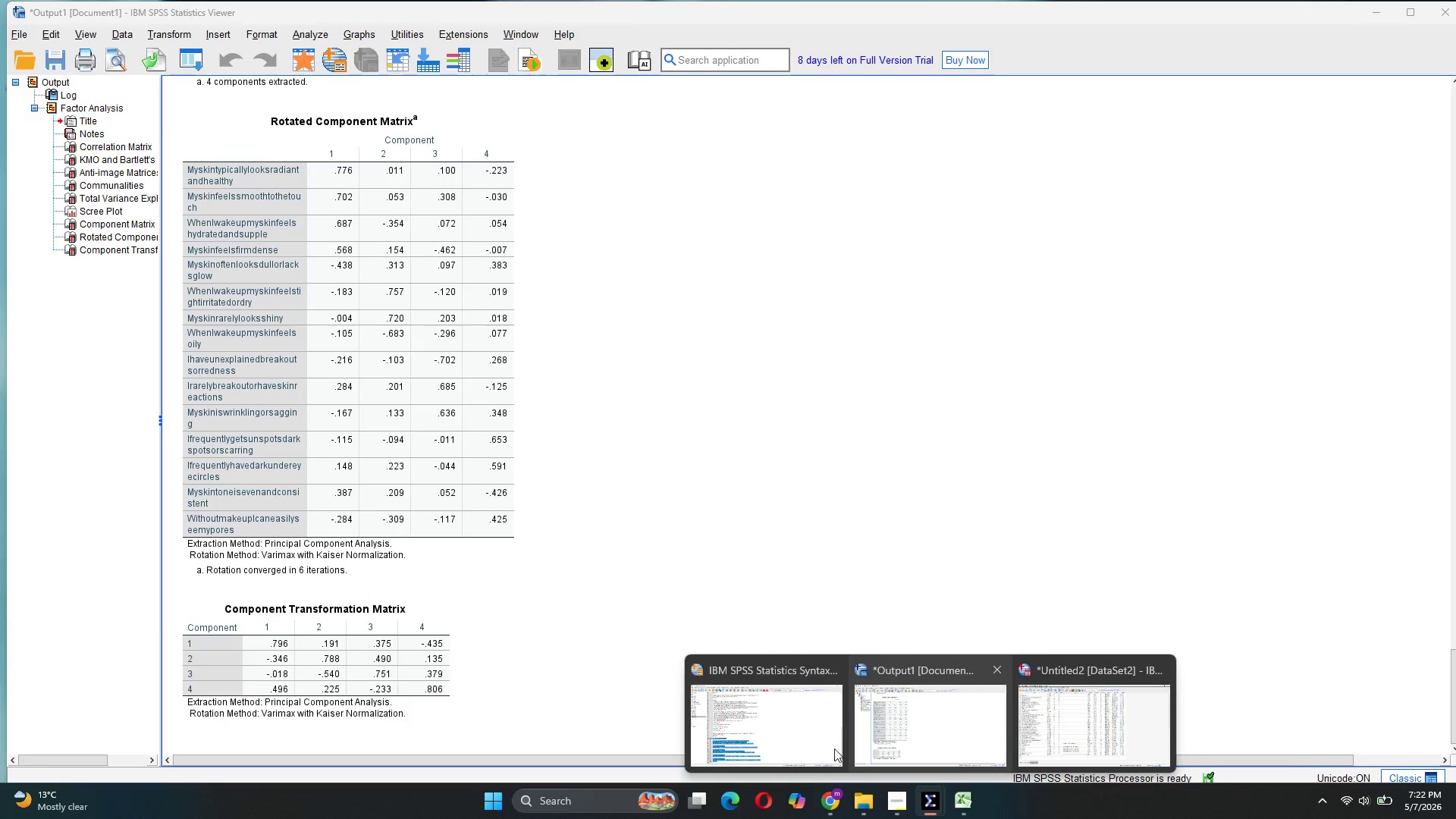 
wait(5.34)
 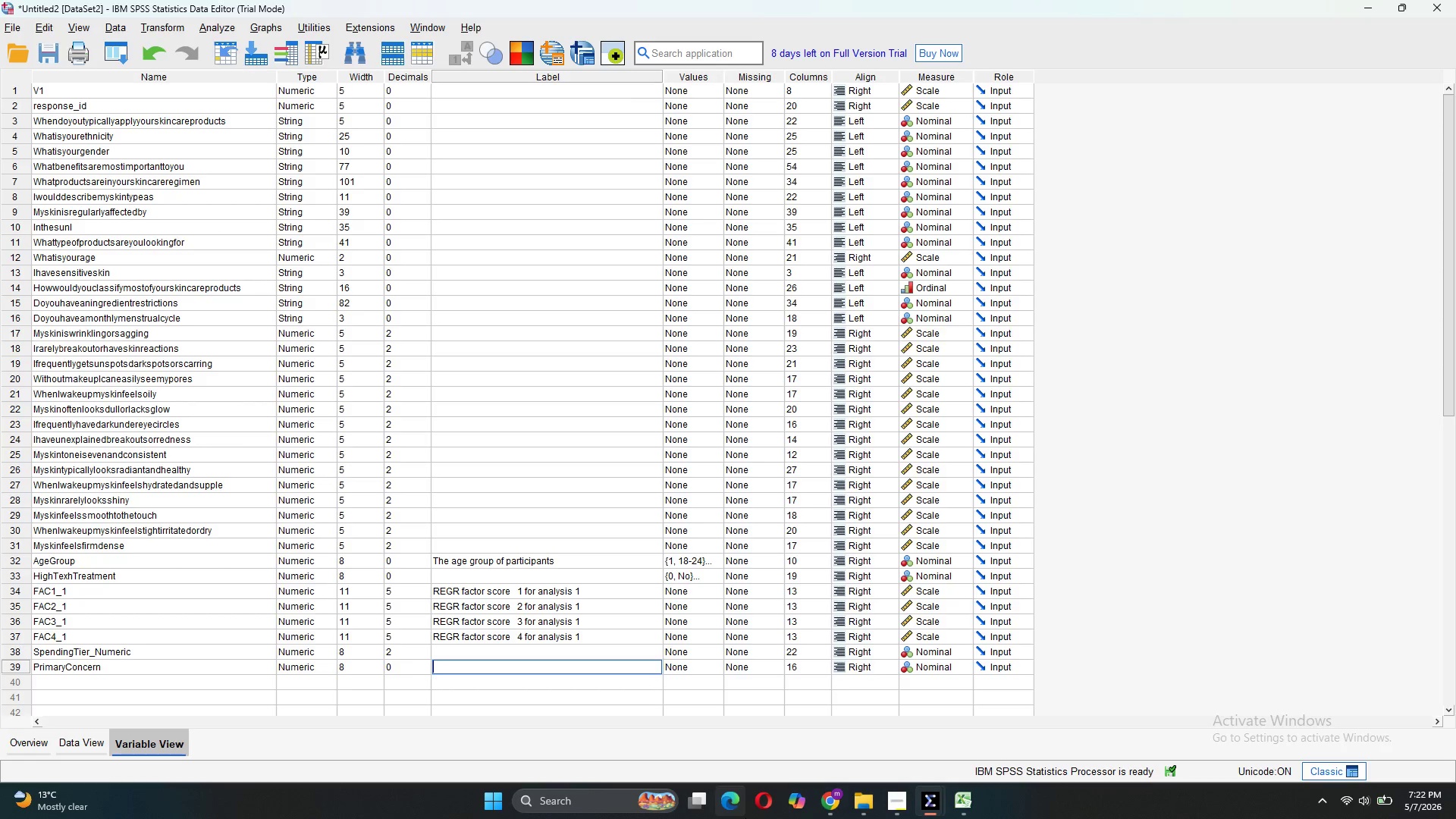 
left_click([755, 748])
 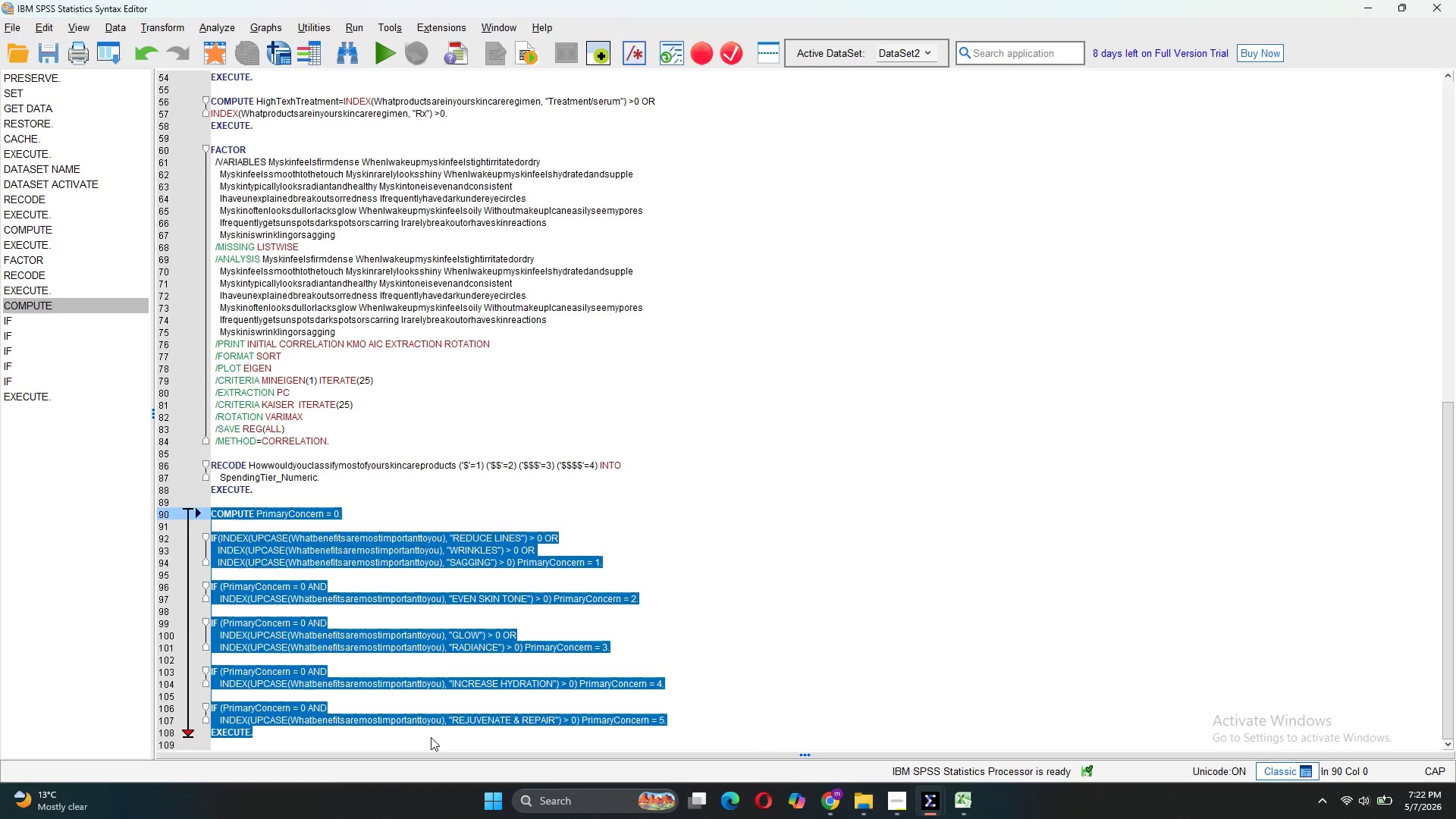 
left_click([431, 737])
 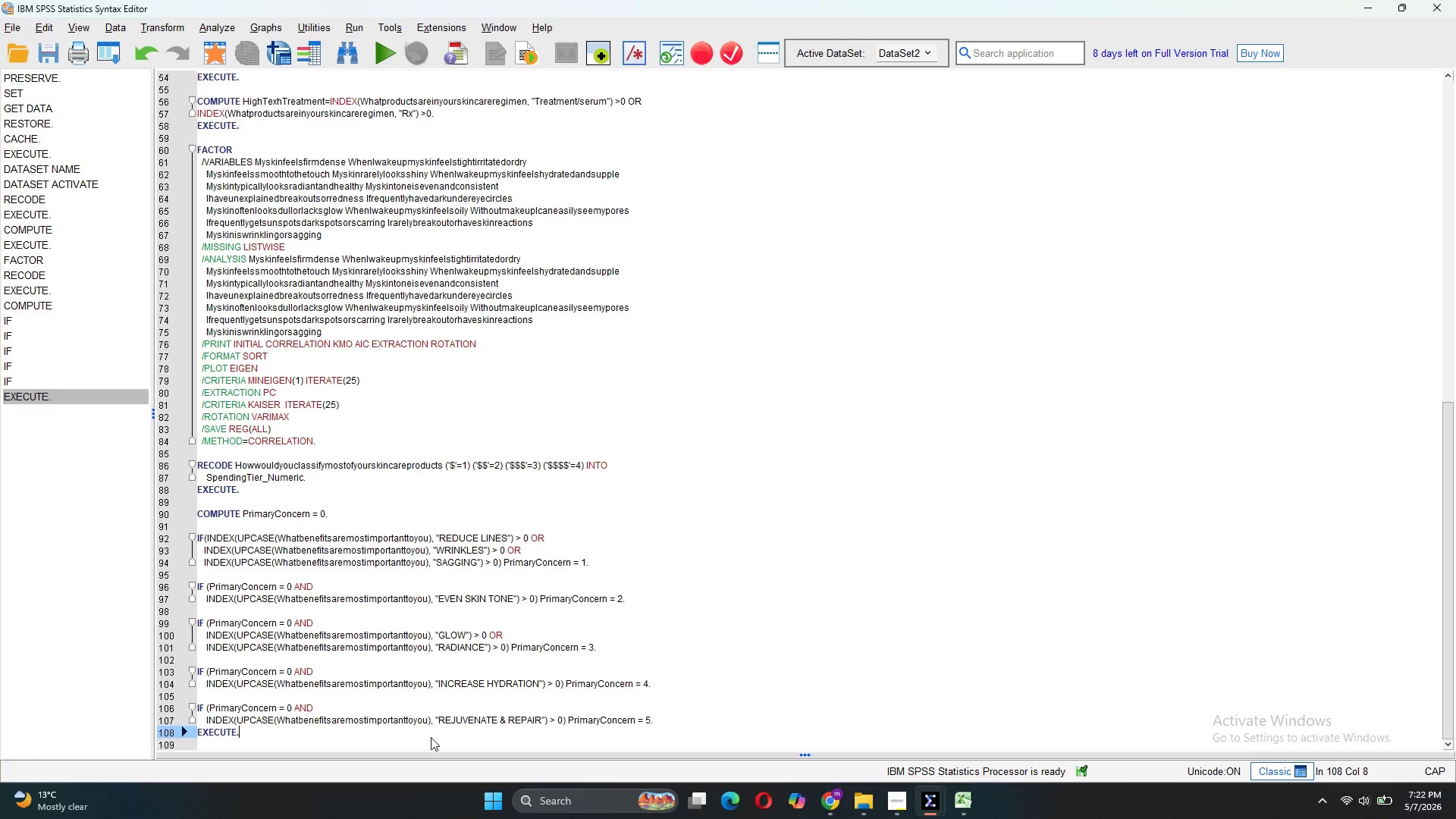 
key(Enter)
 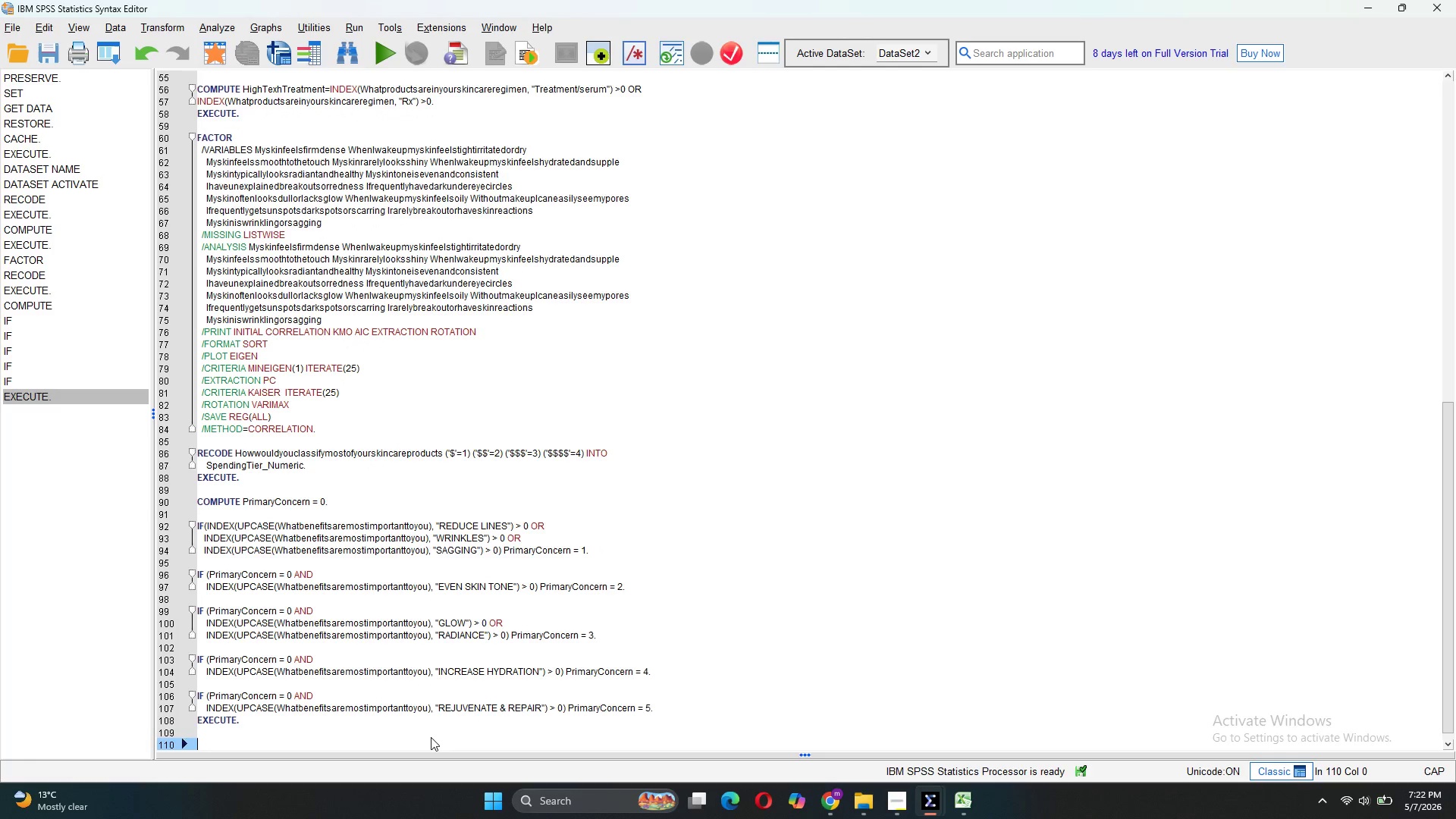 
key(Enter)
 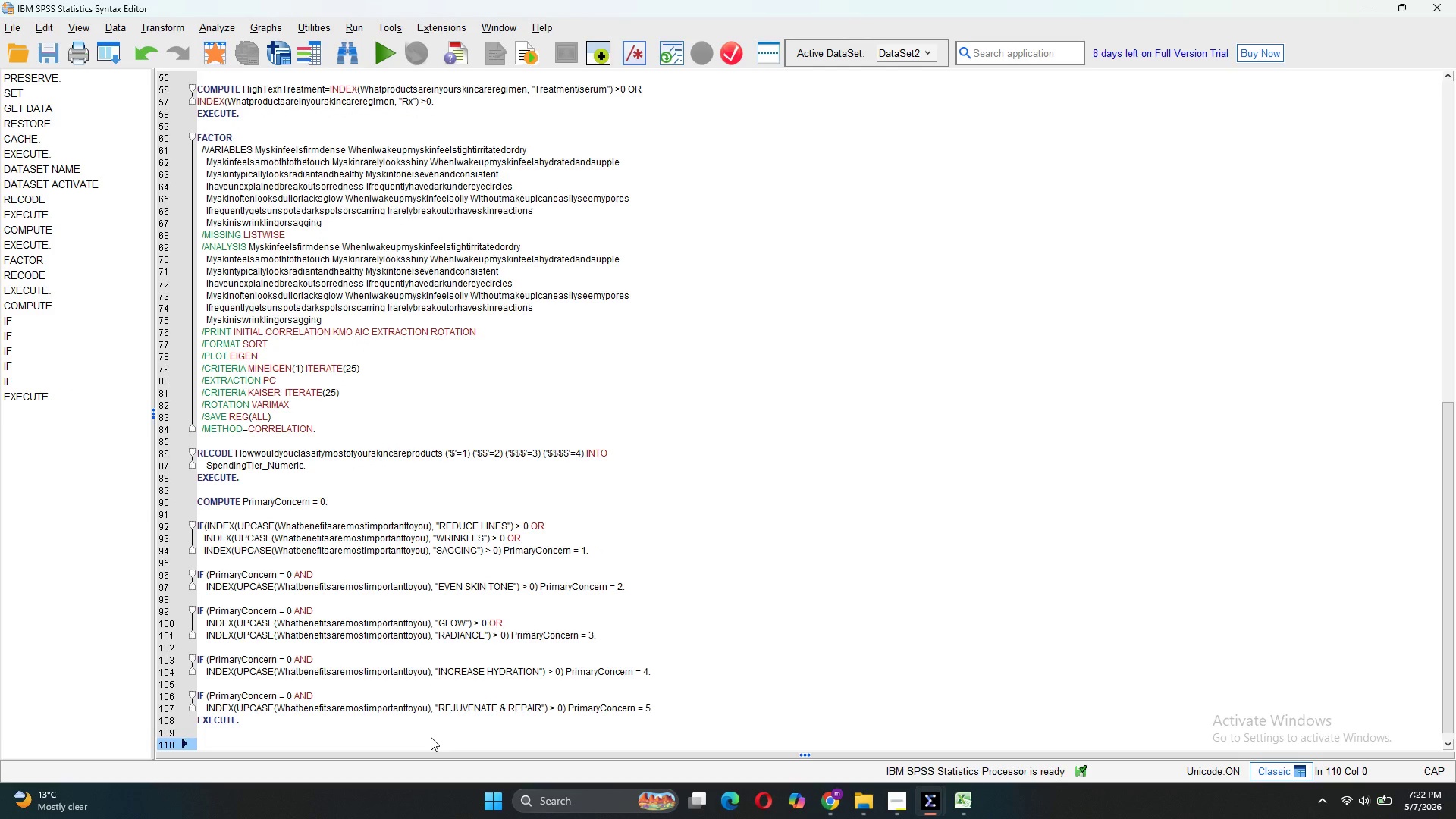 
type(VALUE LABELS PrimaryConcern)
key(Tab)
key(Backspace)
 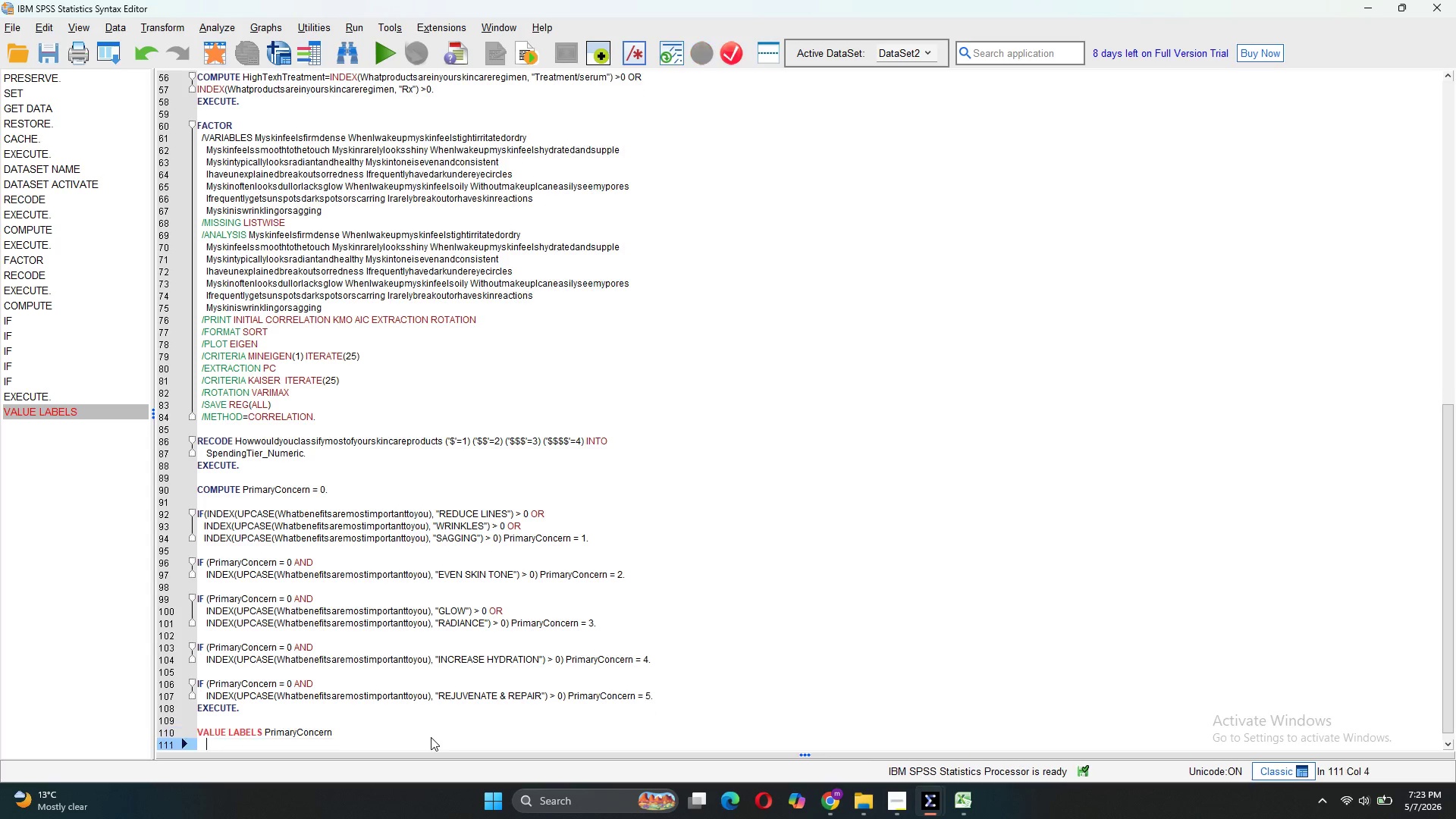 
key(Enter)
 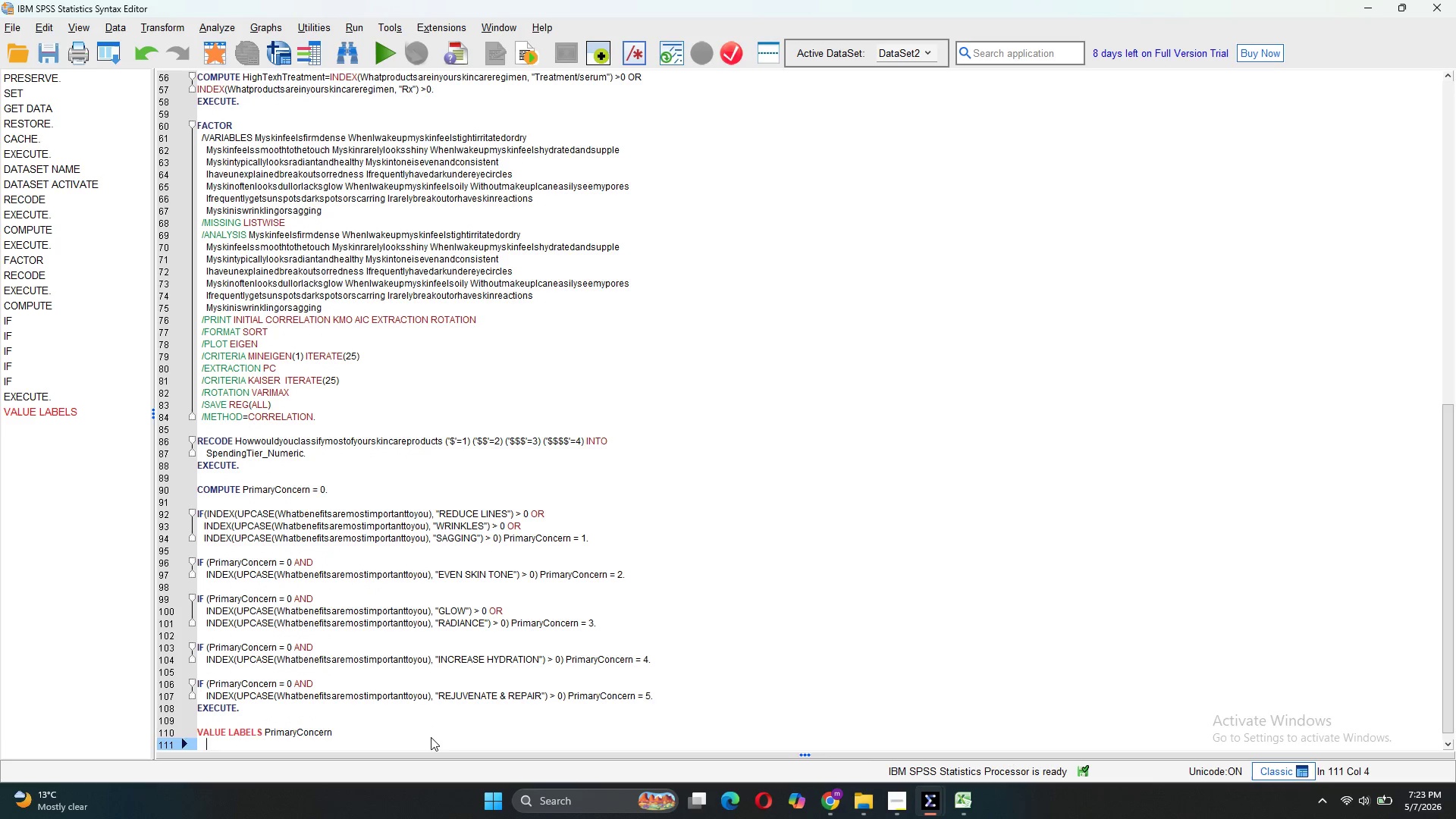 
type(0 ")
key(Backspace)
type('No primary concern/other')
 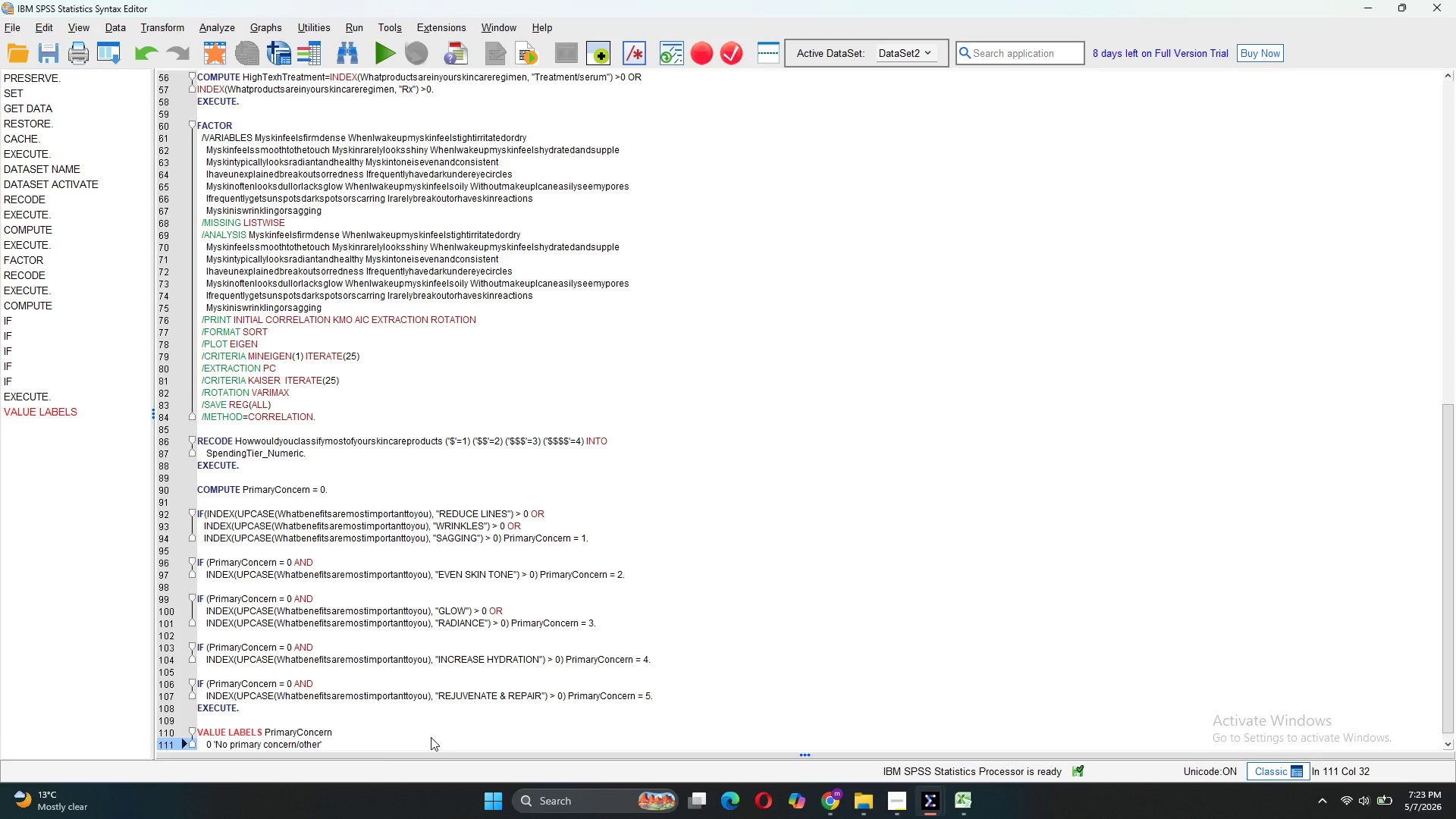 
key(Enter)
 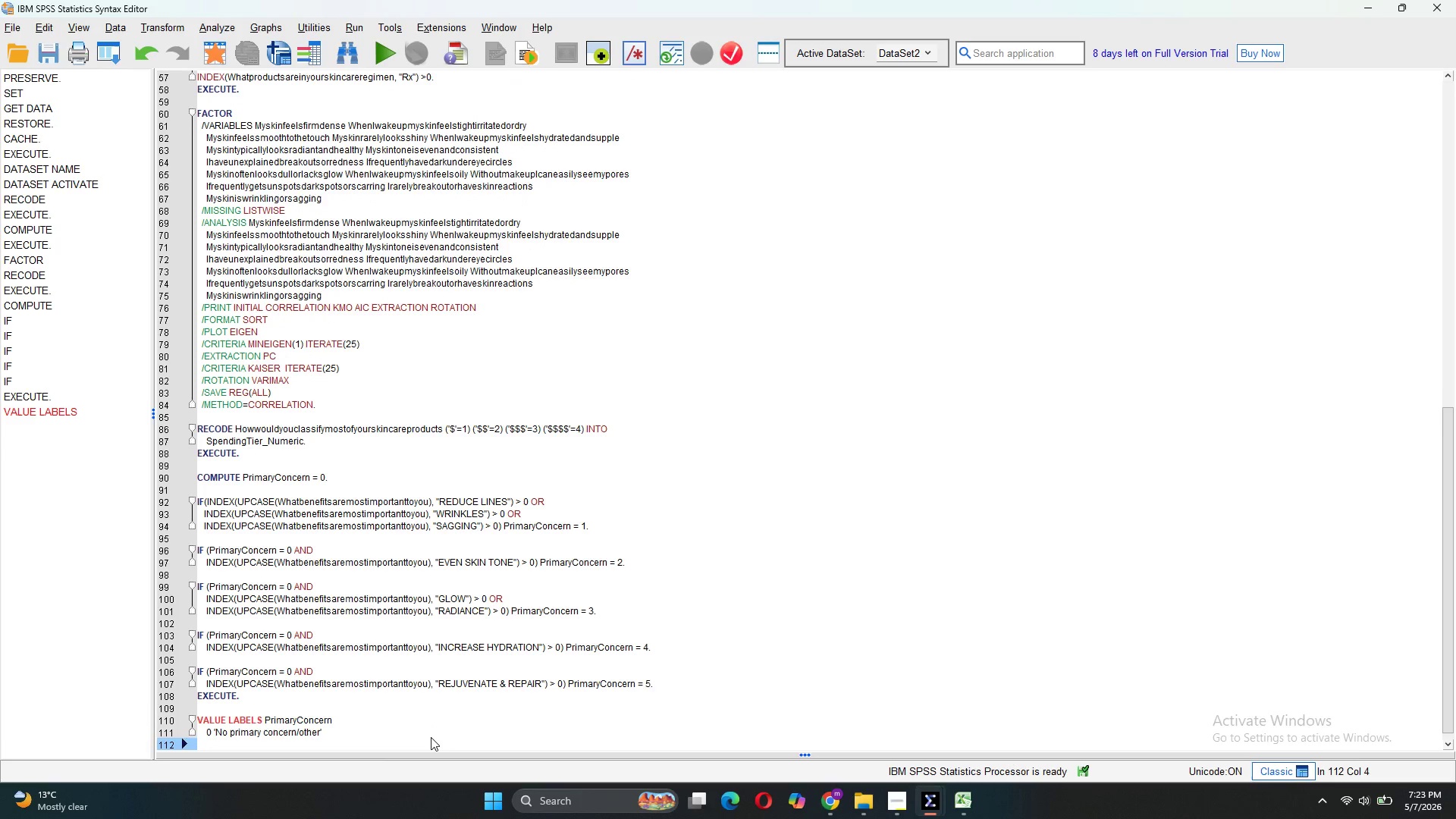 
type(1 'Anti-aging')
 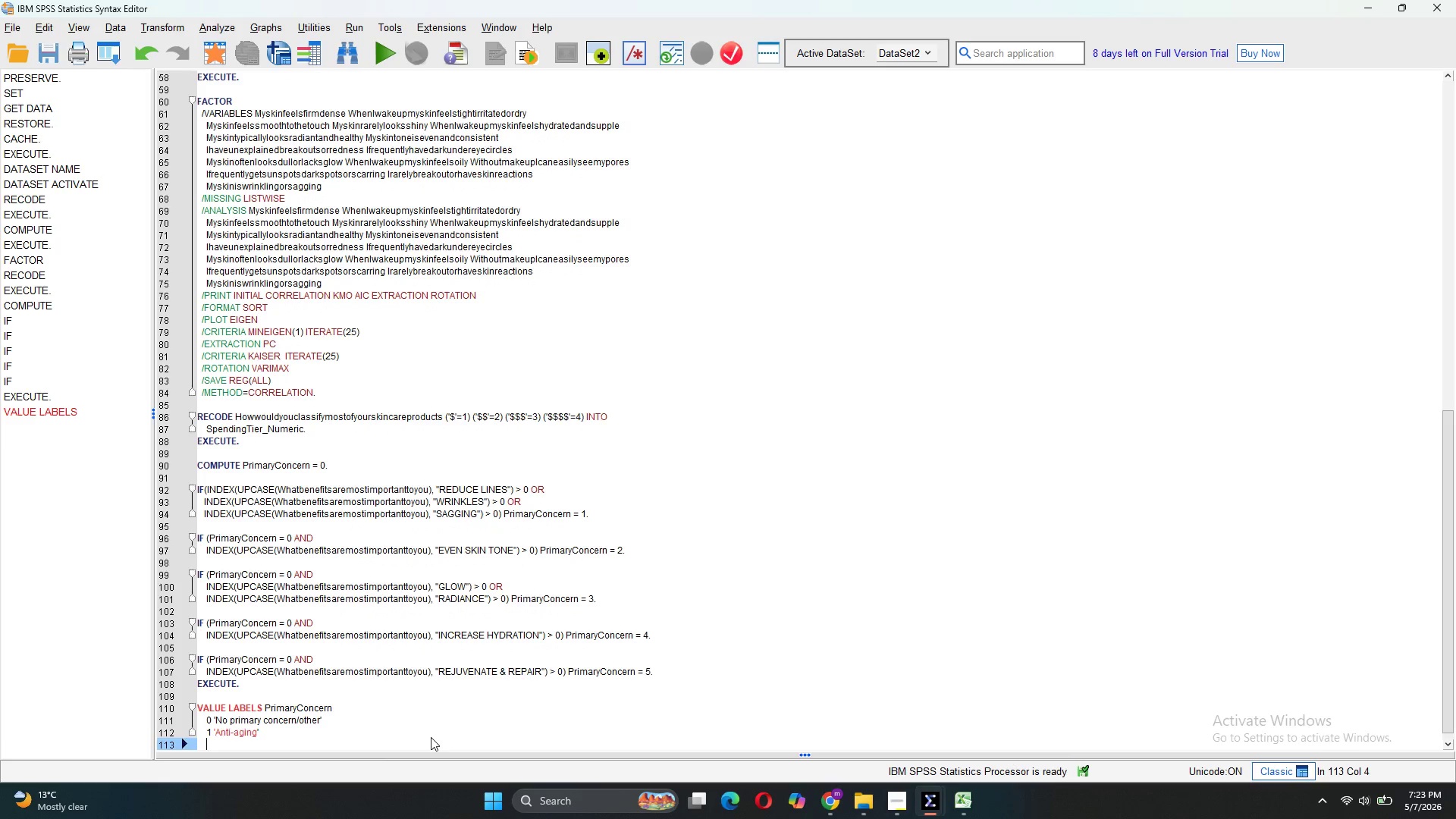 
key(Enter)
 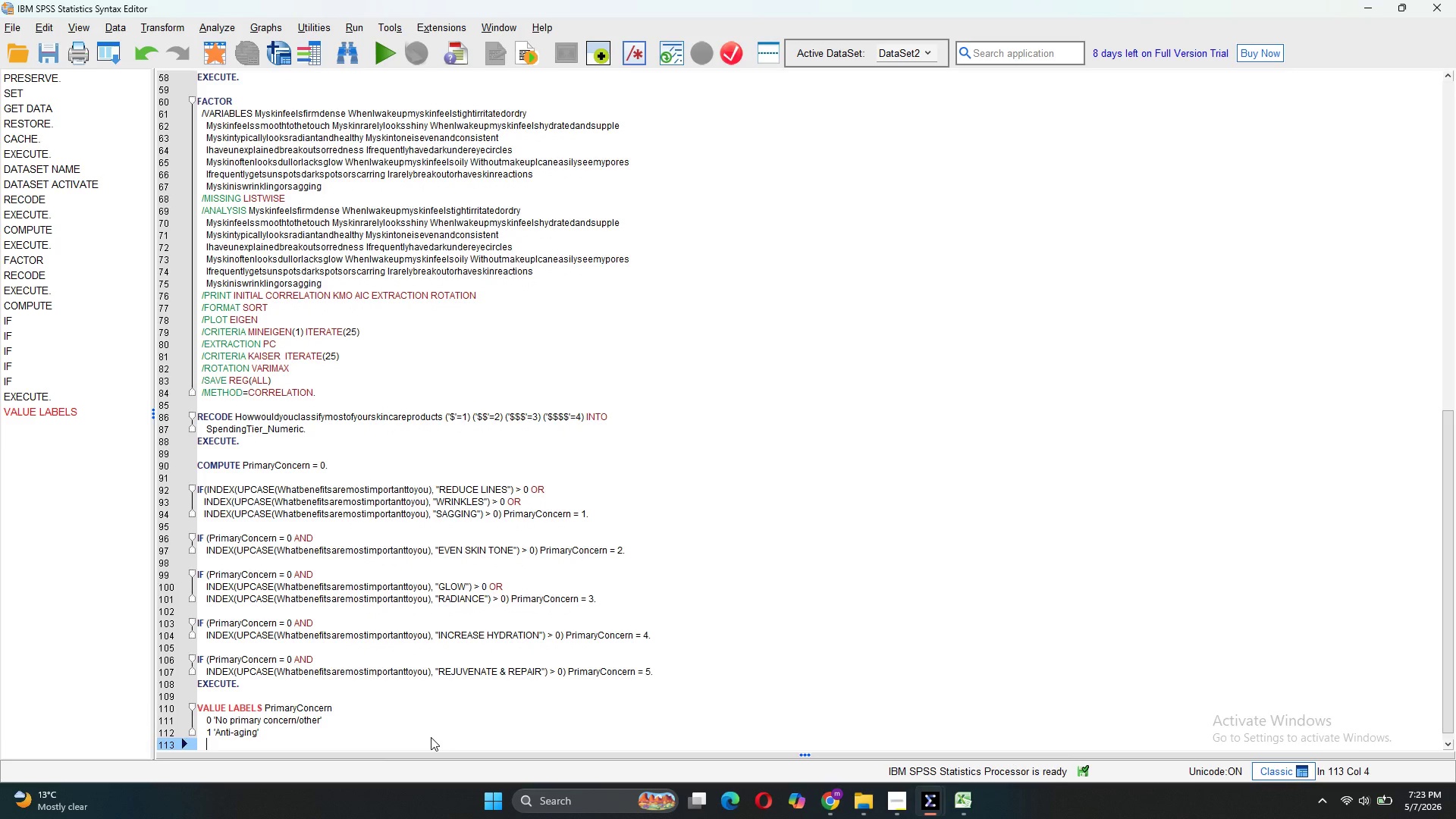 
type(2 'e)
key(Backspace)
type(Even skin tone')
 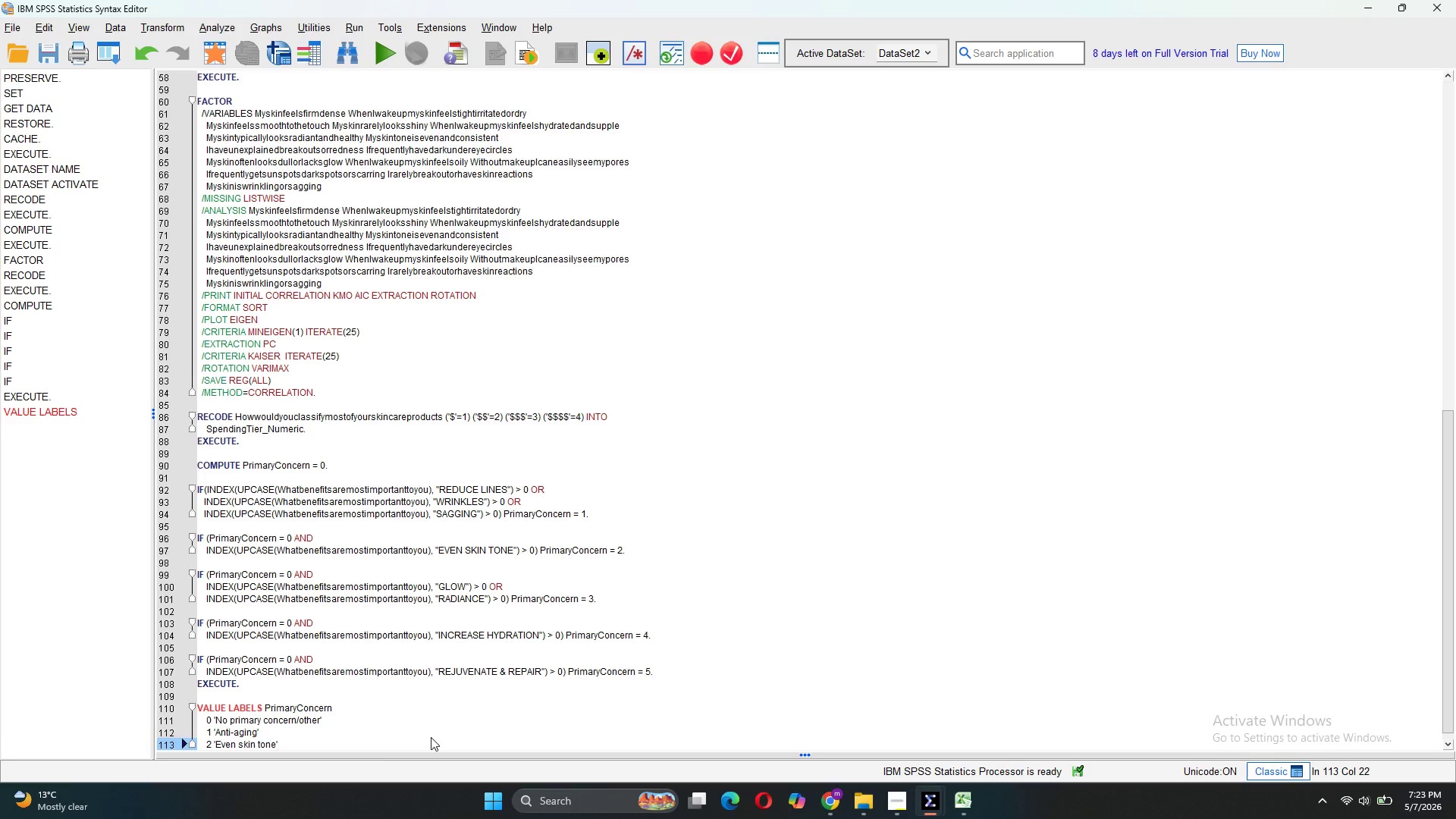 
key(Enter)
 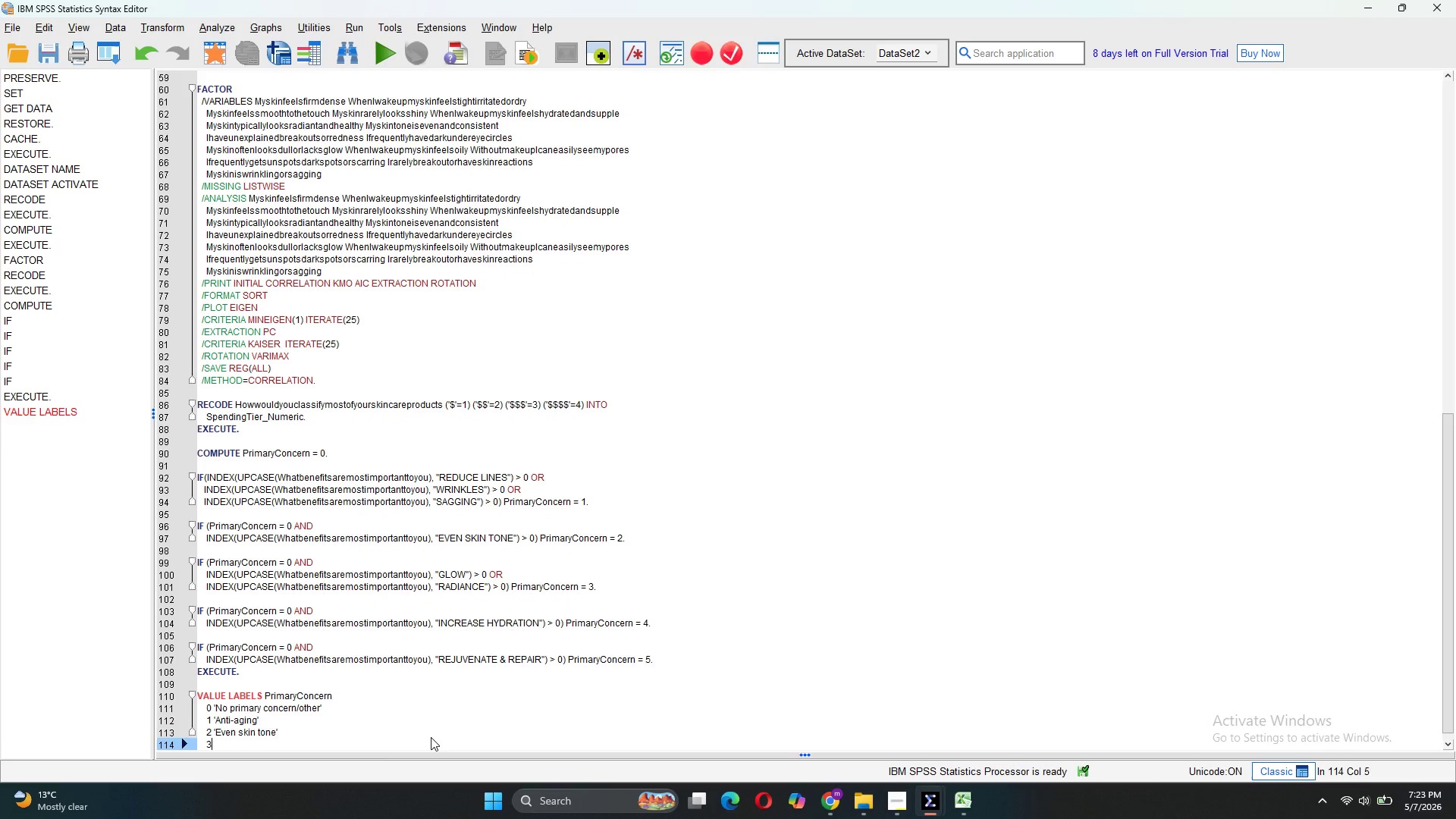 
type(3 'Glow & radiance')
 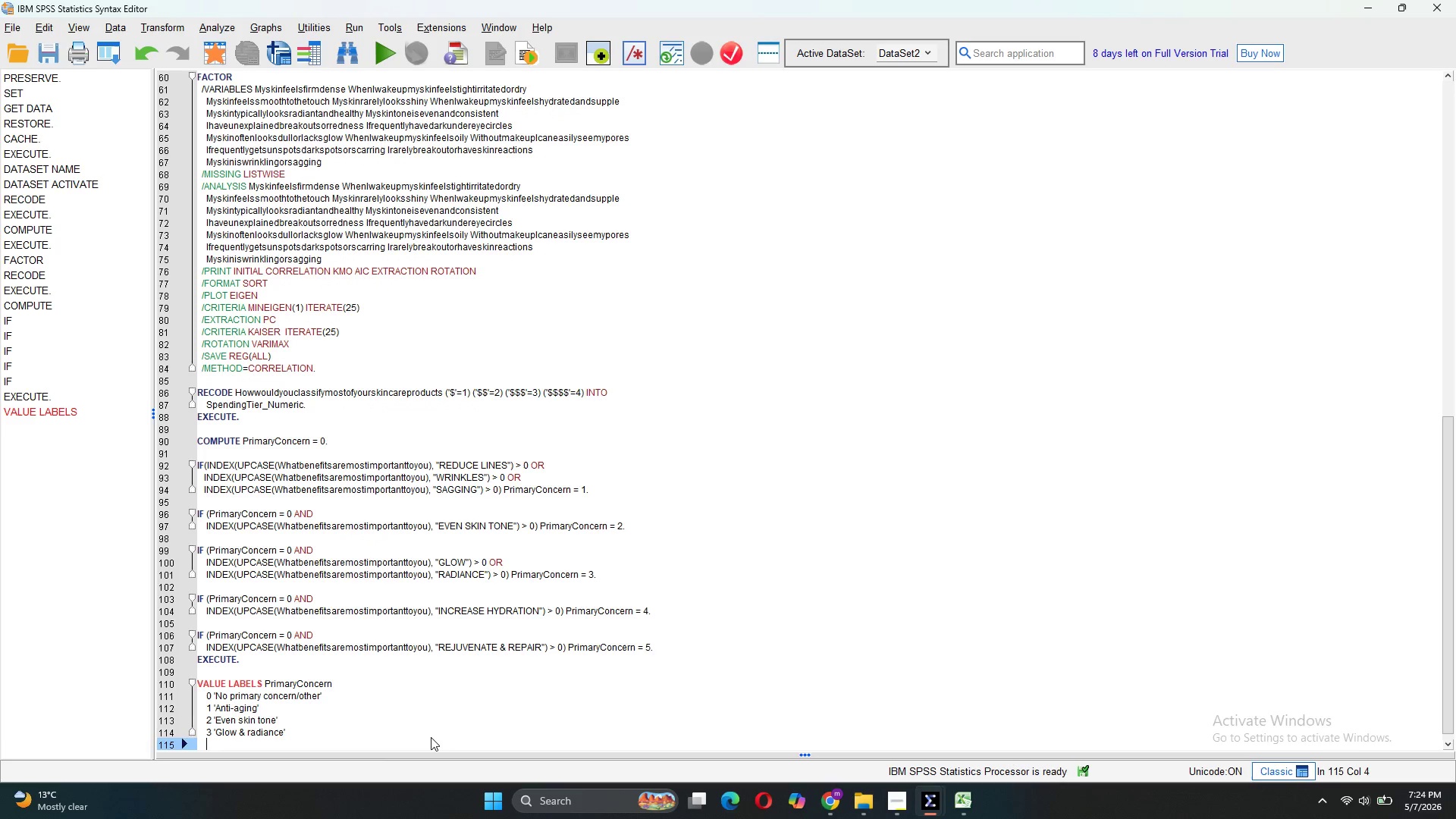 
 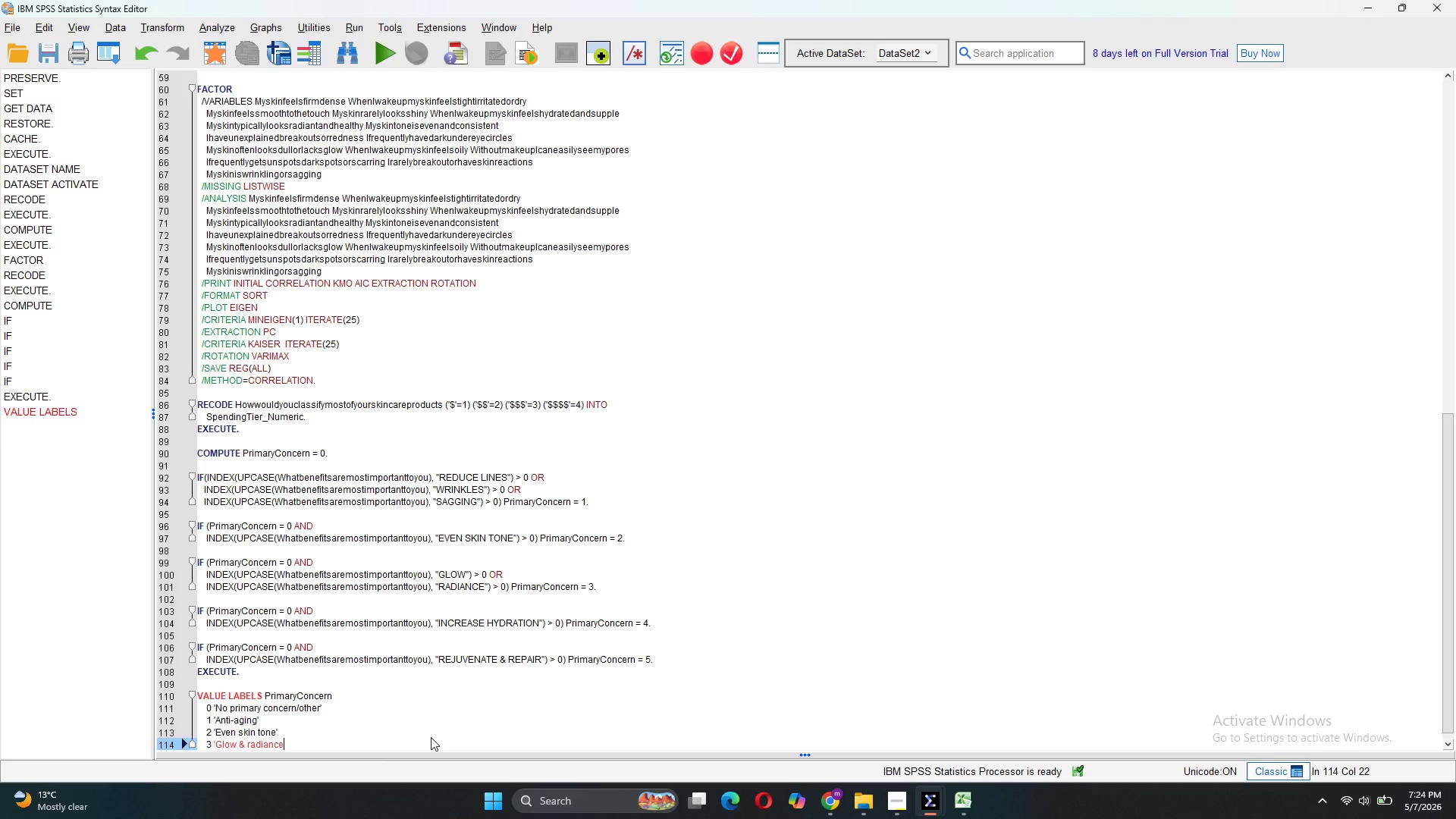 
key(Enter)
 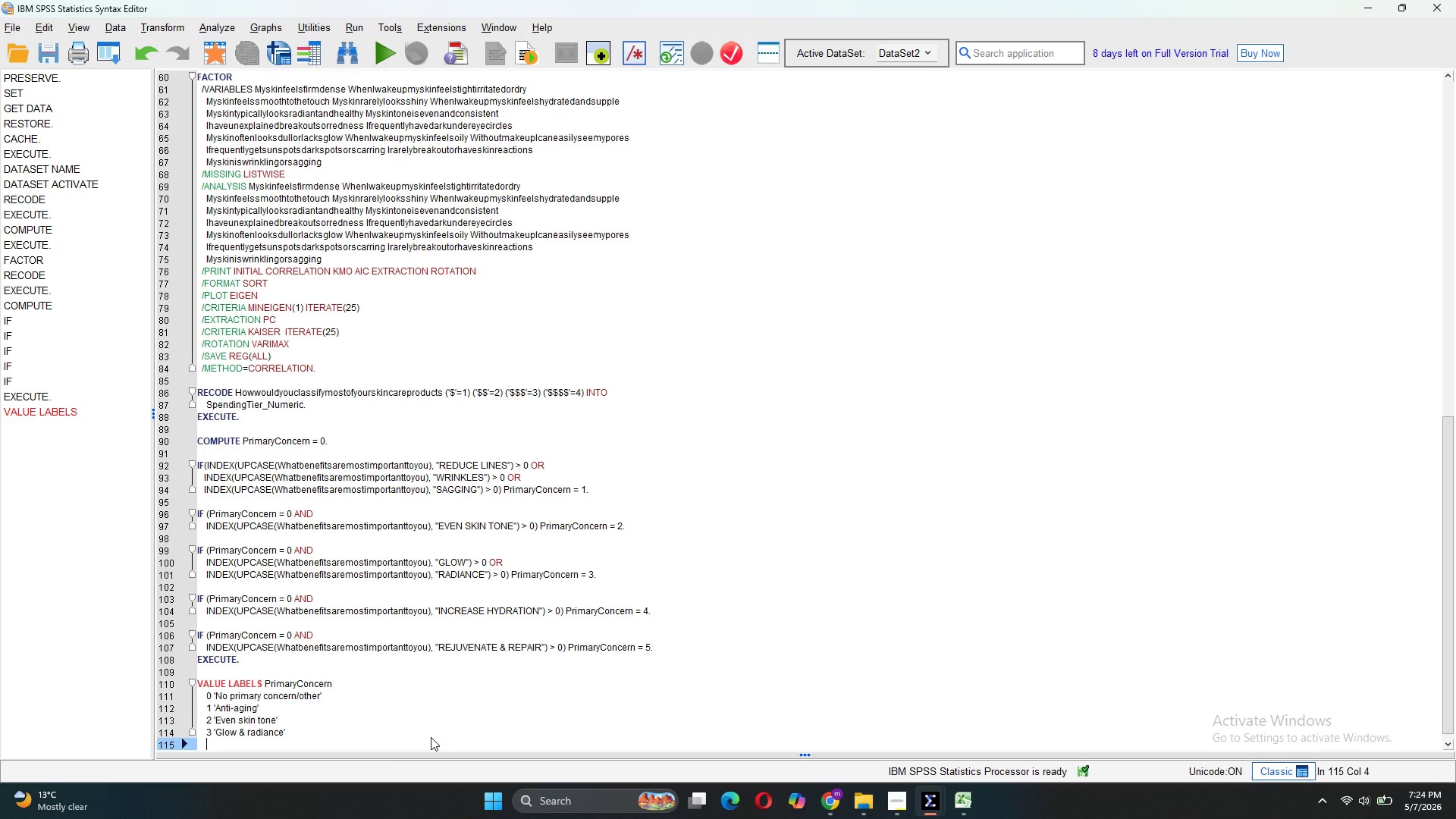 
type(4 'Hydration')
 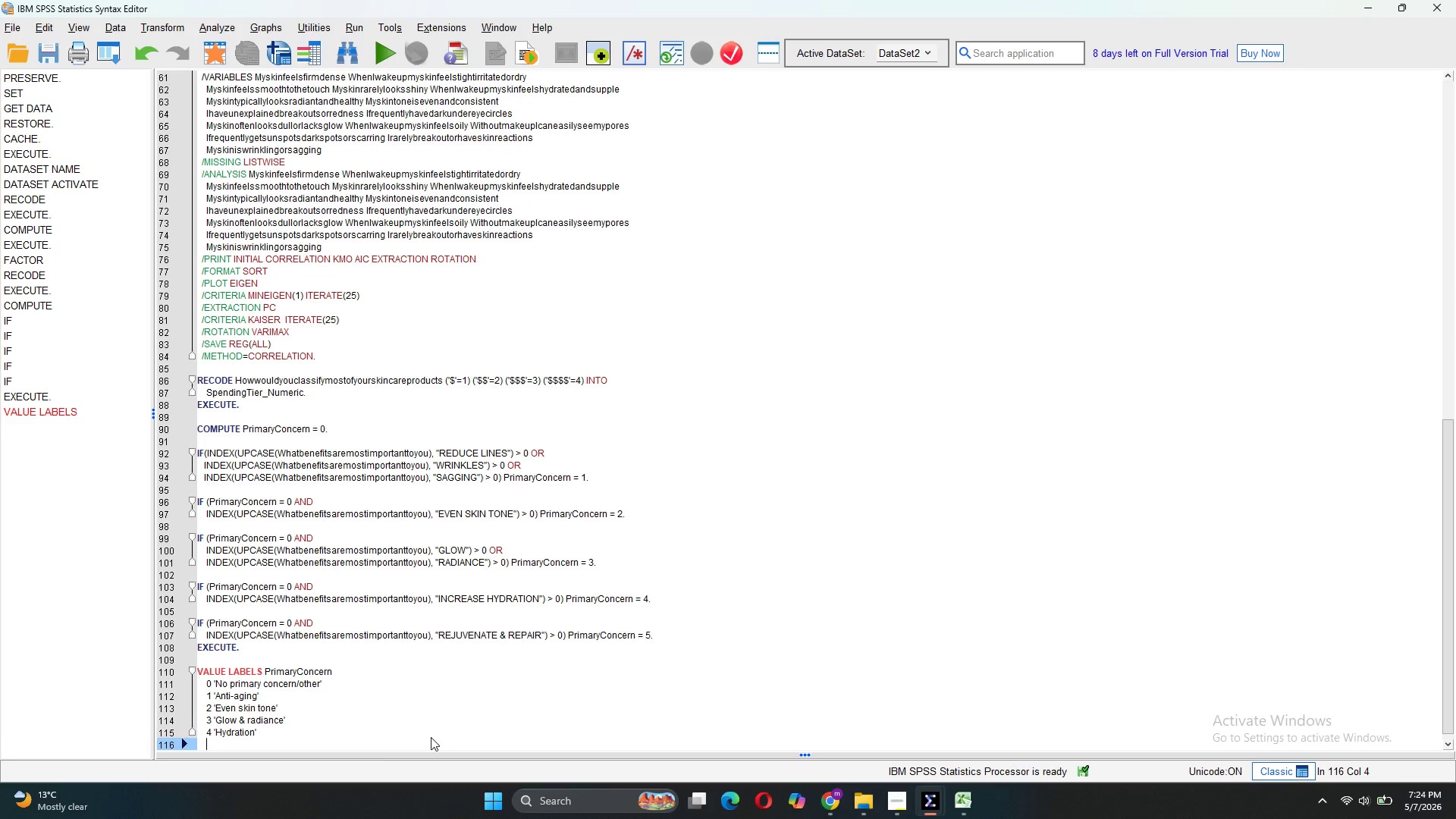 
key(Enter)
 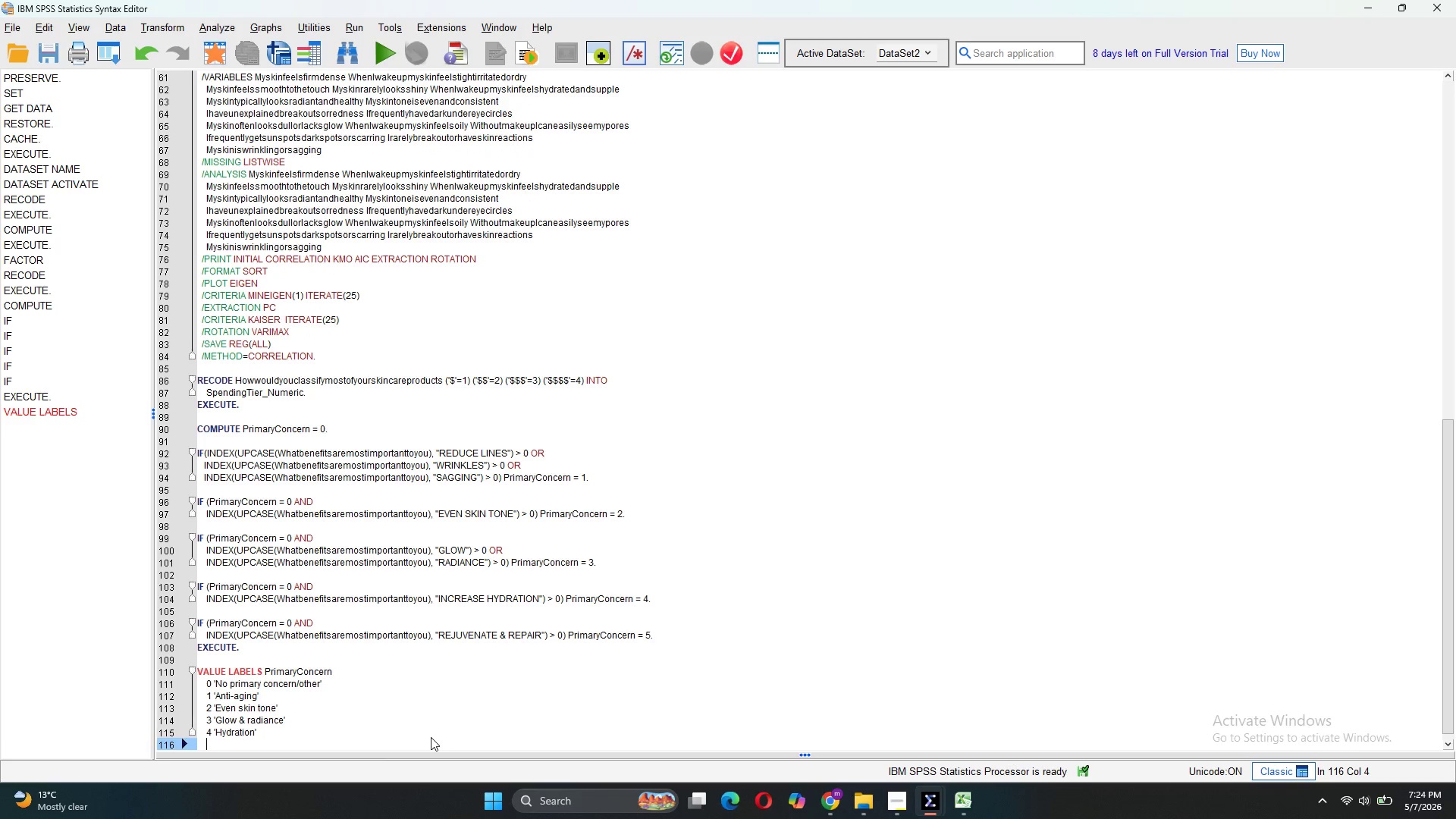 
key(Control+ControlLeft)
 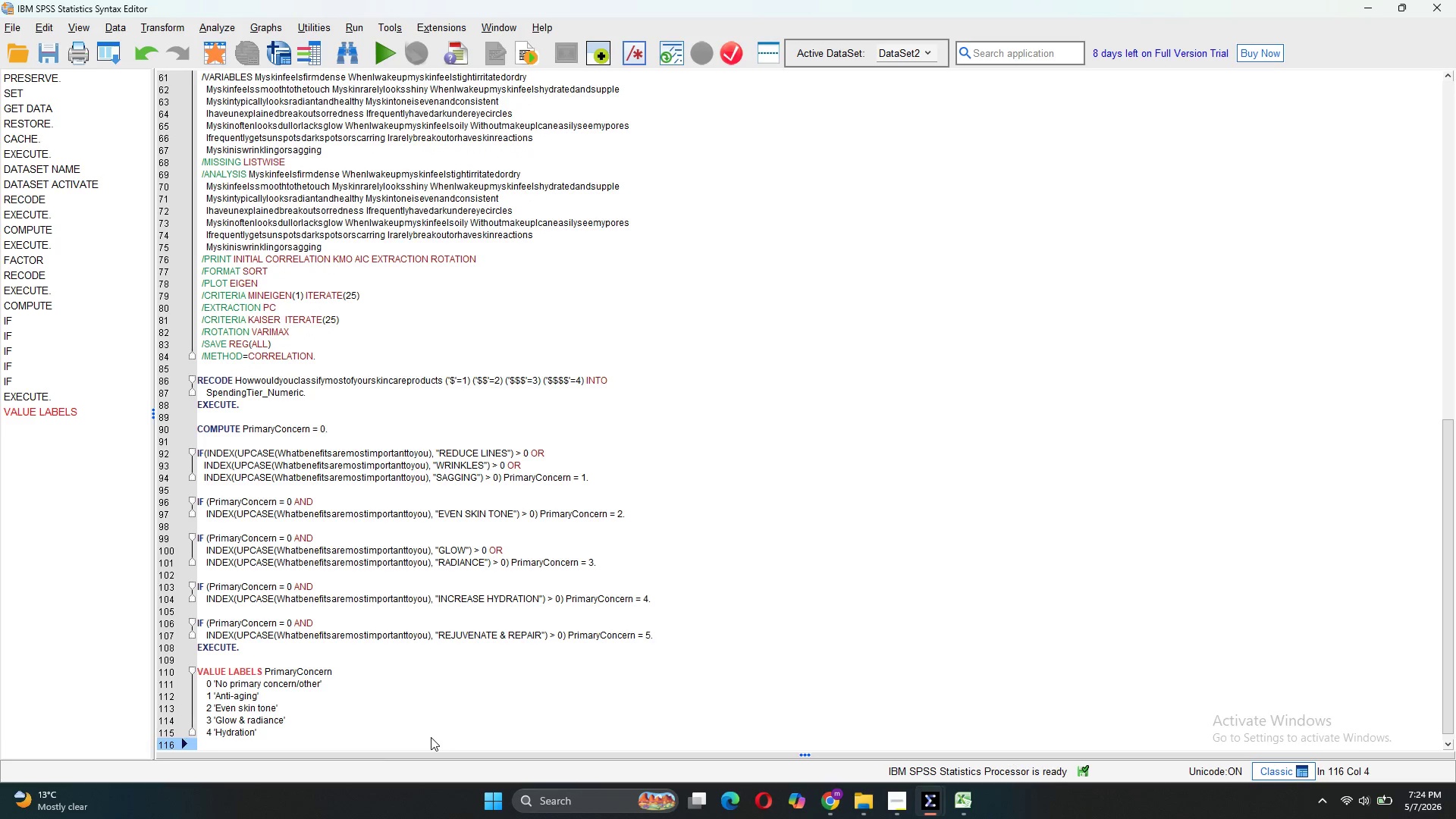 
key(Control+5)
 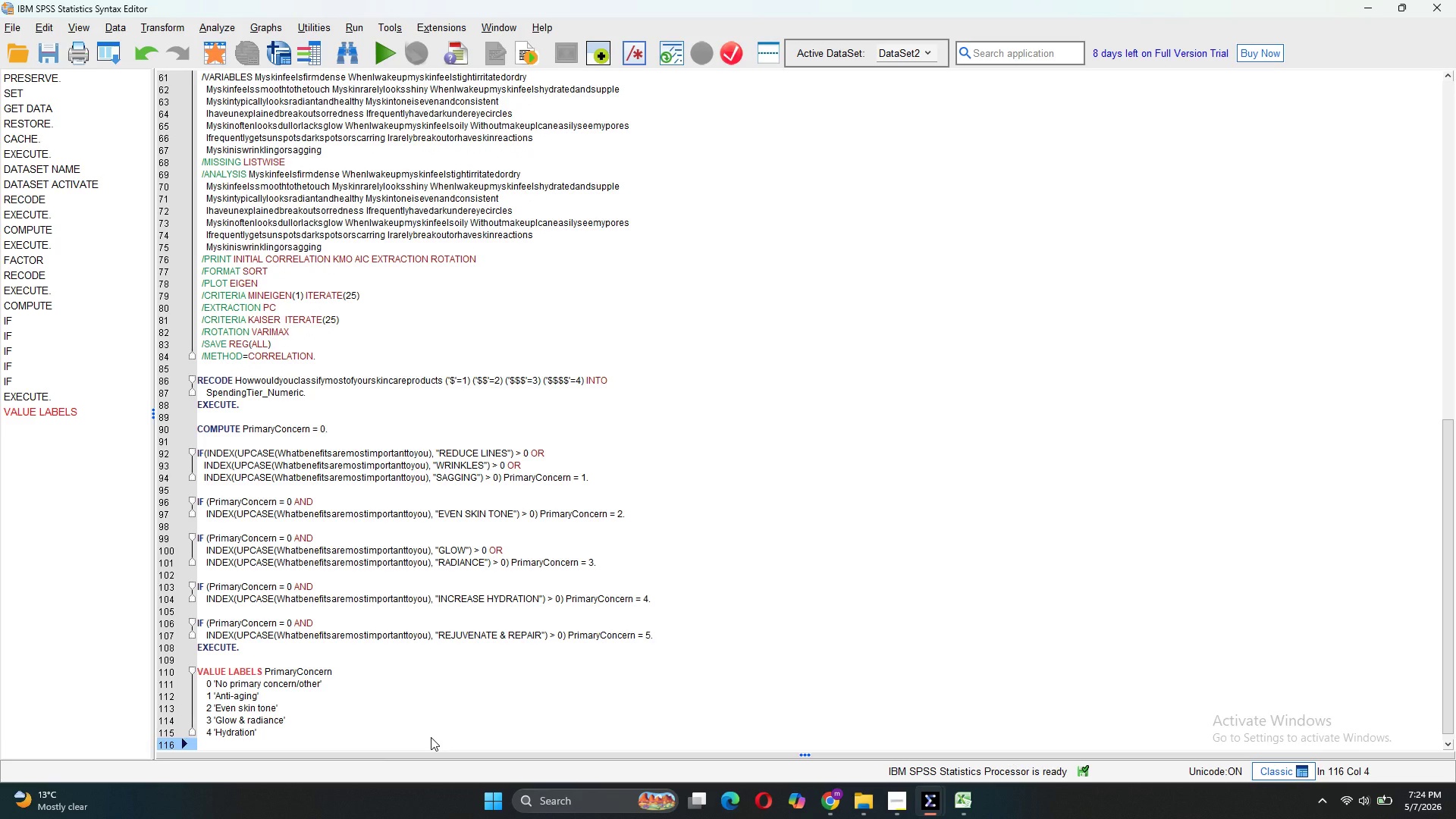 
type(5')
key(Backspace)
type( ;)
key(Backspace)
type('Rejuvenate & repair'.)
 